 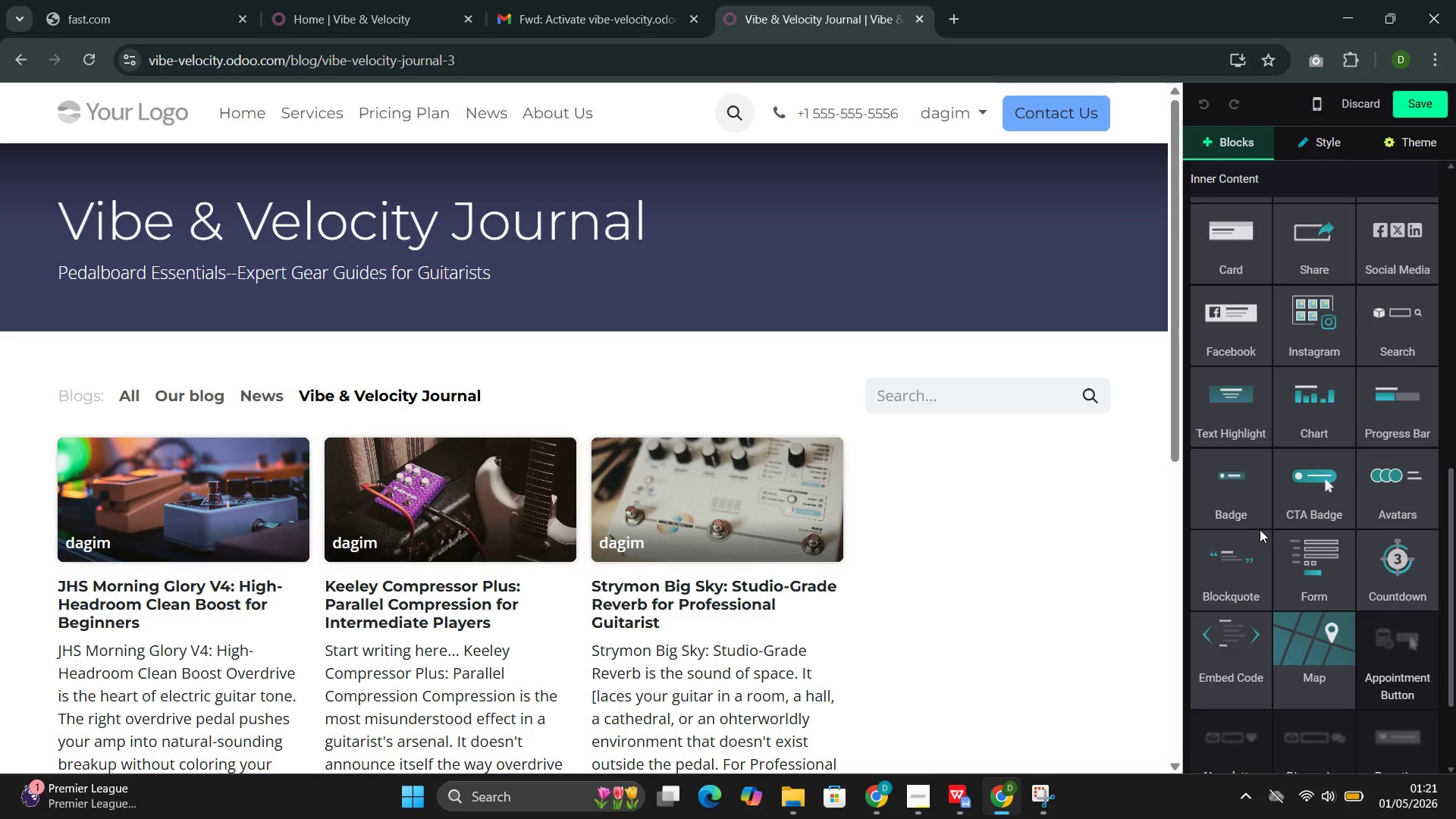 
scroll: coordinate [1403, 499], scroll_direction: down, amount: 4.0
 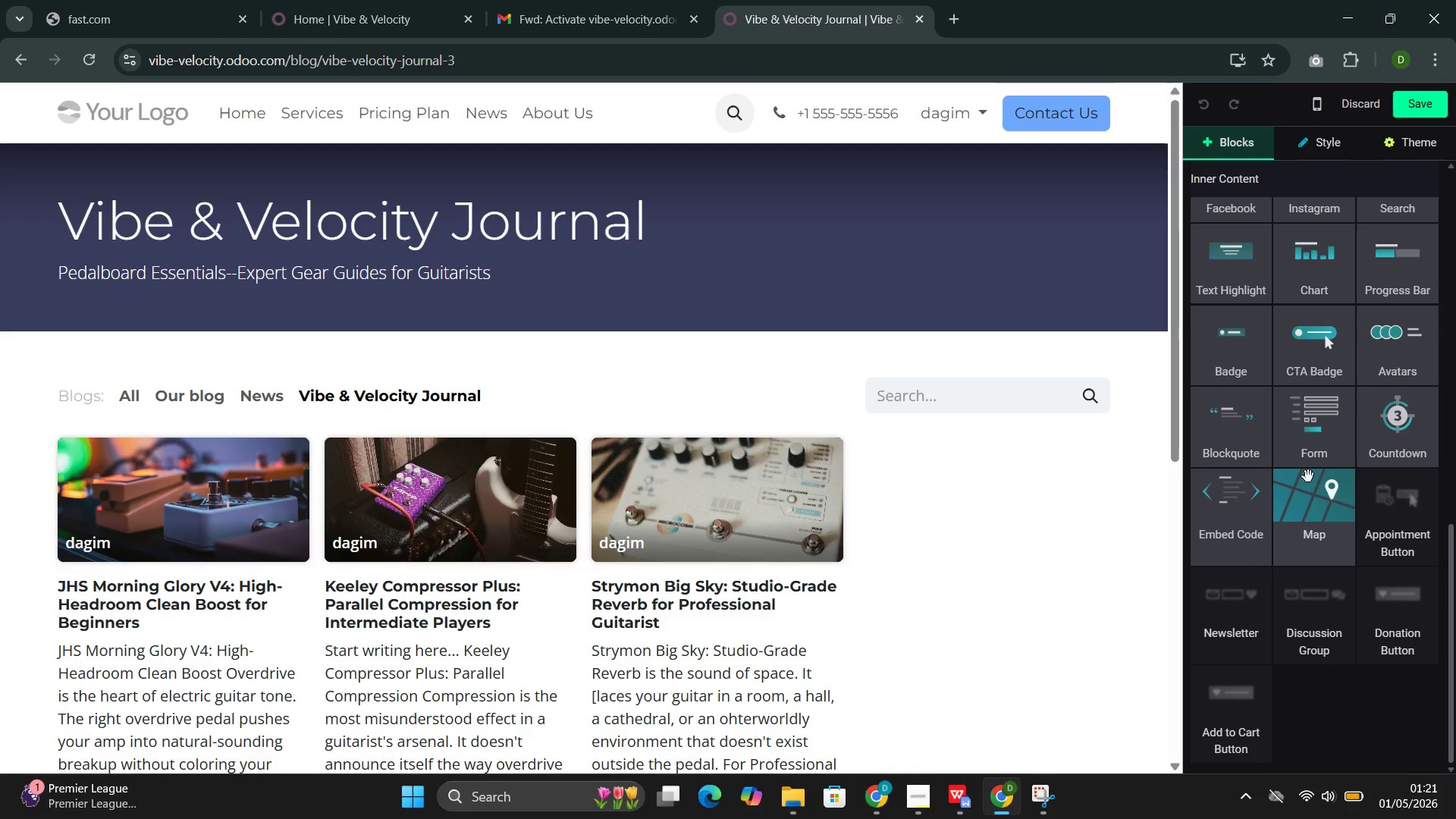 
scroll: coordinate [1303, 476], scroll_direction: up, amount: 9.0
 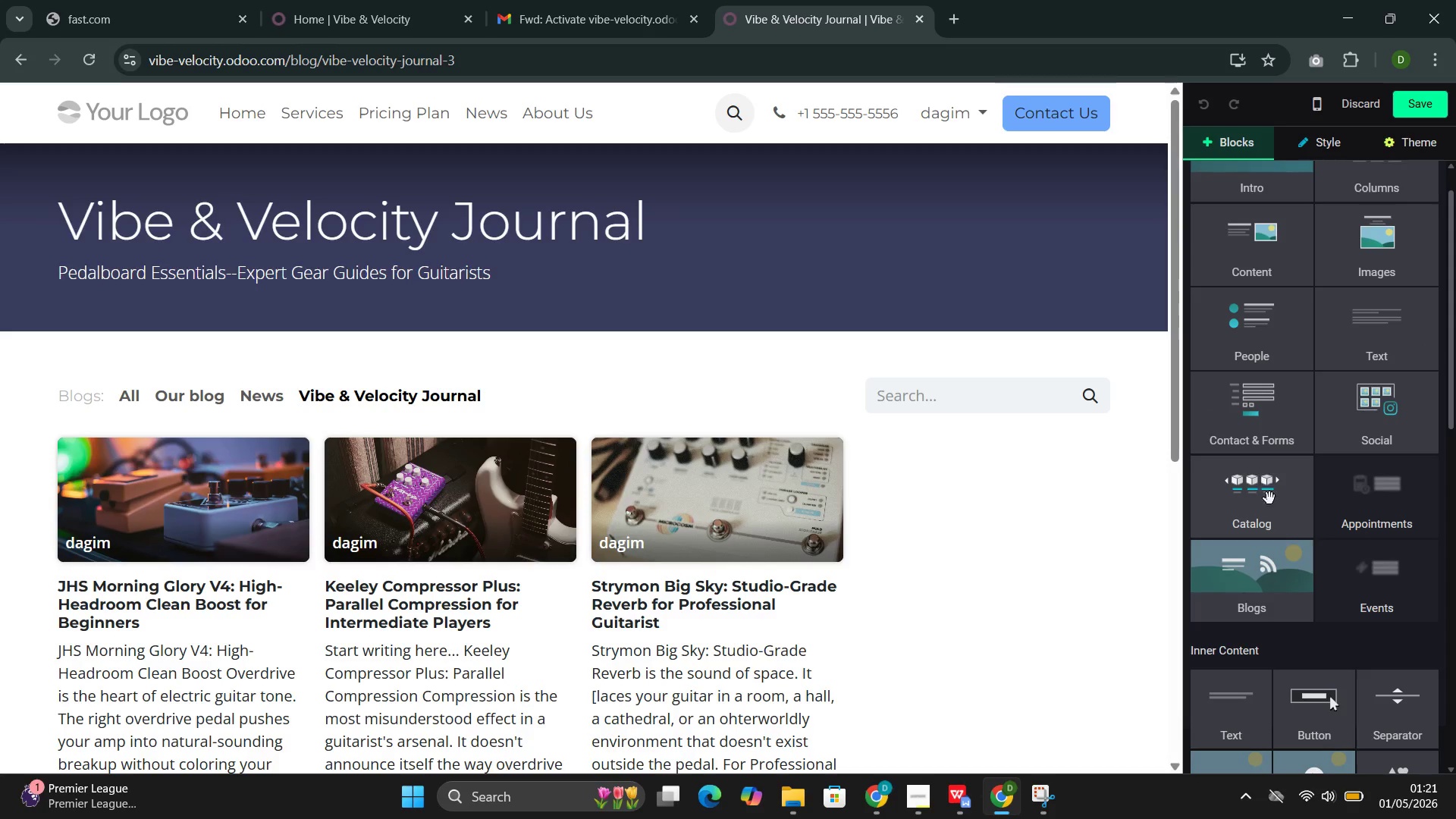 
left_click([1275, 573])
 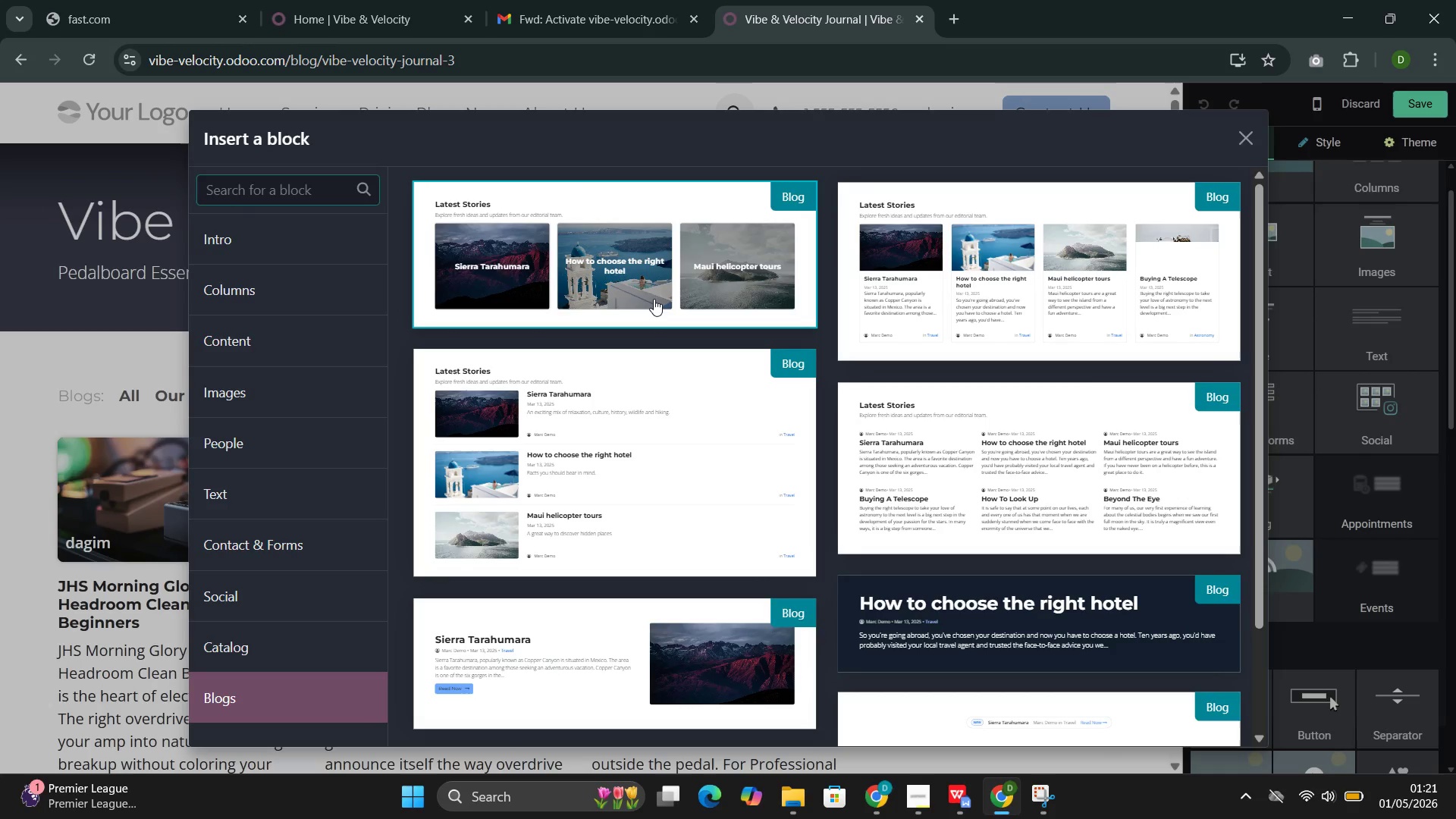 
scroll: coordinate [642, 437], scroll_direction: down, amount: 2.0
 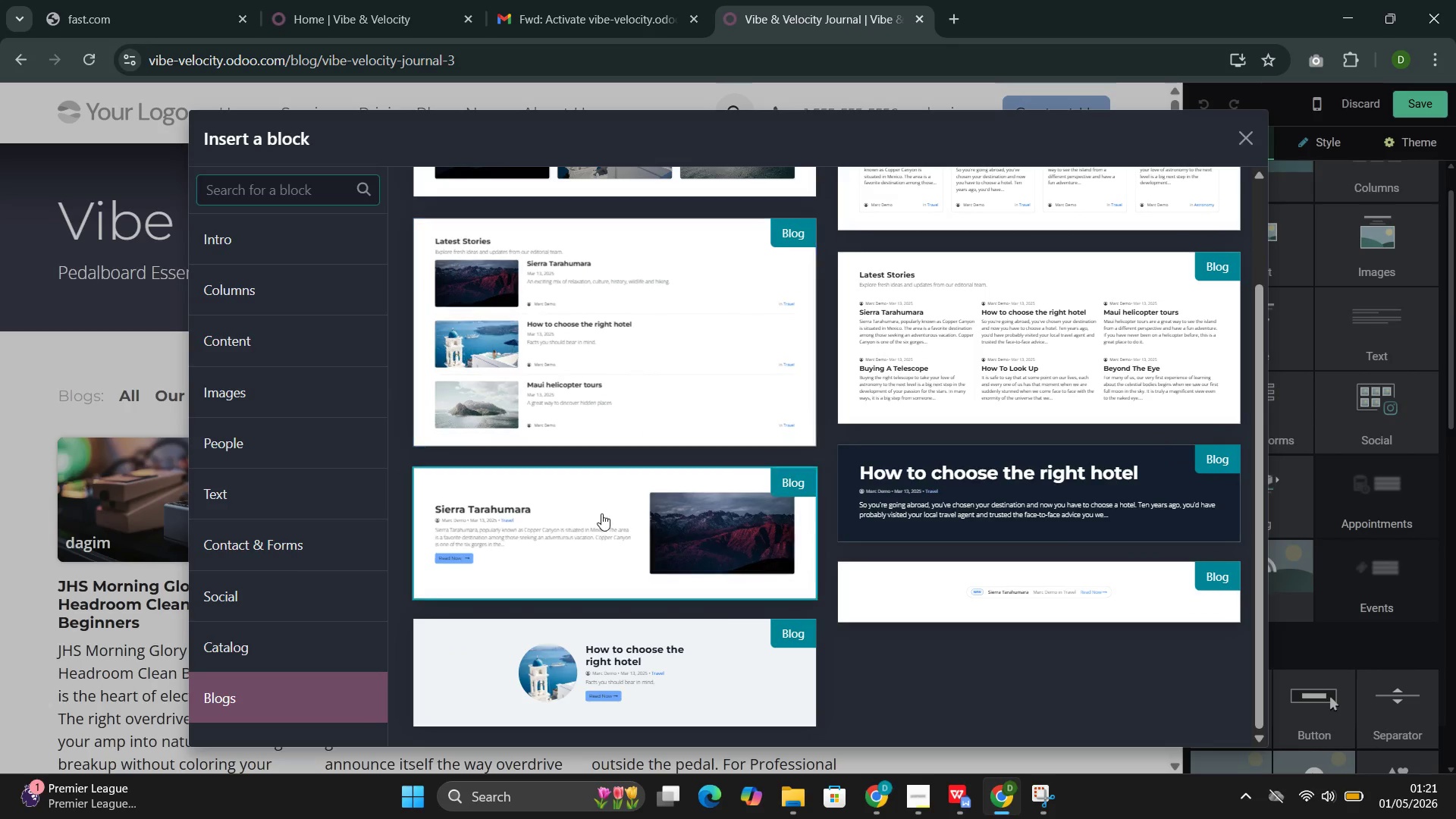 
left_click([599, 525])
 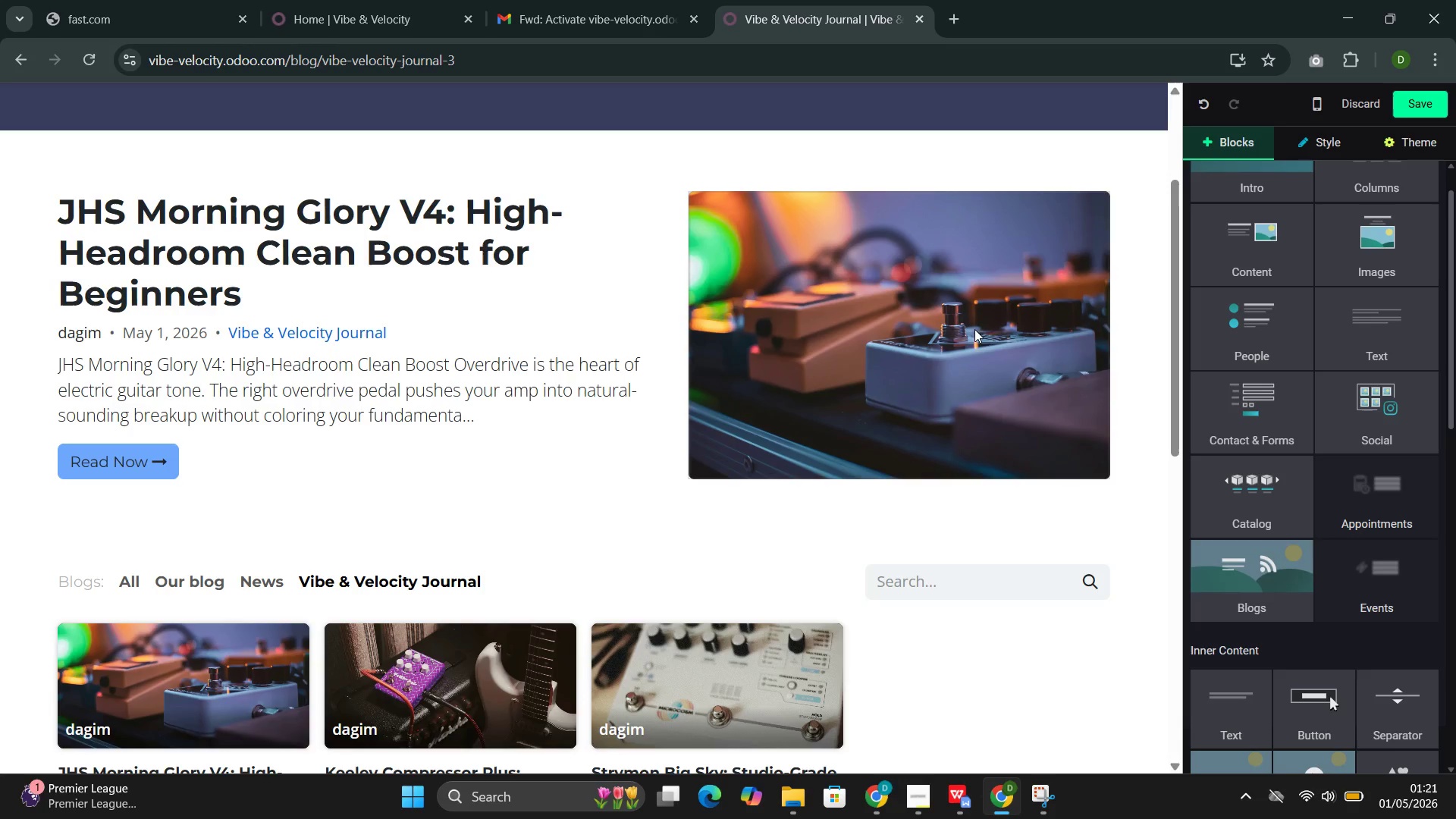 
left_click([993, 352])
 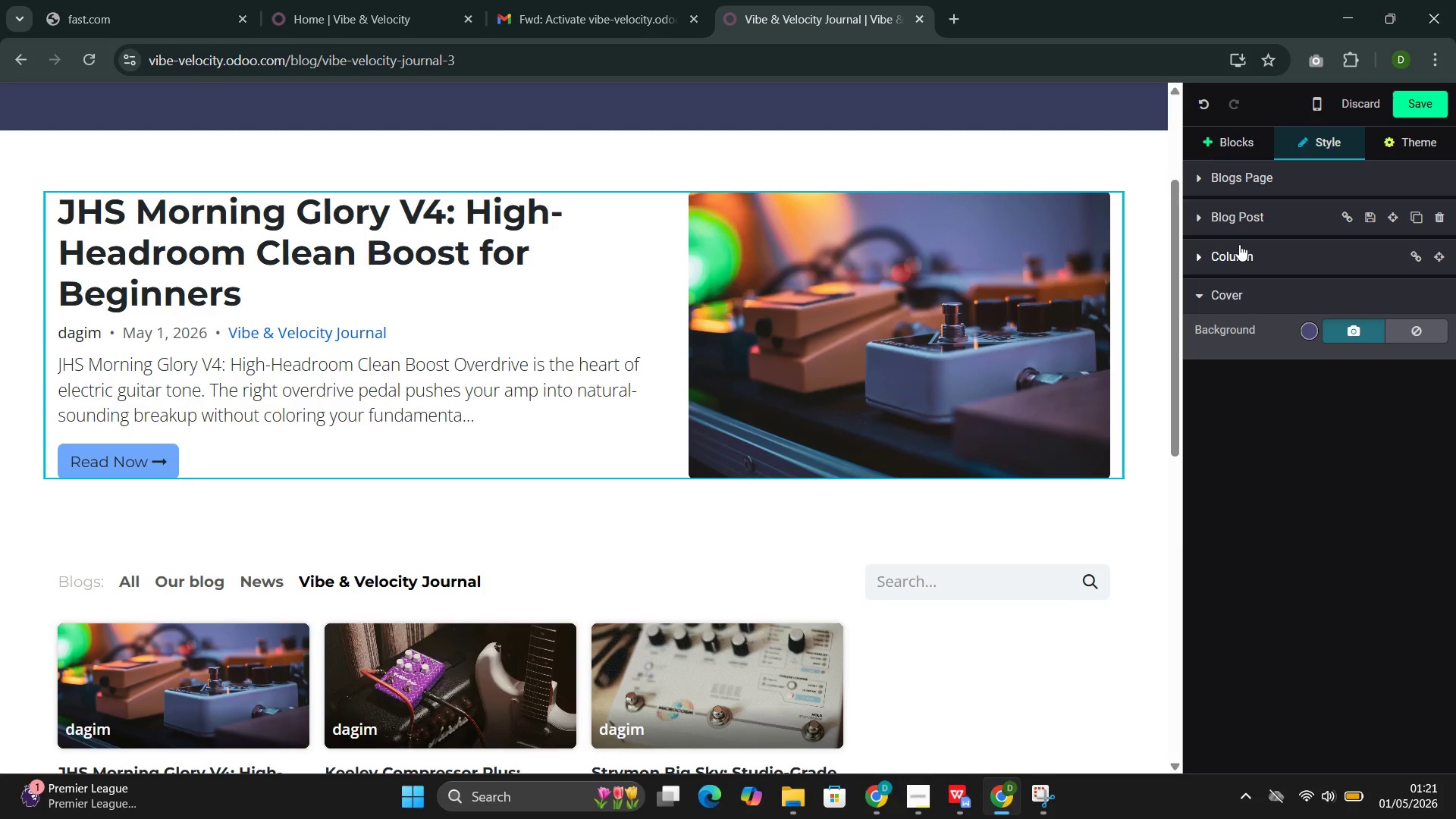 
left_click([986, 296])
 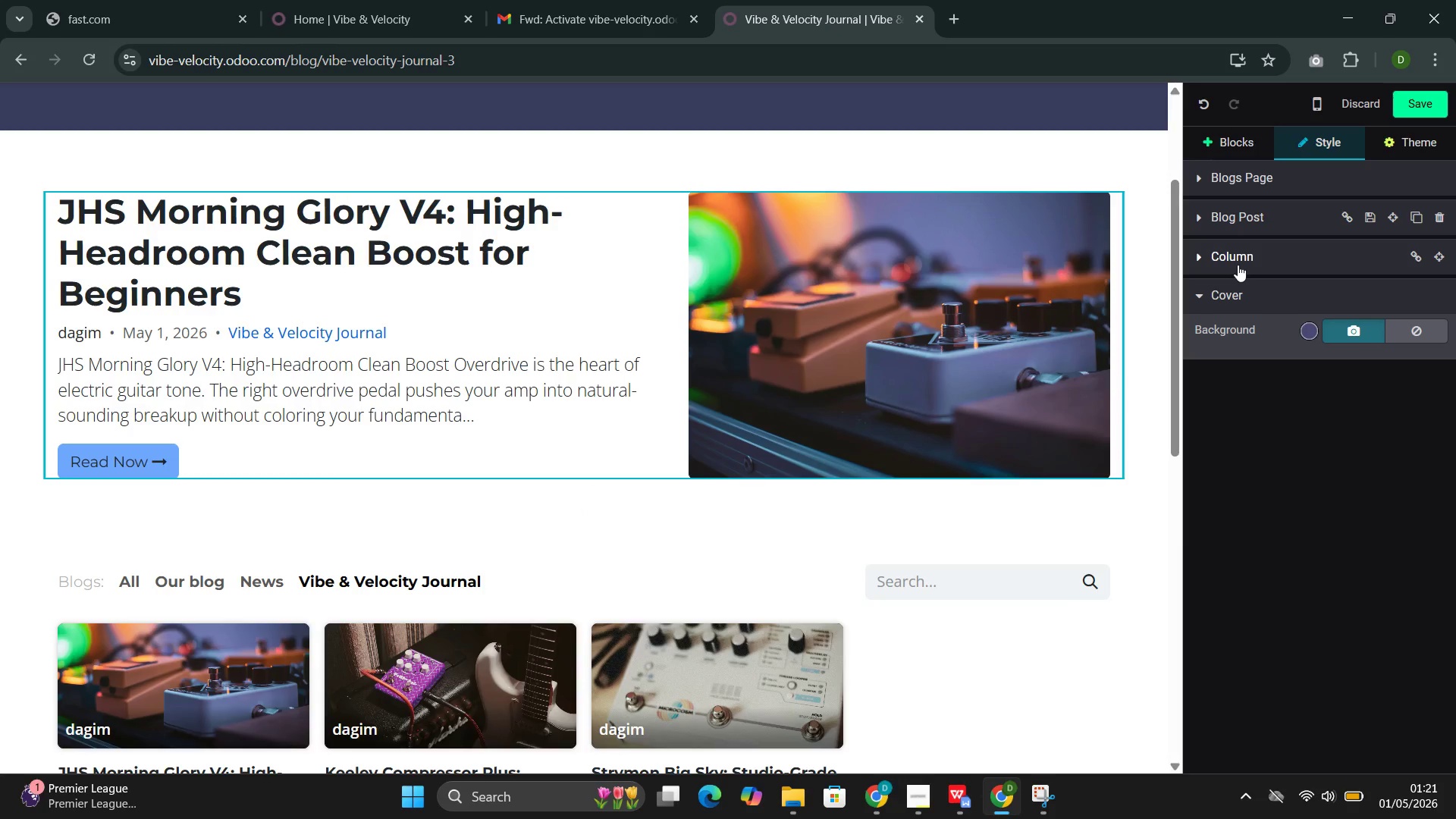 
left_click([1238, 264])
 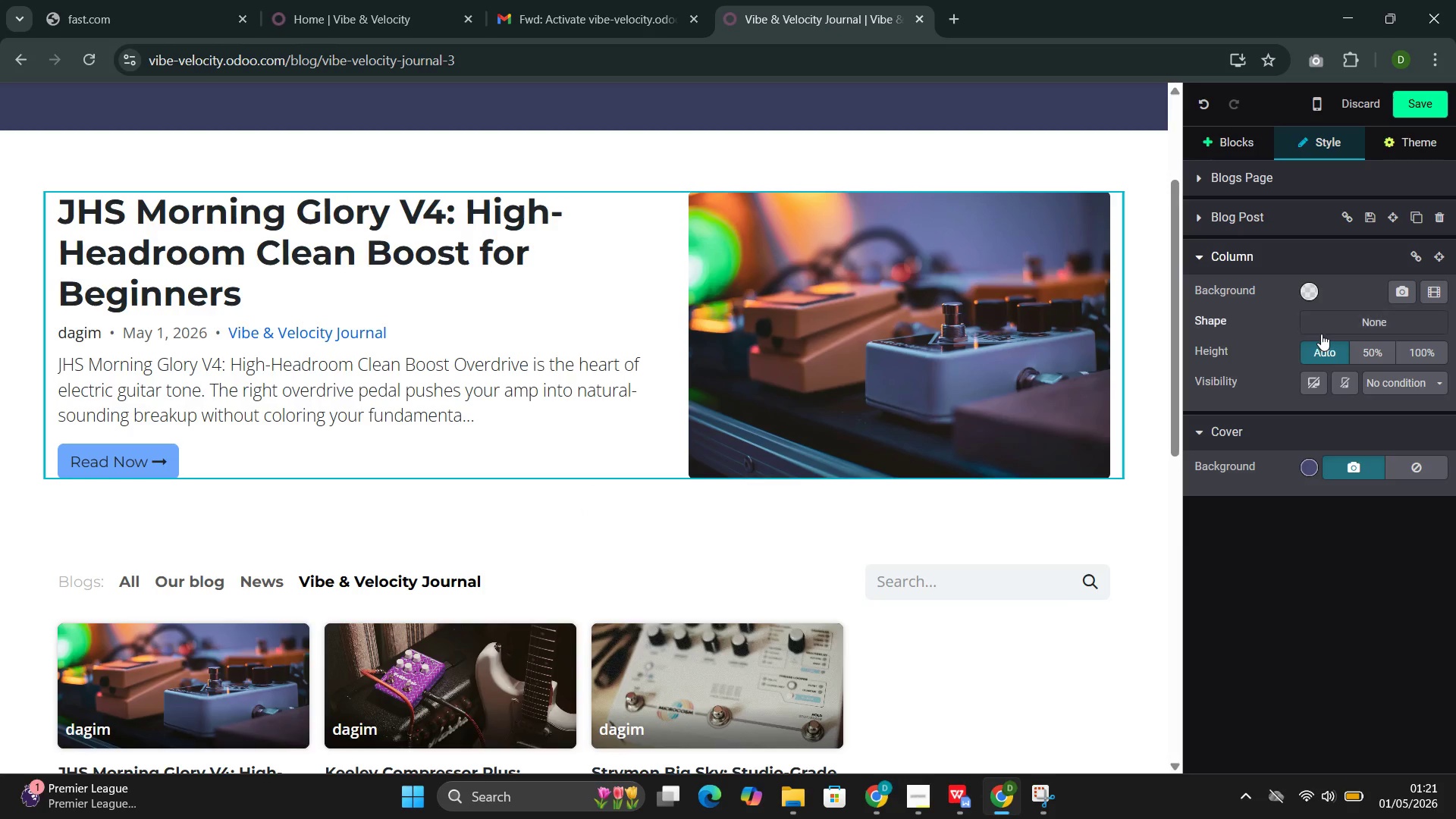 
left_click([1232, 217])
 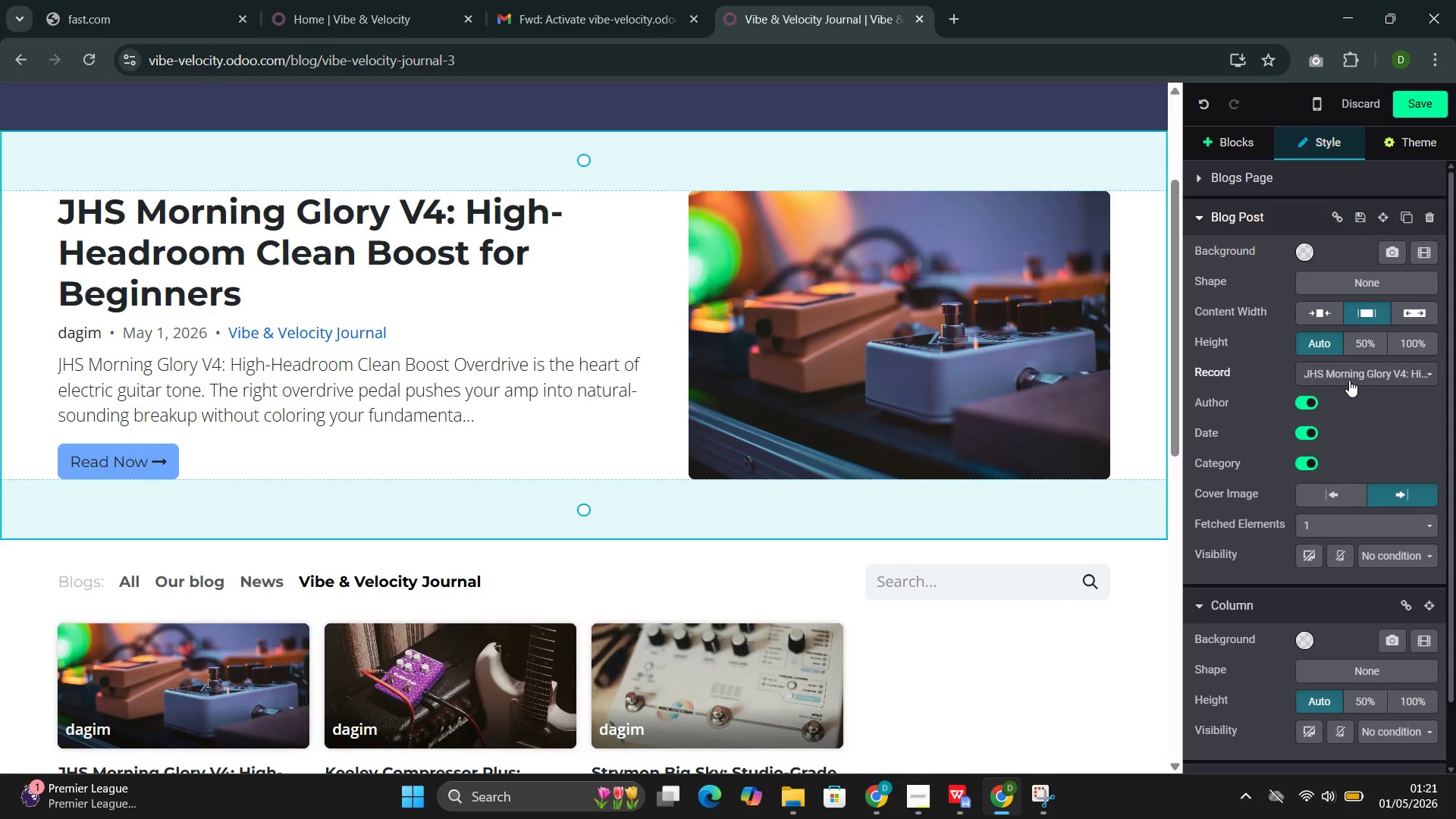 
left_click([1356, 372])
 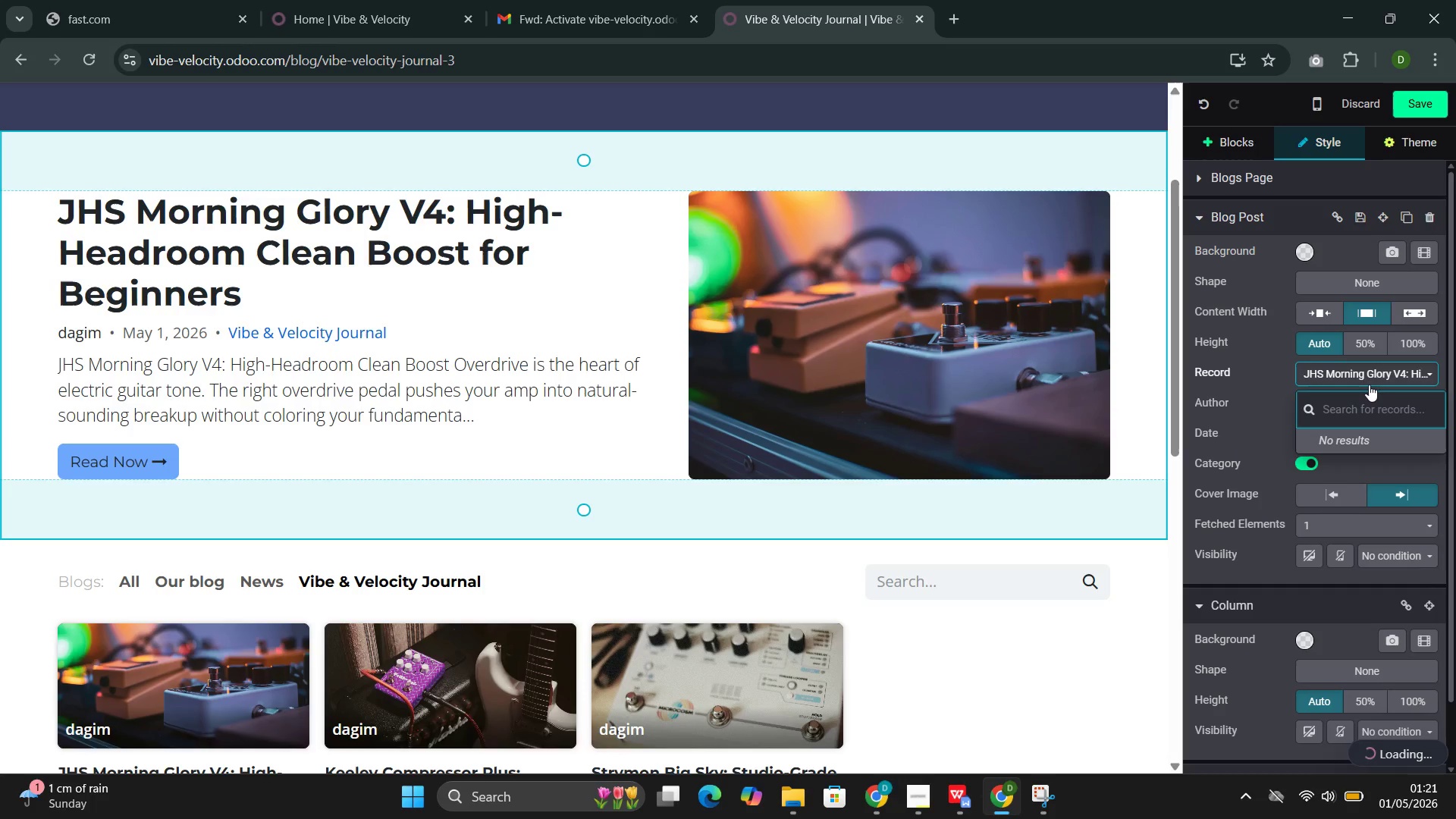 
mouse_move([1365, 420])
 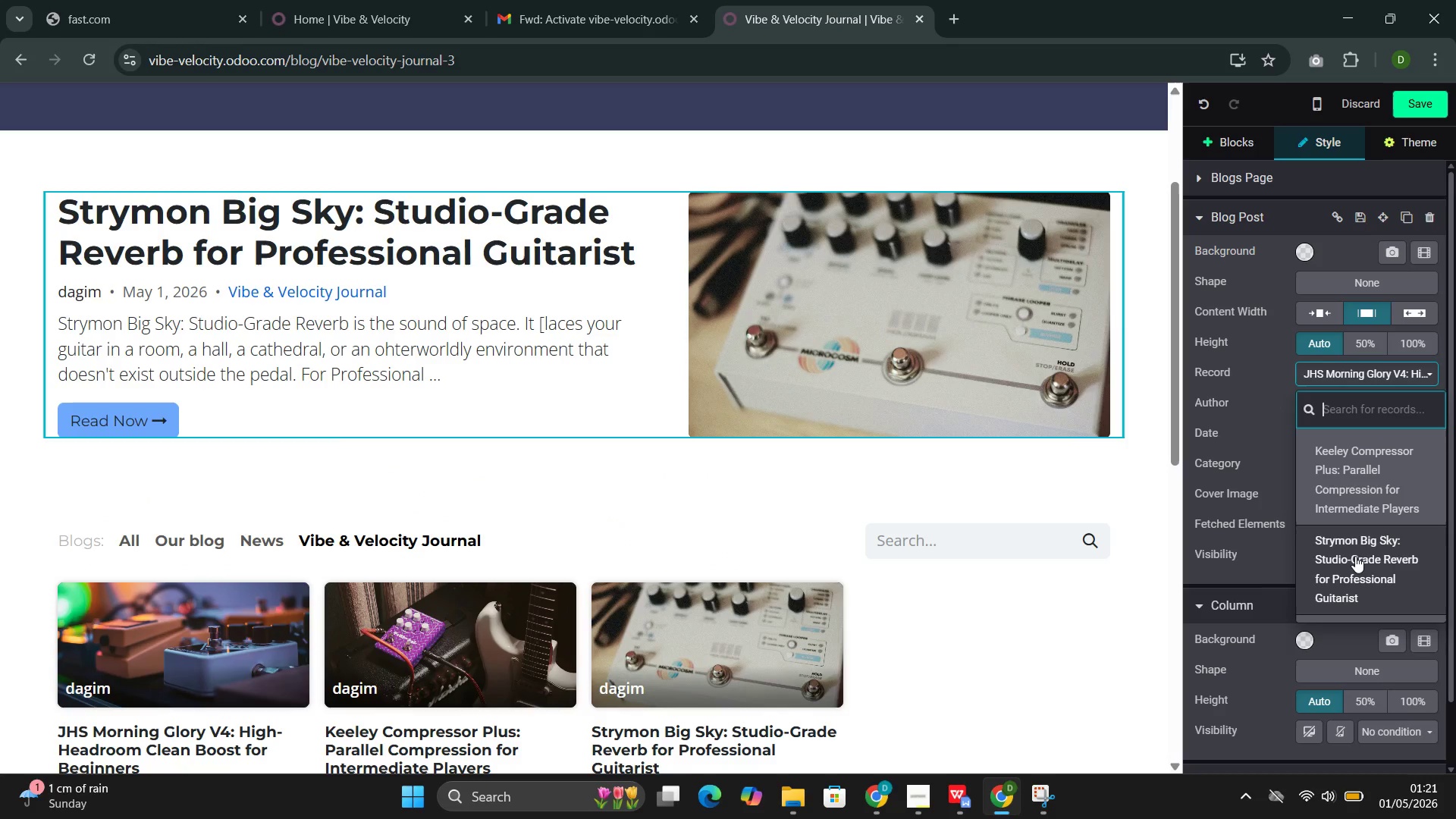 
scroll: coordinate [1373, 575], scroll_direction: down, amount: 3.0
 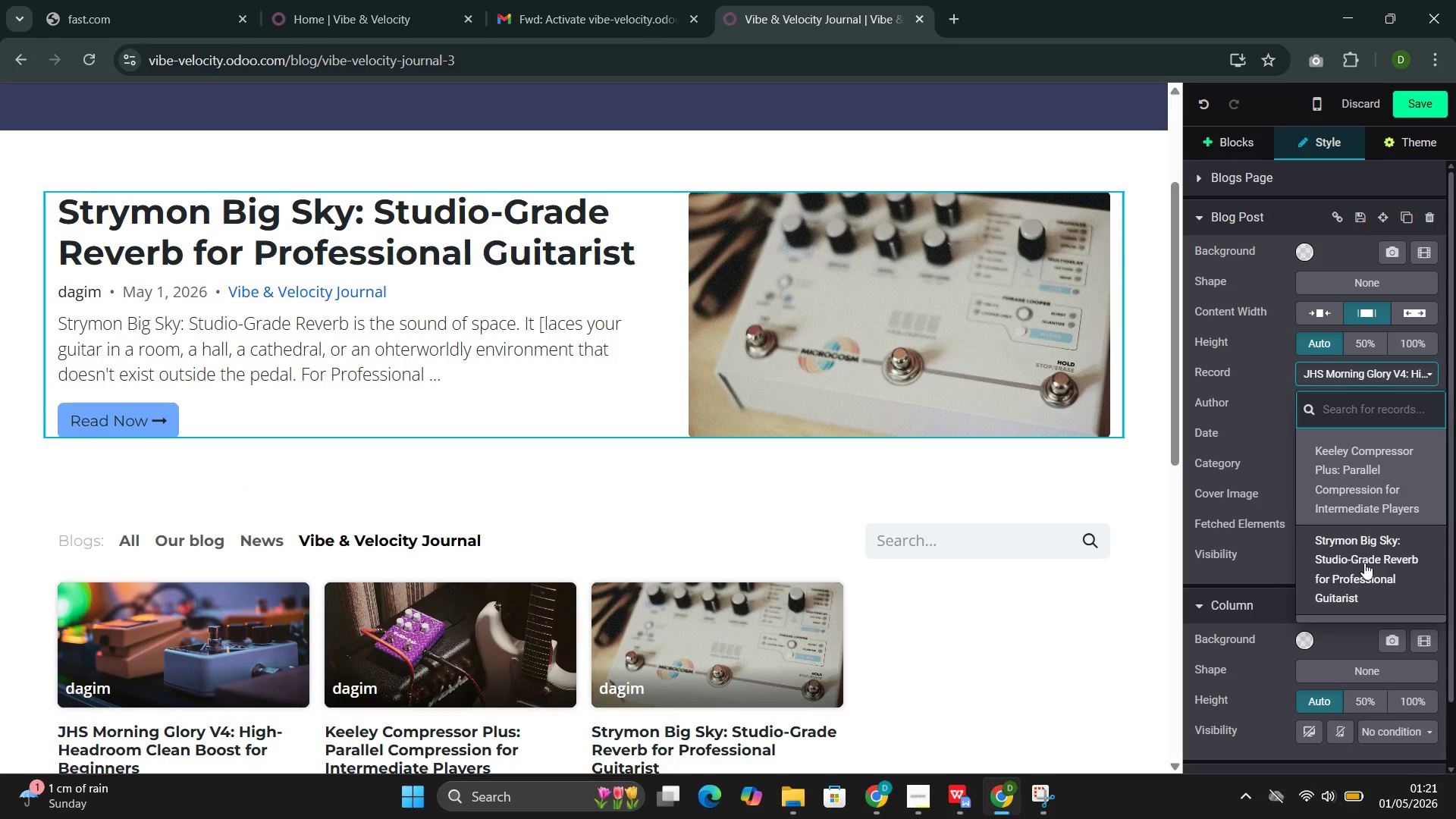 
left_click([1358, 555])
 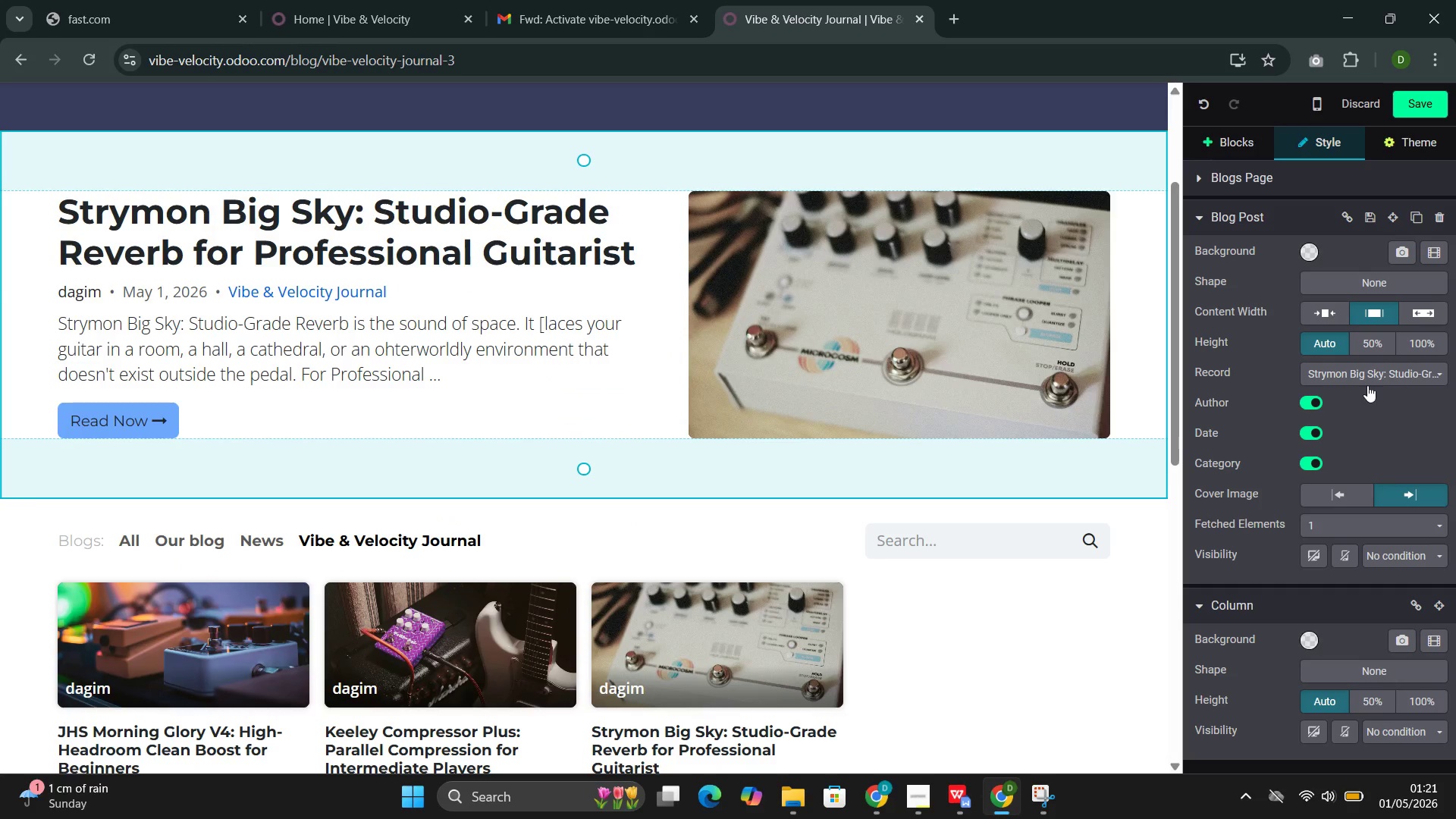 
left_click([1371, 375])
 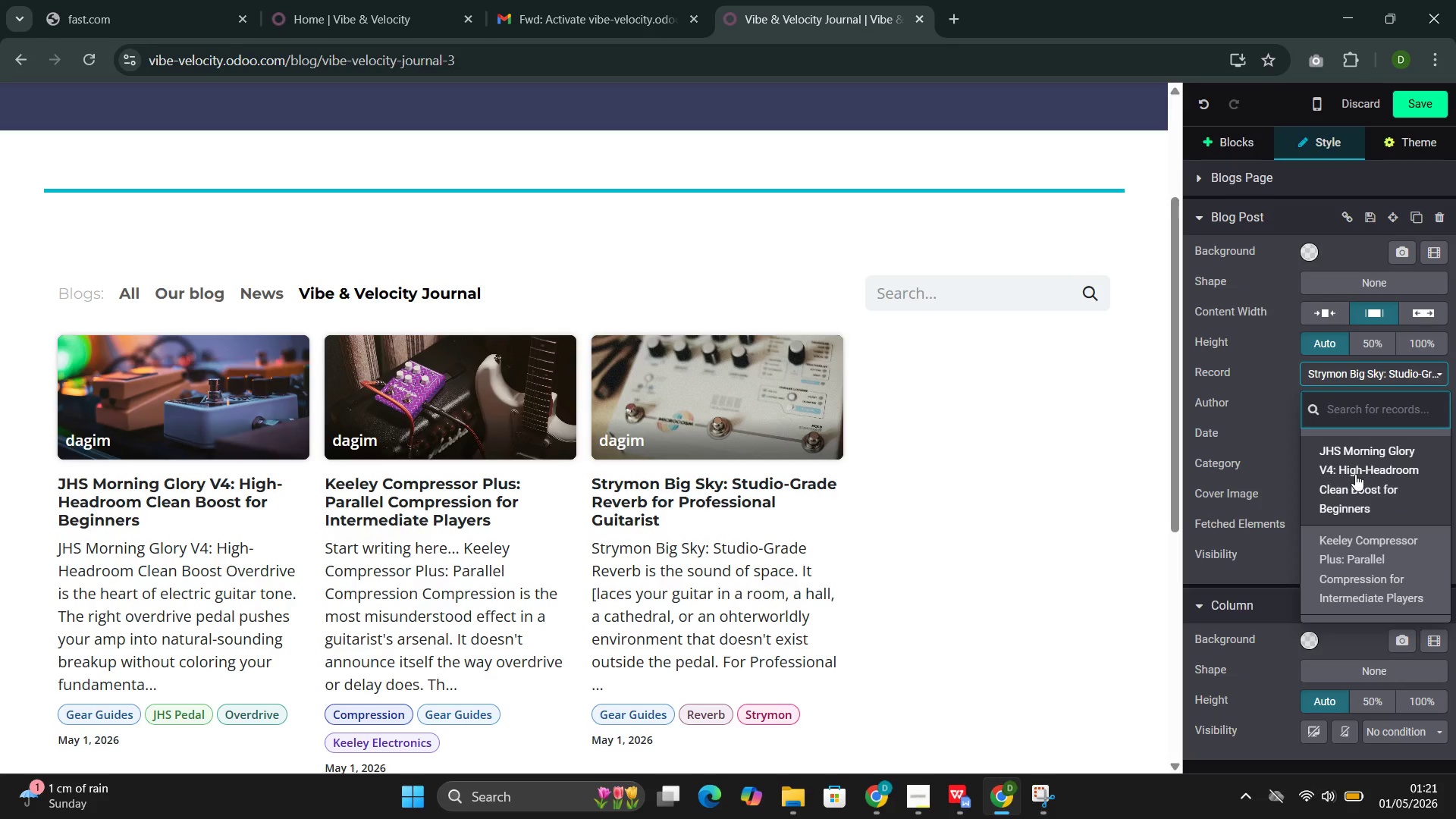 
scroll: coordinate [1360, 519], scroll_direction: down, amount: 7.0
 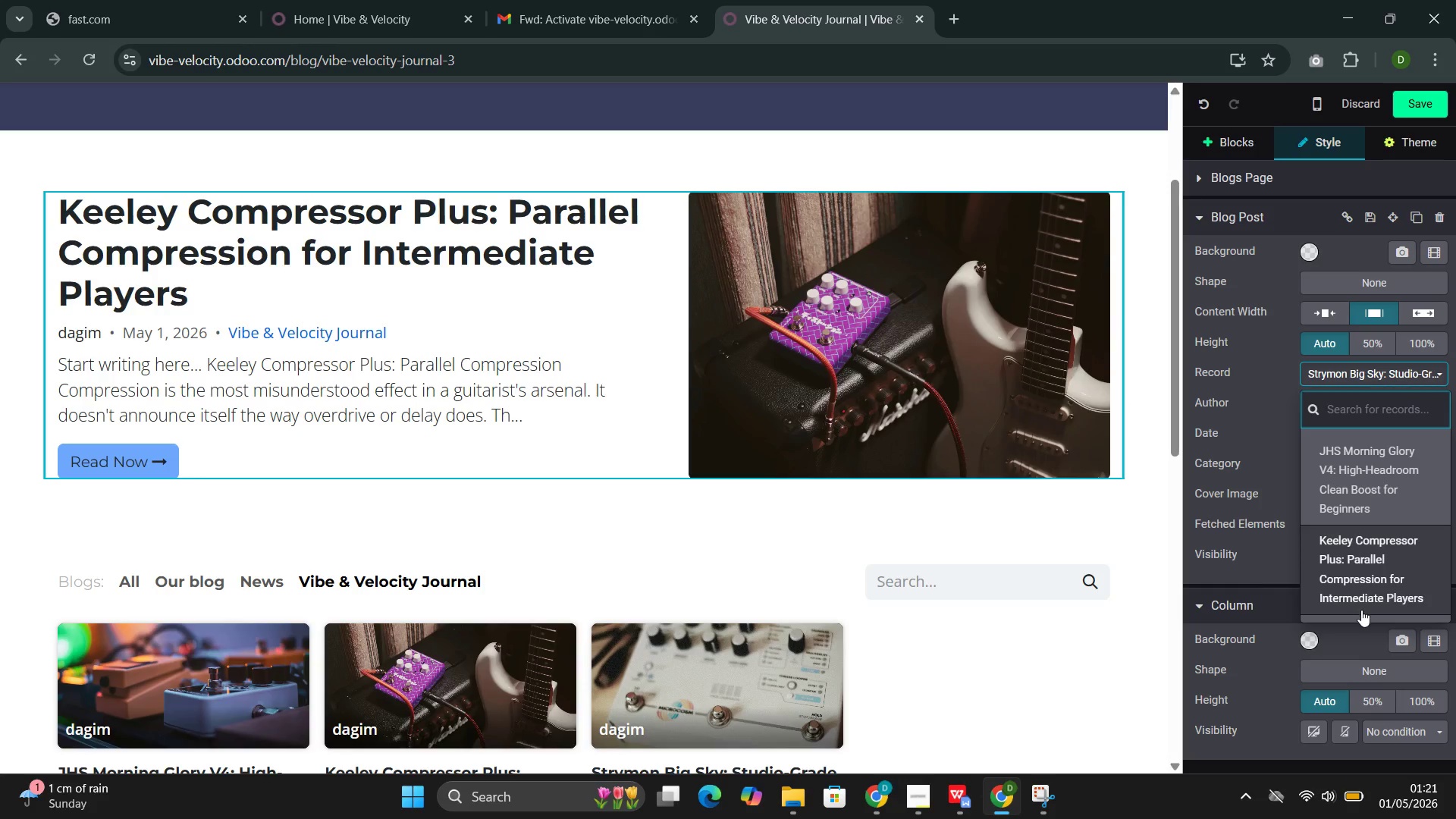 
left_click_drag(start_coordinate=[1359, 581], to_coordinate=[1356, 479])
 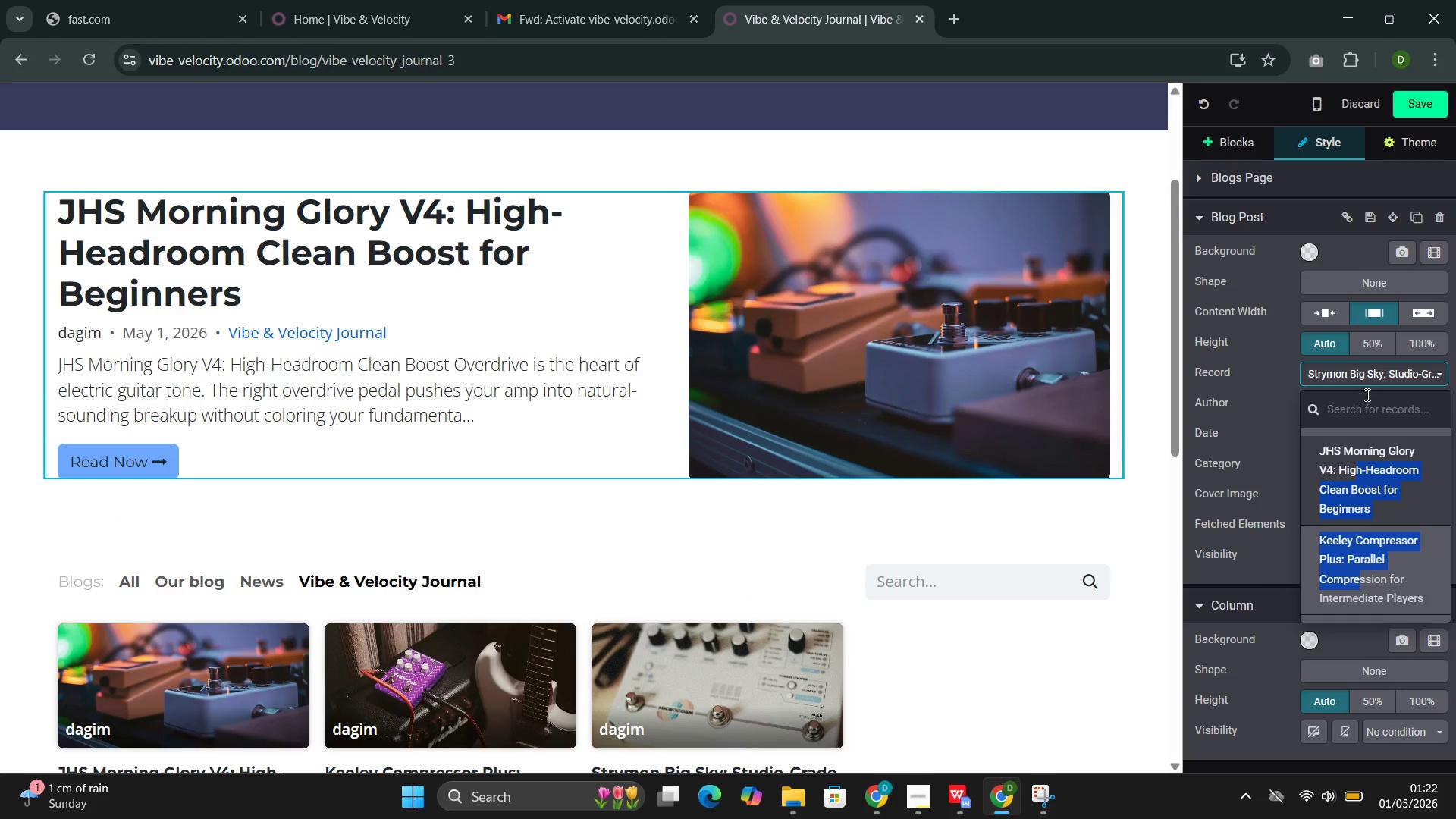 
left_click([1373, 375])
 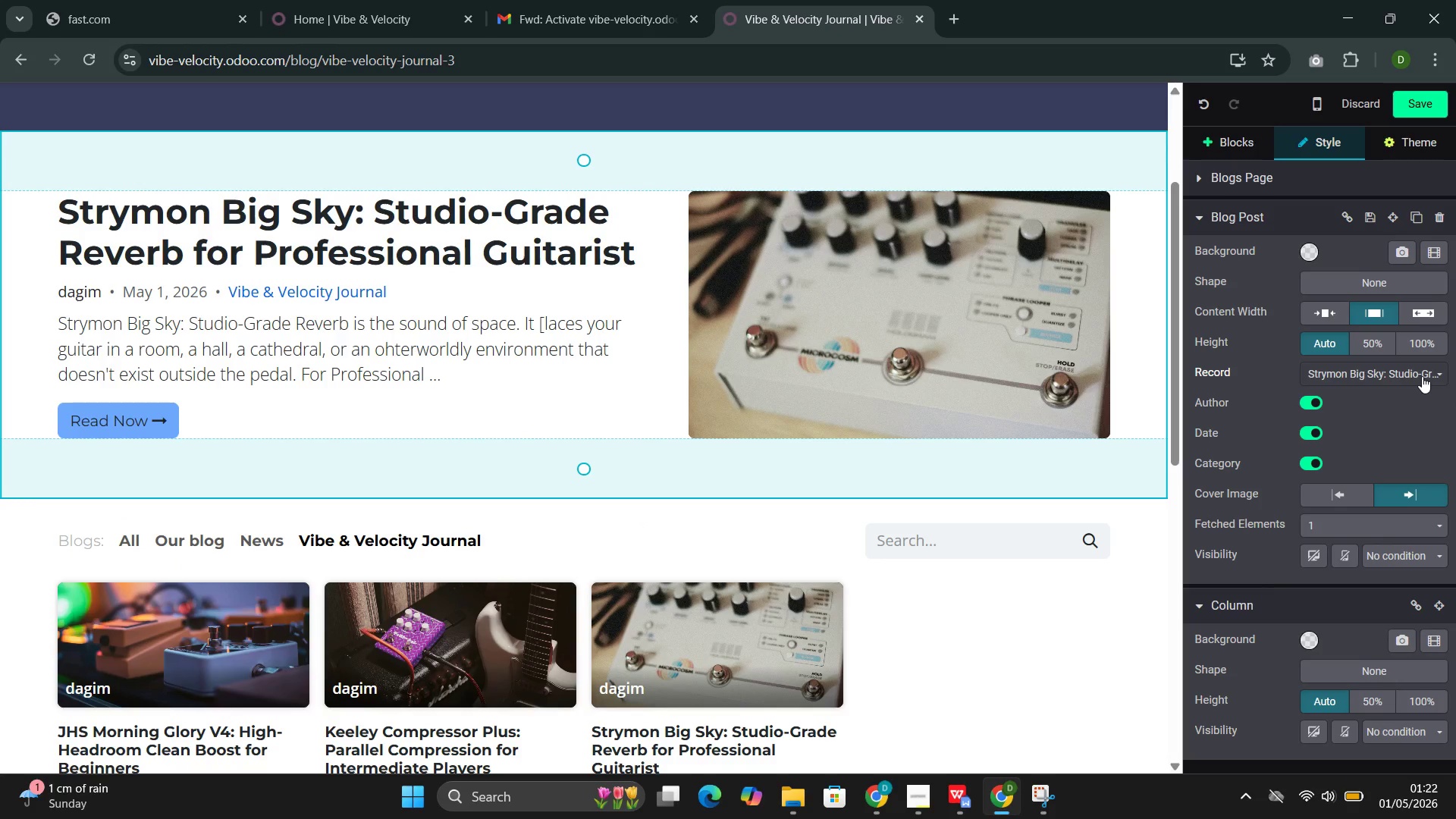 
left_click([1422, 375])
 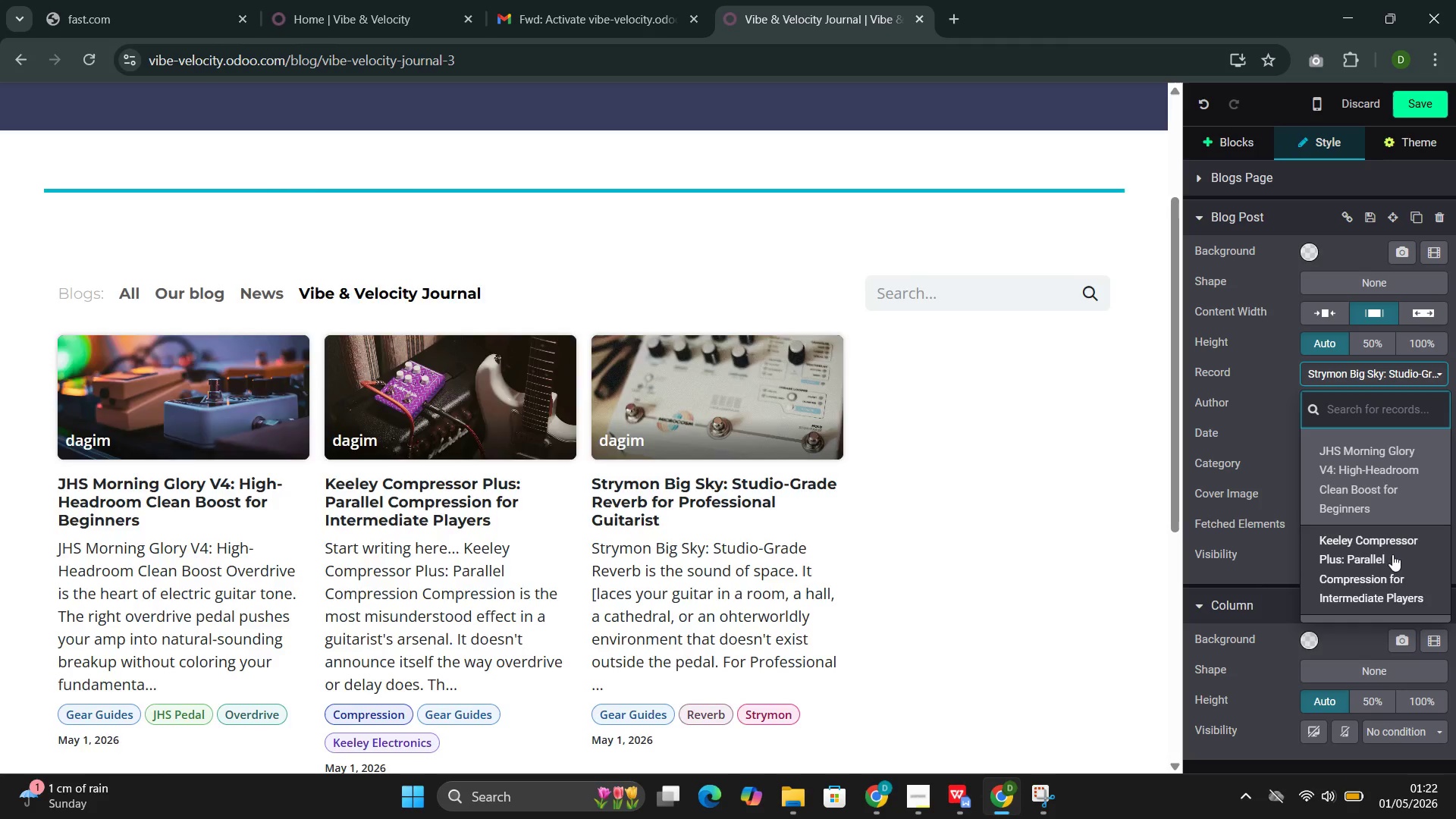 
left_click([1402, 560])
 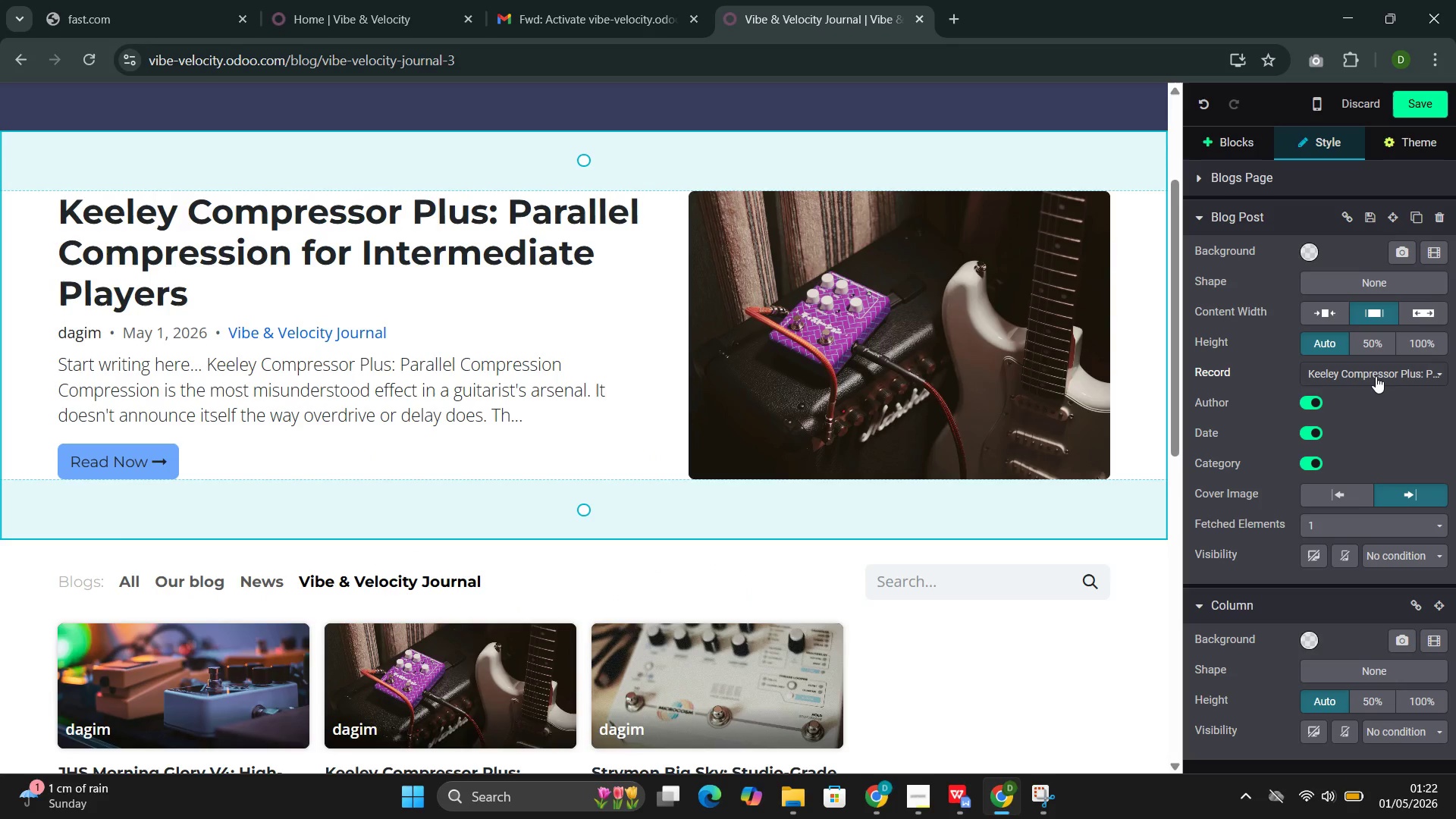 
scroll: coordinate [1386, 568], scroll_direction: down, amount: 7.0
 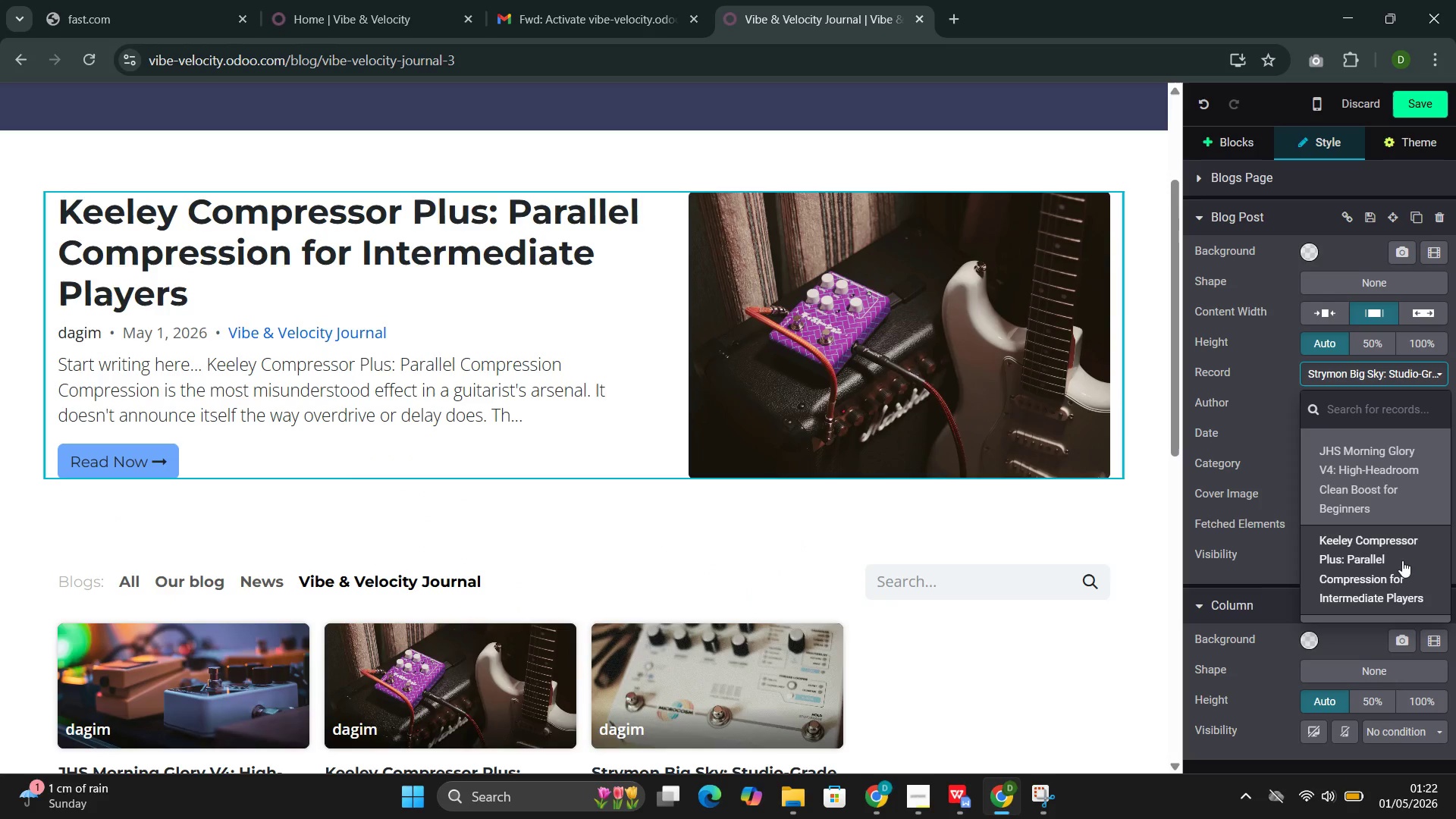 
left_click([1376, 376])
 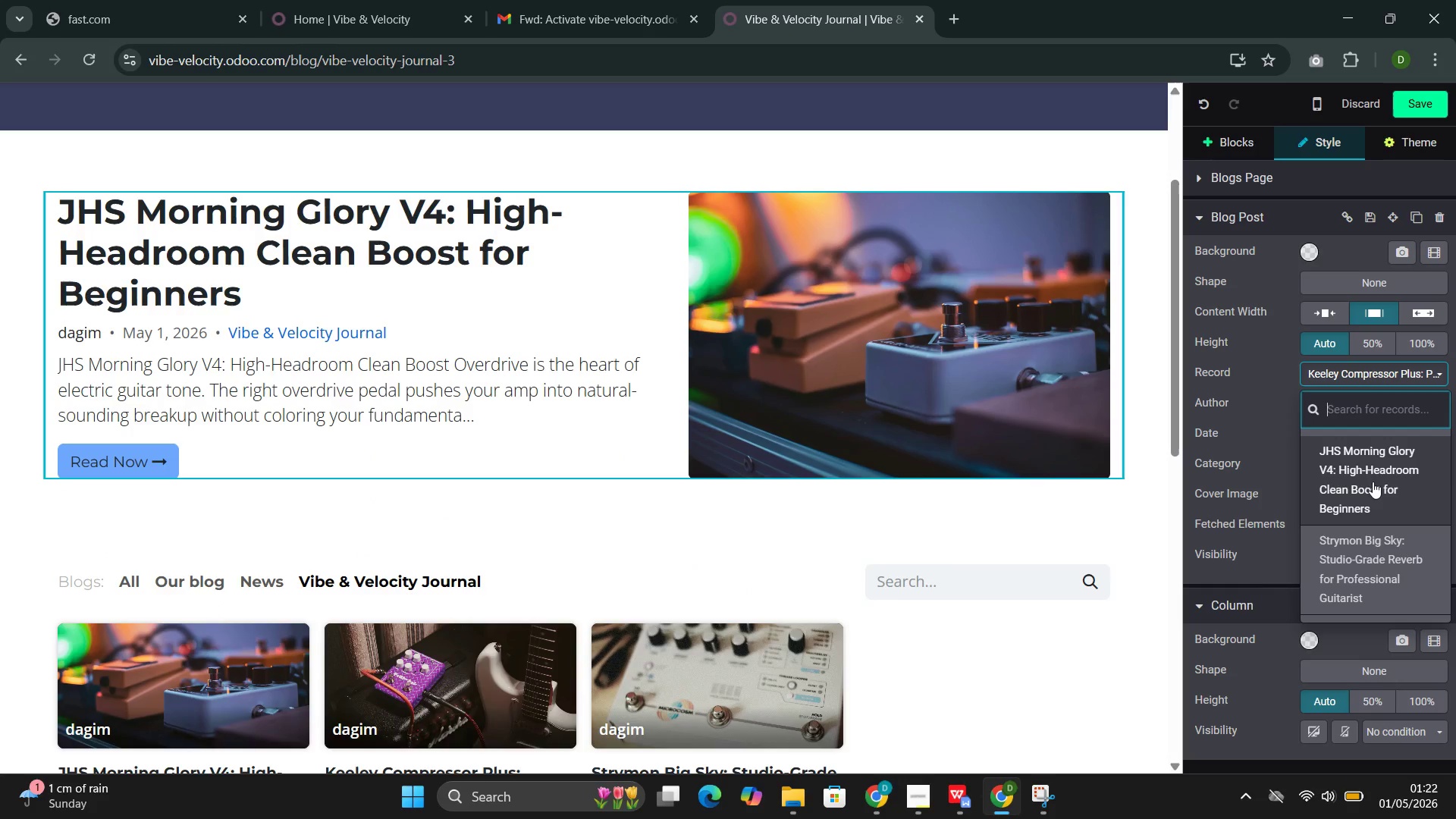 
left_click([1359, 473])
 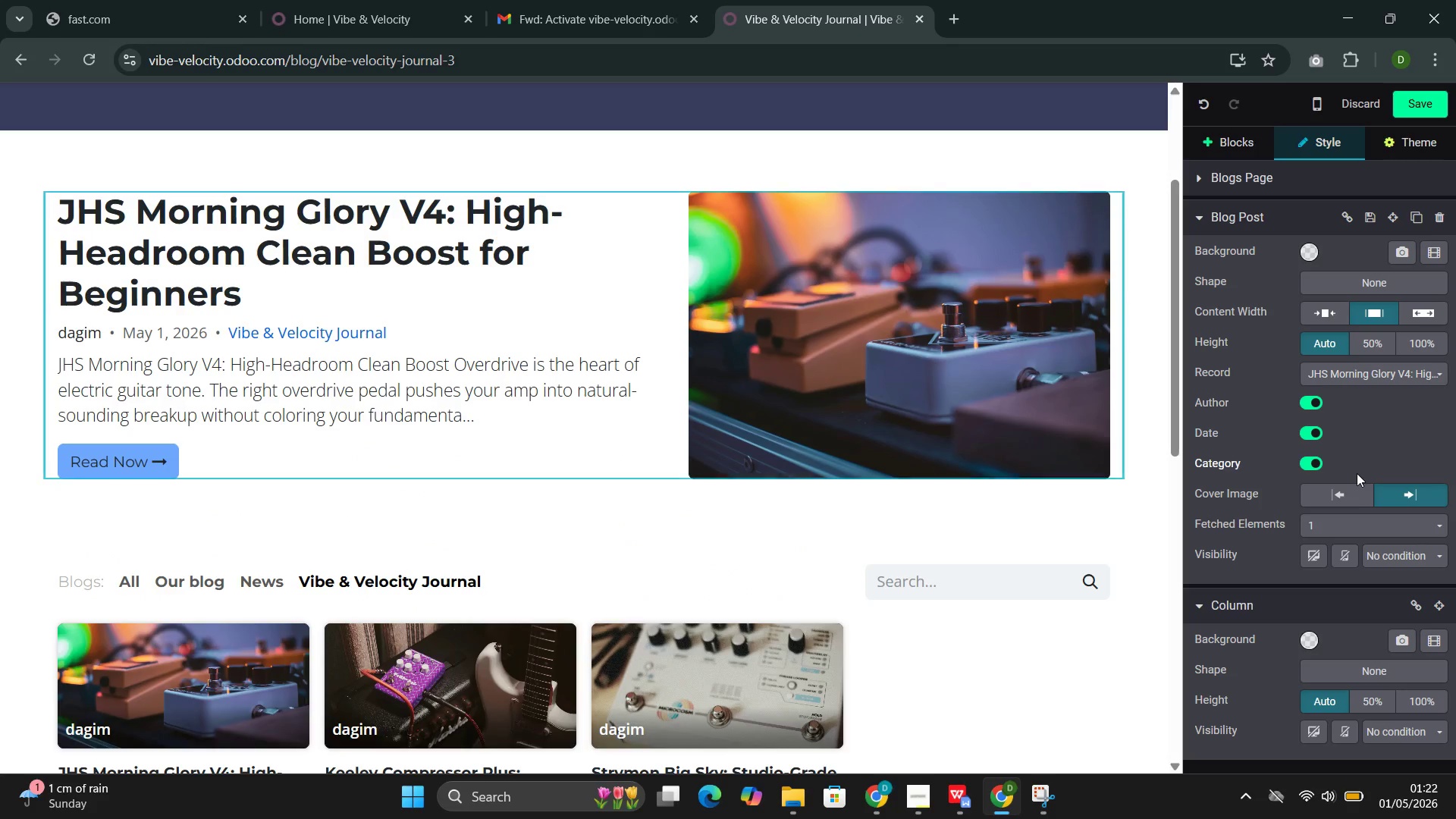 
scroll: coordinate [1357, 473], scroll_direction: up, amount: 3.0
 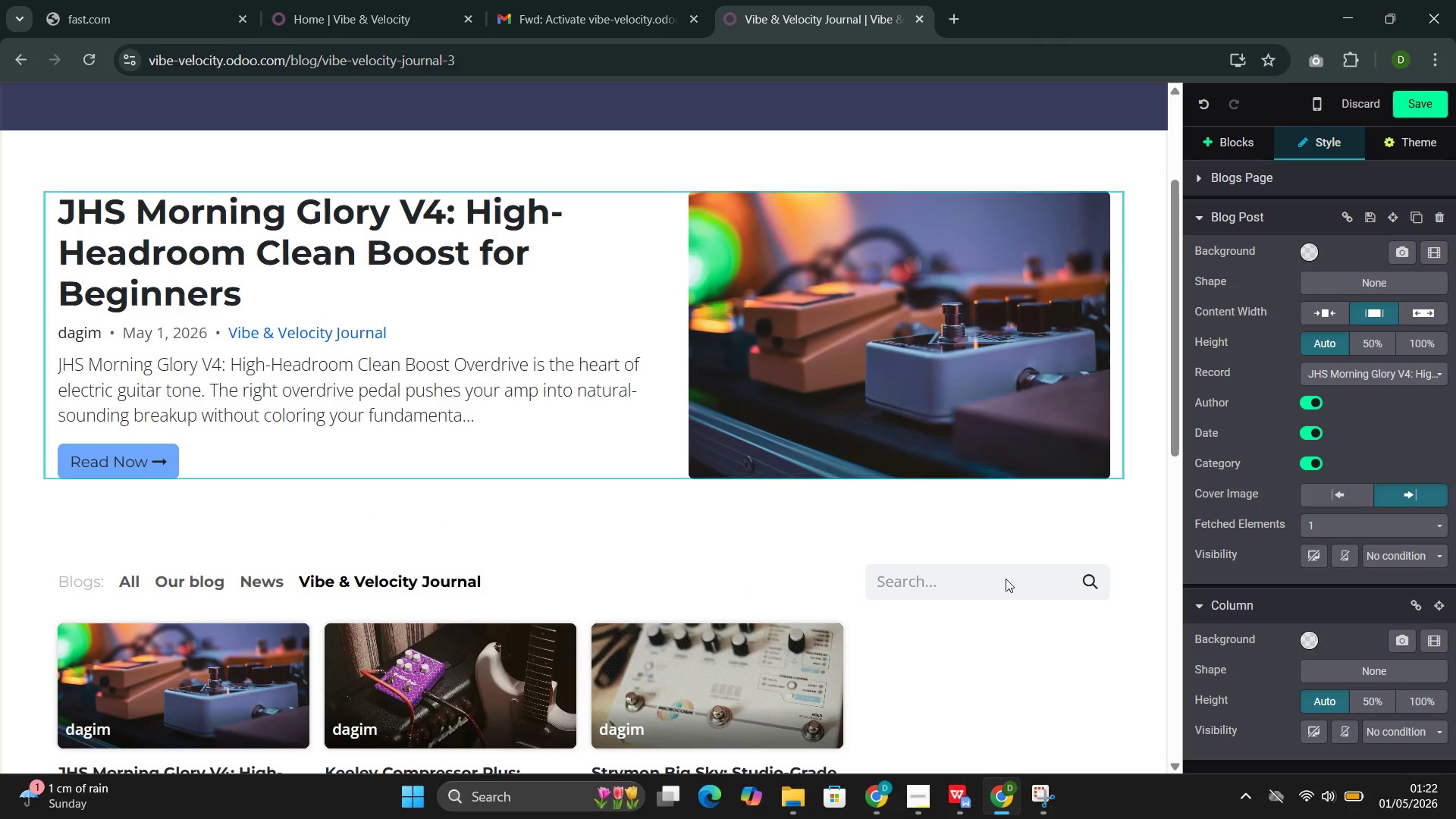 
scroll: coordinate [808, 556], scroll_direction: down, amount: 2.0
 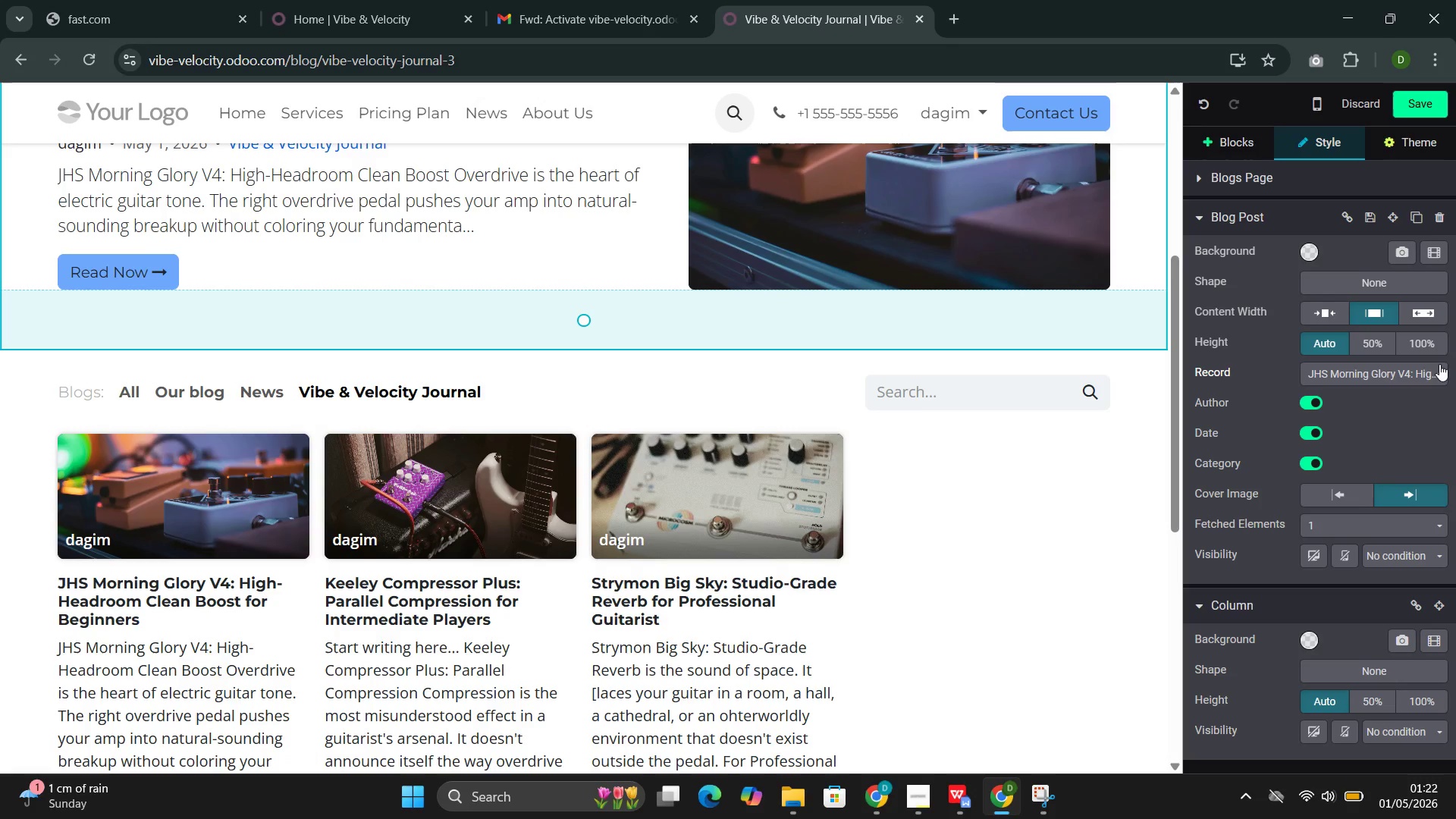 
left_click([1400, 373])
 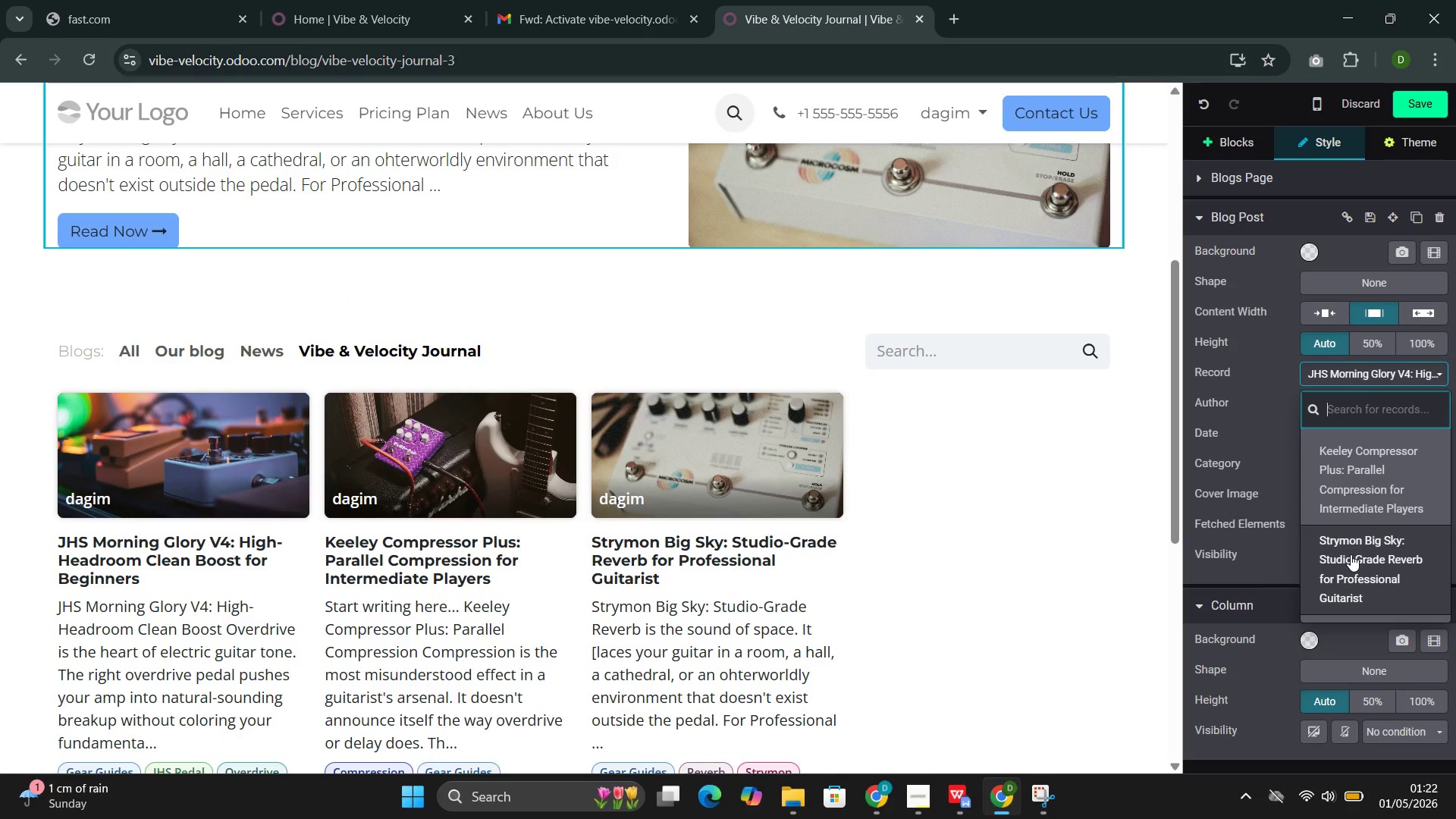 
left_click([1351, 554])
 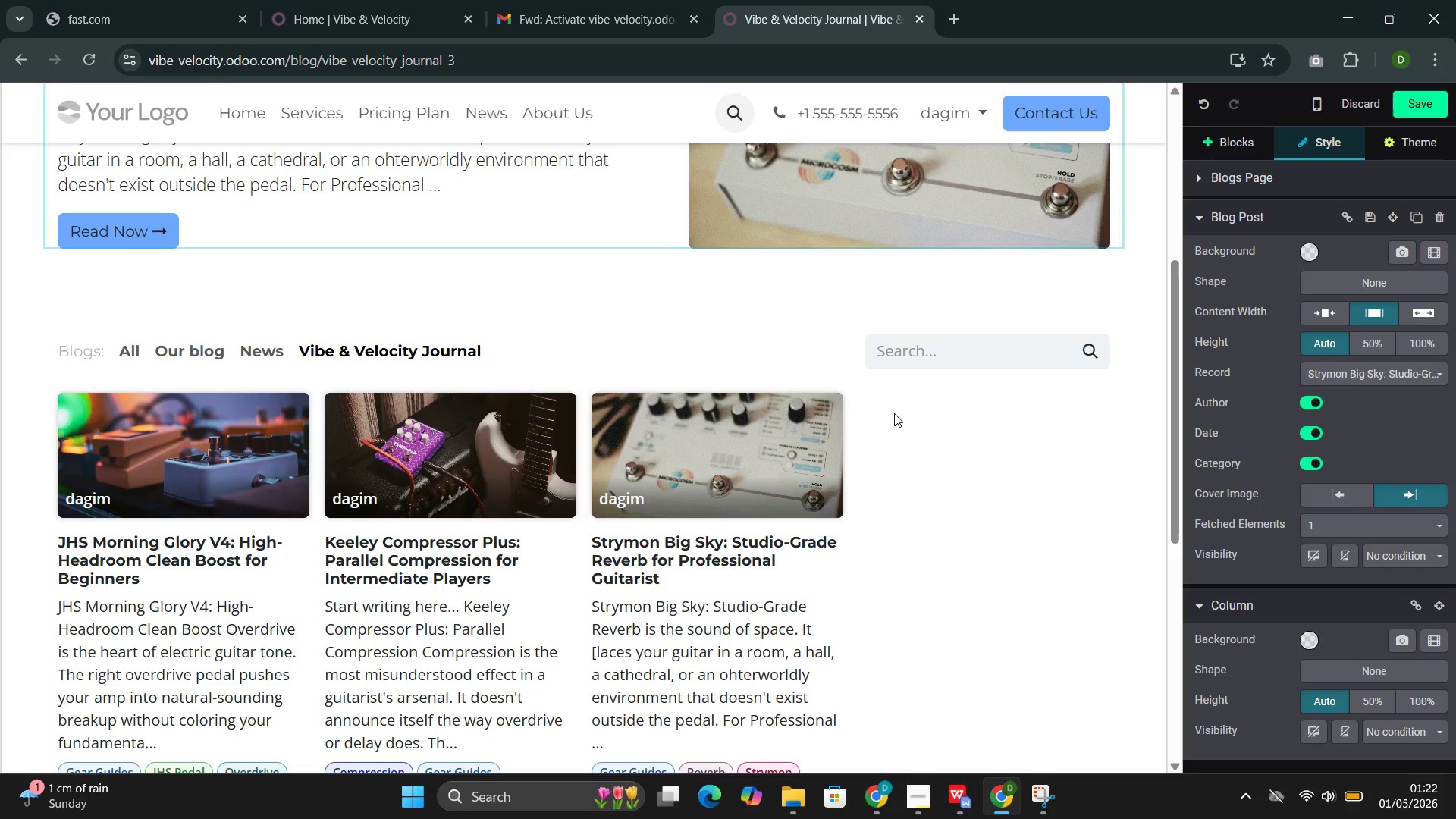 
scroll: coordinate [841, 340], scroll_direction: up, amount: 4.0
 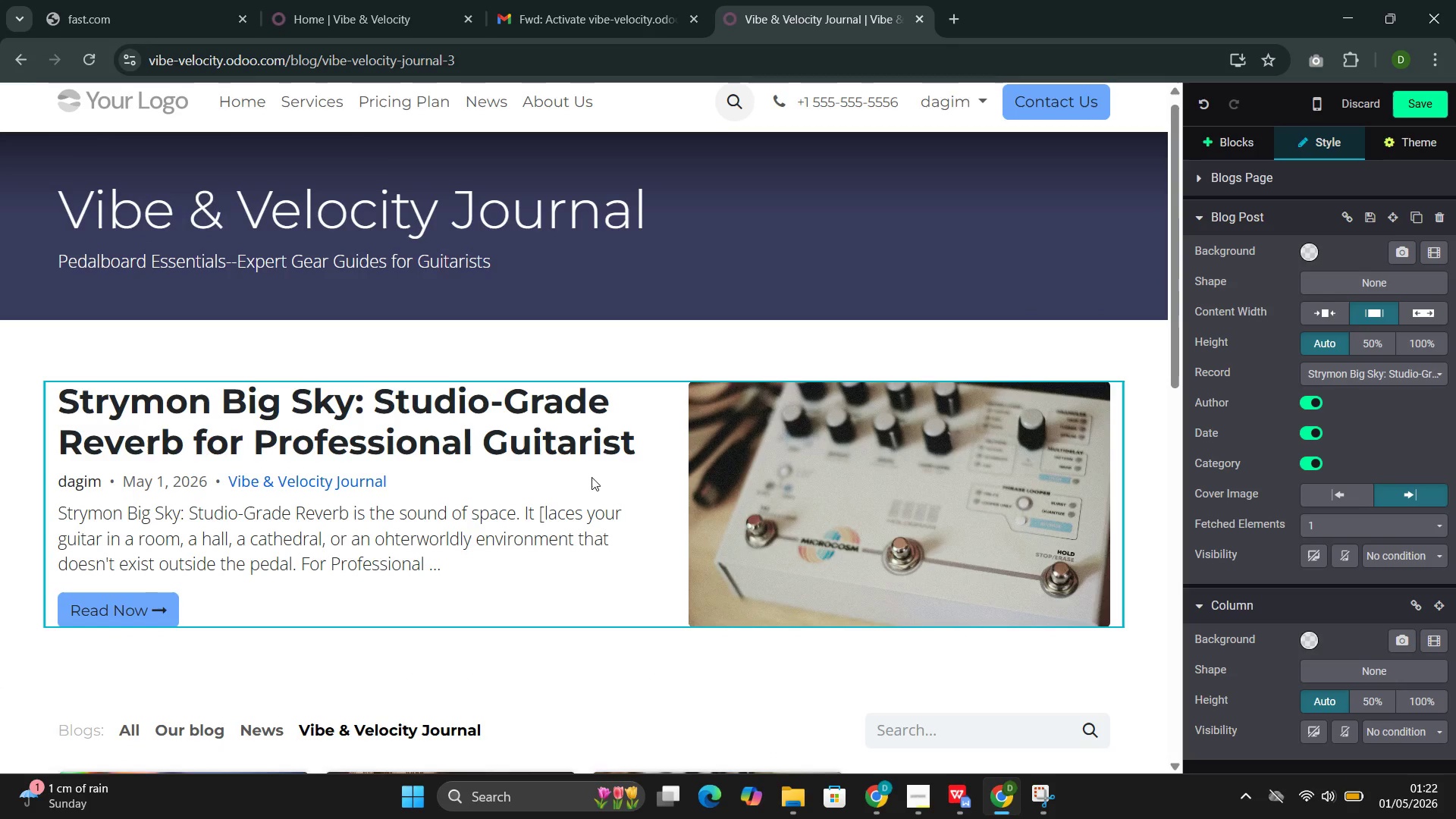 
left_click([651, 350])
 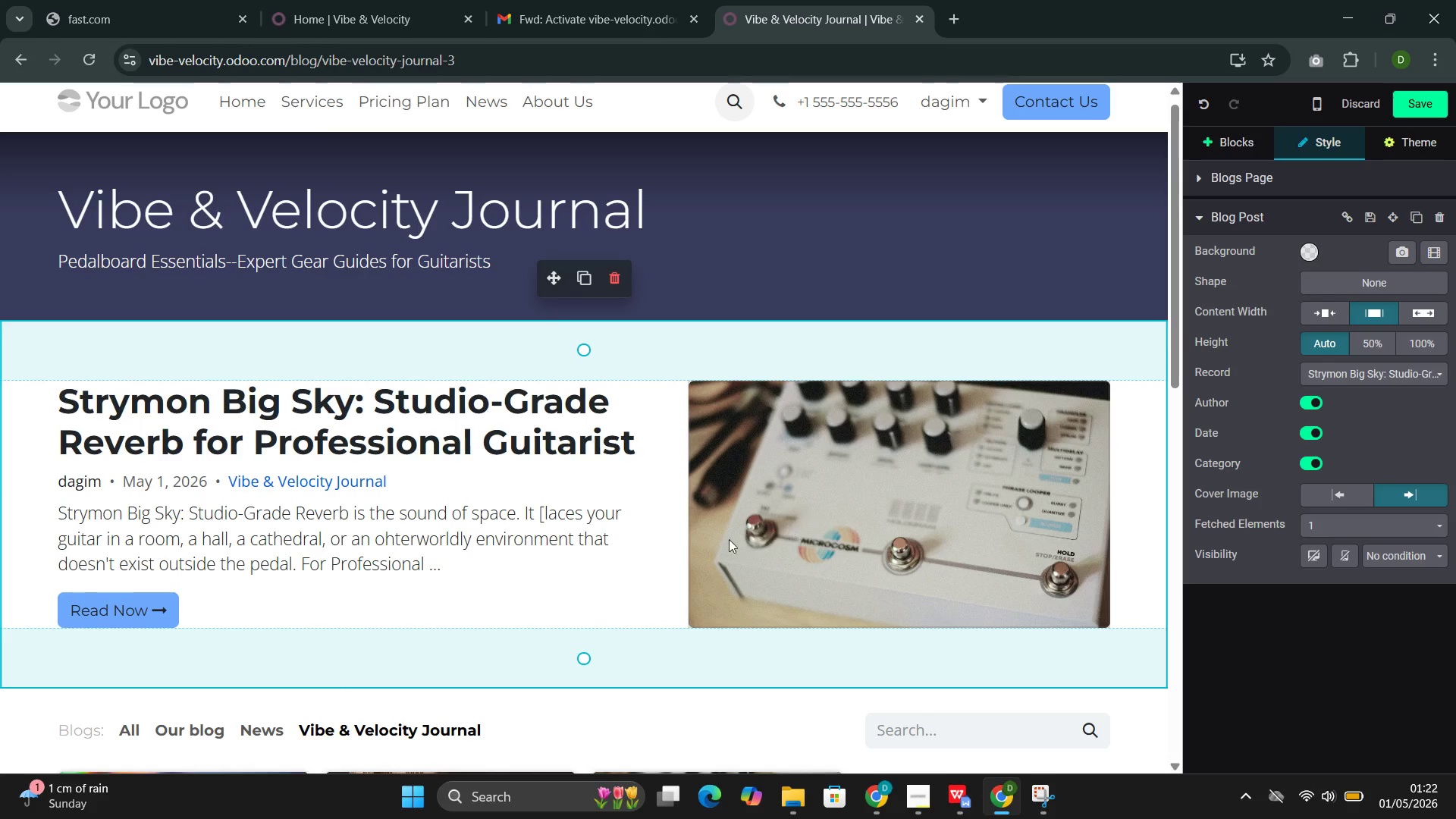 
scroll: coordinate [692, 546], scroll_direction: down, amount: 1.0
 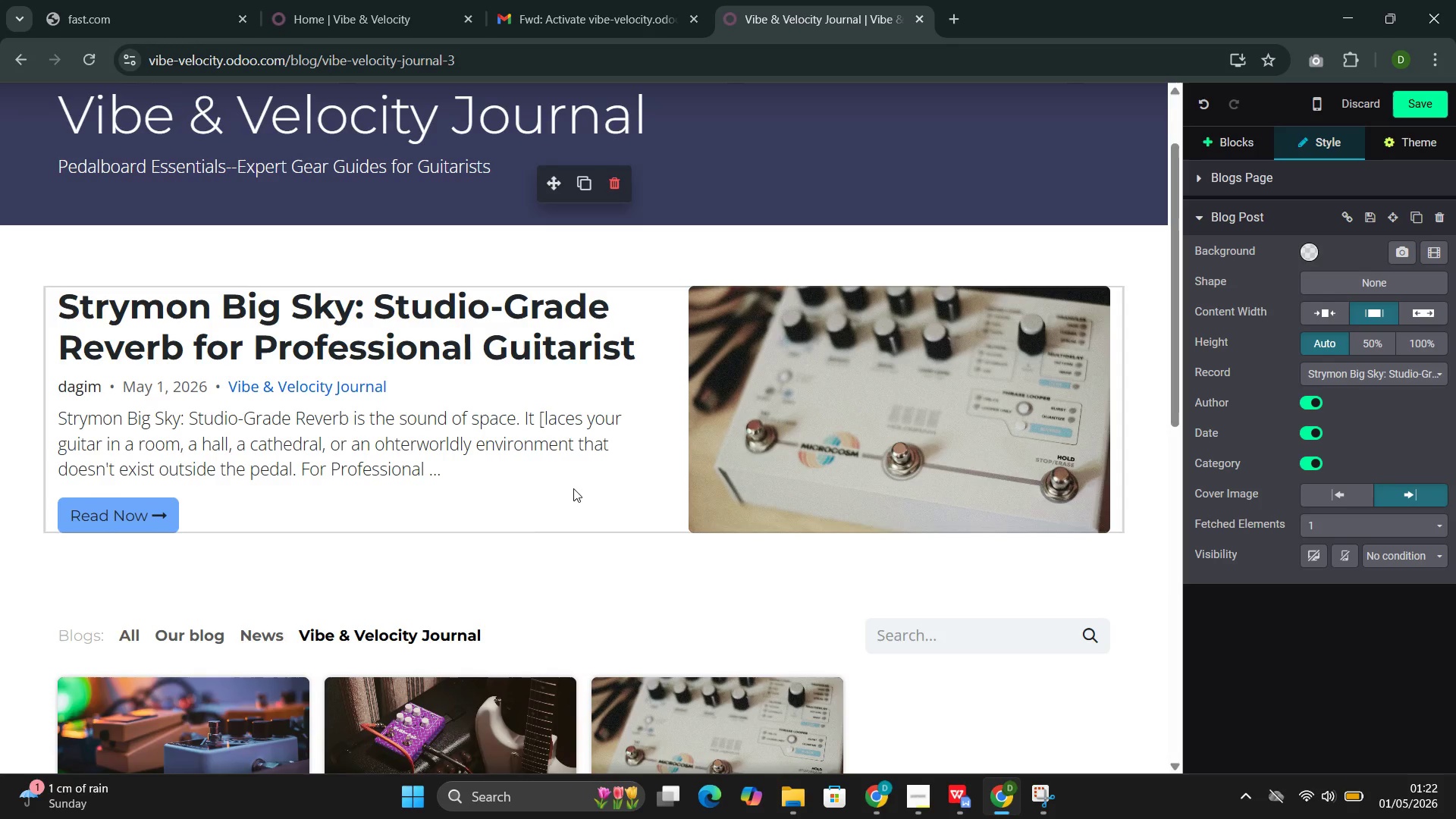 
left_click([568, 499])
 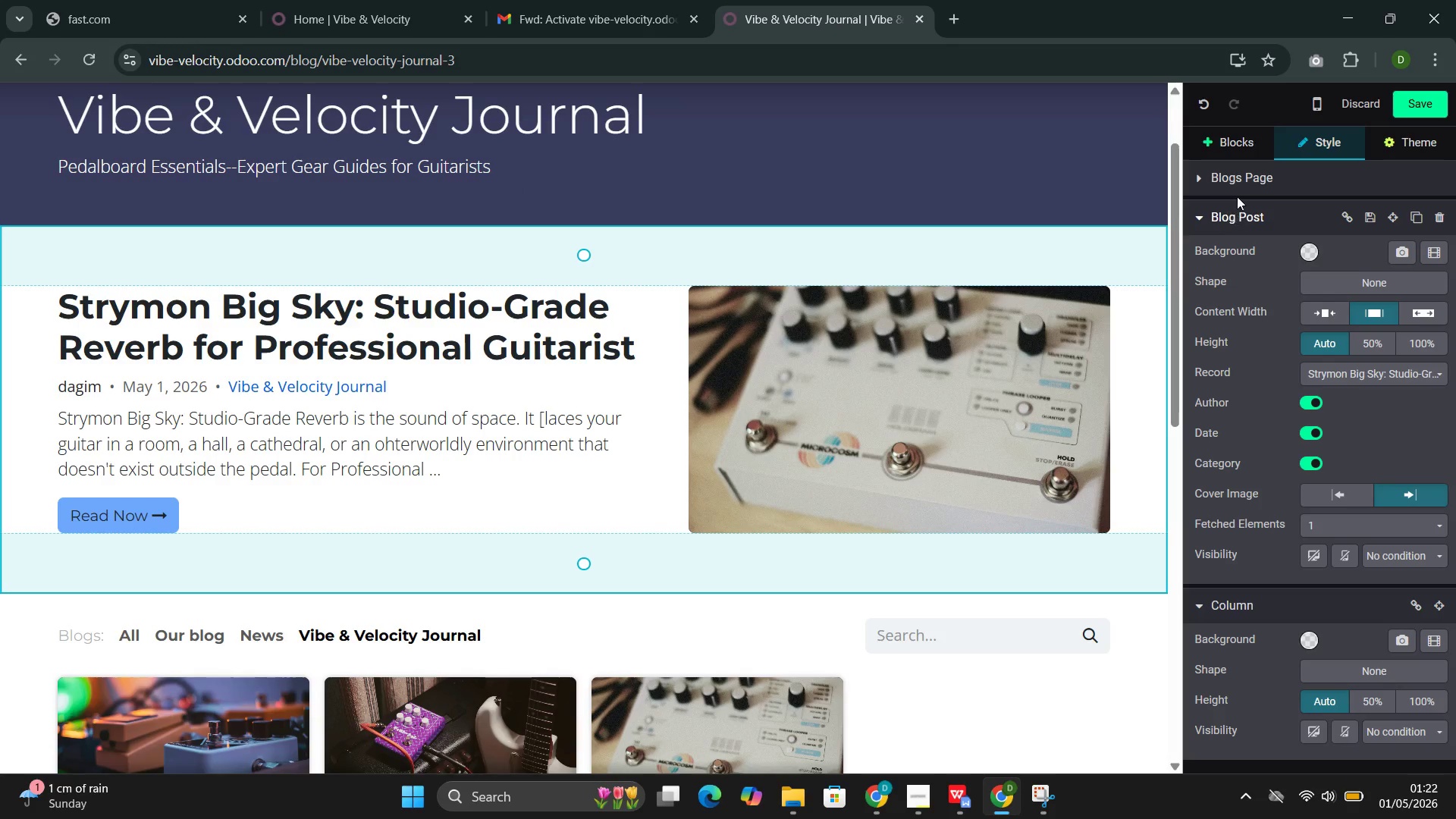 
left_click([1238, 143])
 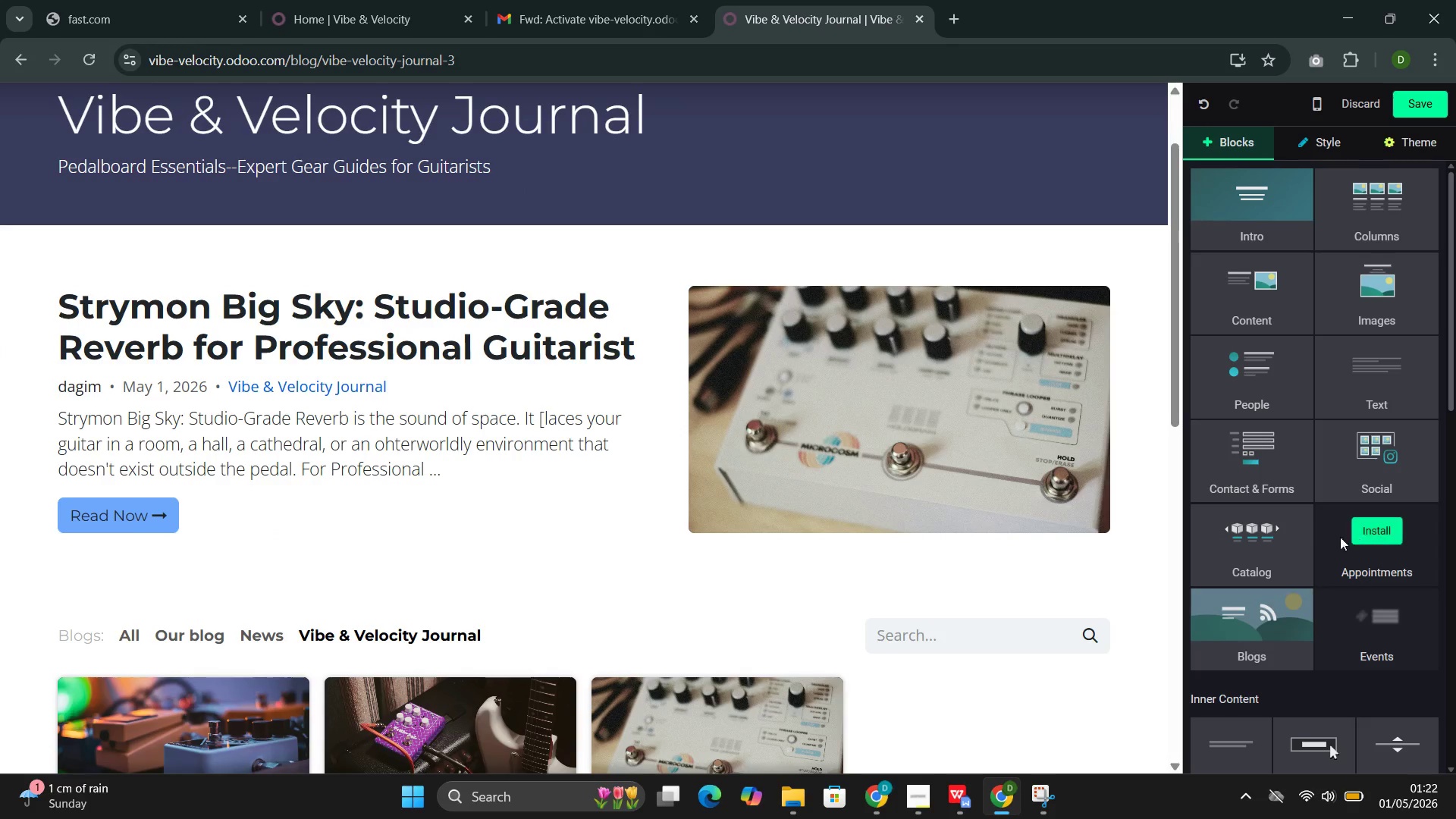 
left_click([1266, 632])
 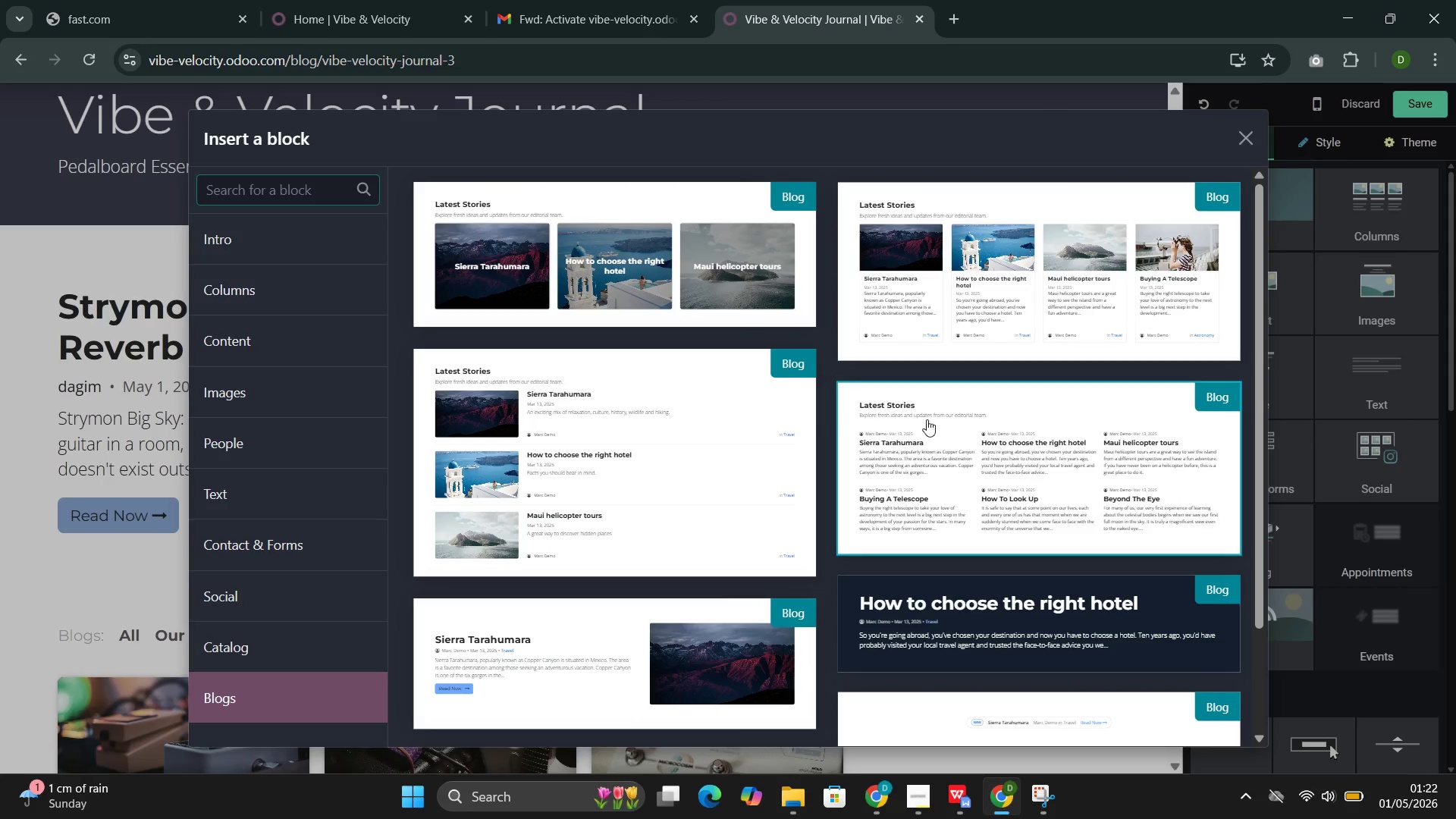 
scroll: coordinate [752, 470], scroll_direction: down, amount: 3.0
 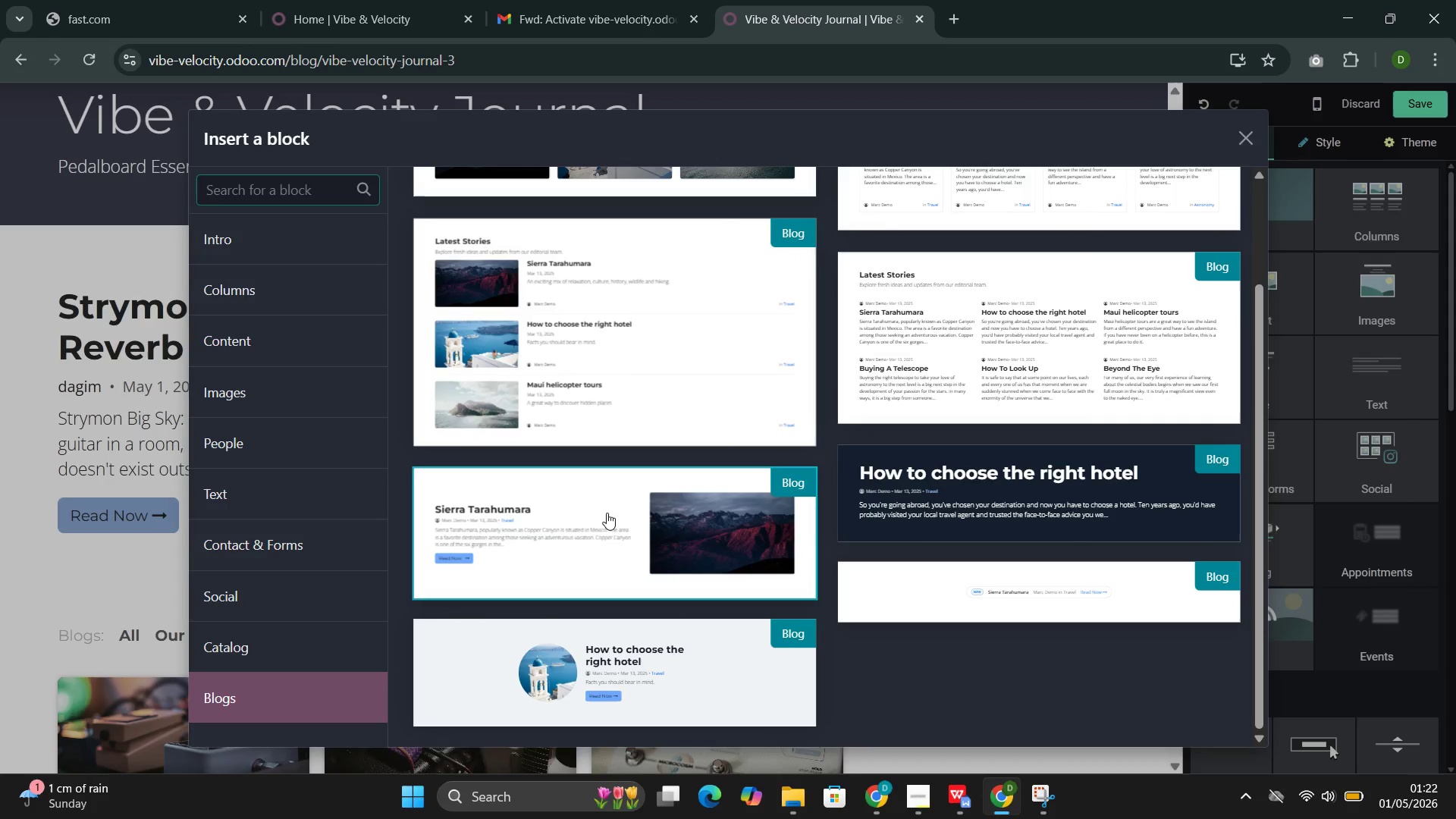 
left_click([602, 537])
 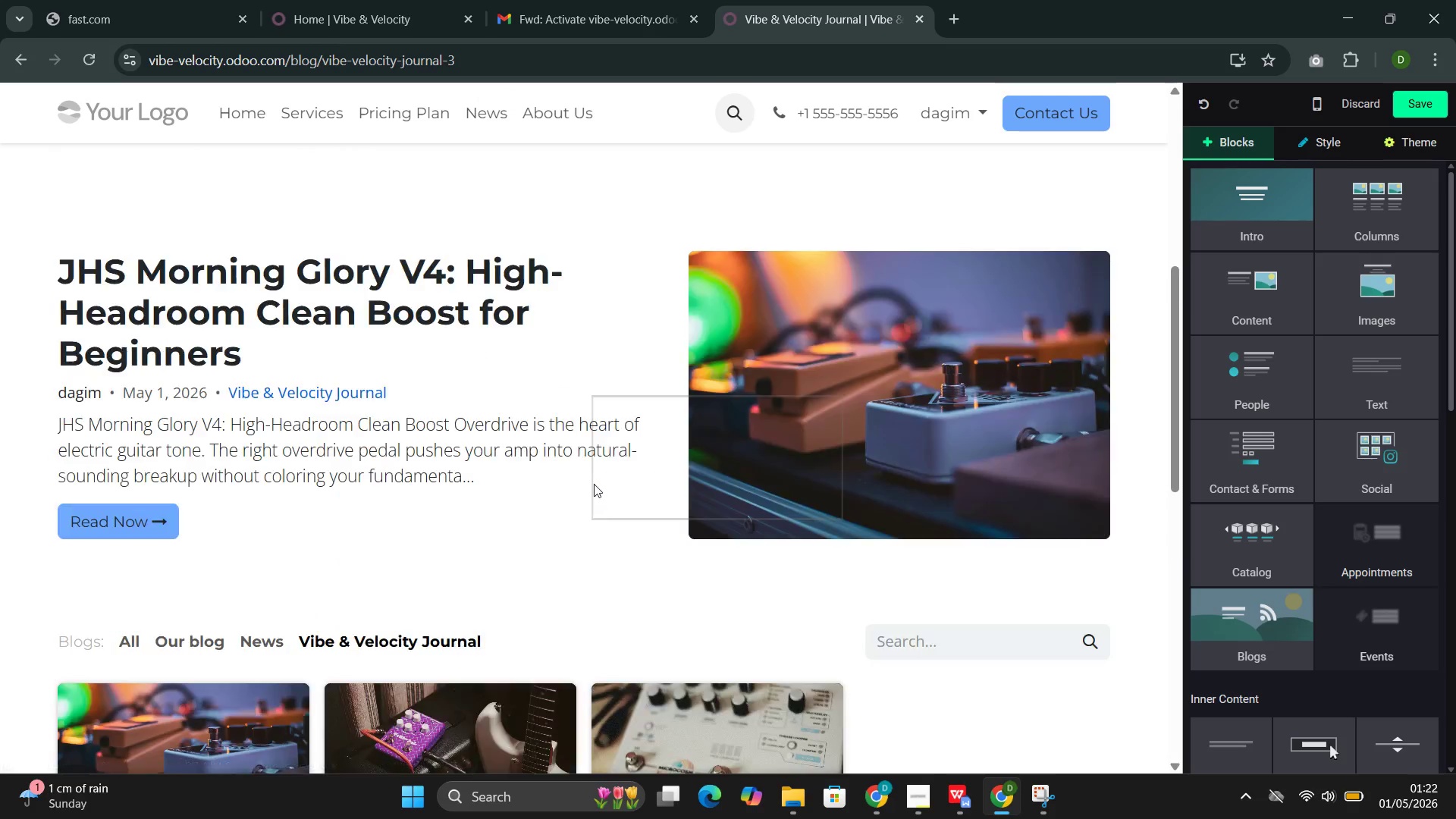 
scroll: coordinate [631, 422], scroll_direction: down, amount: 1.0
 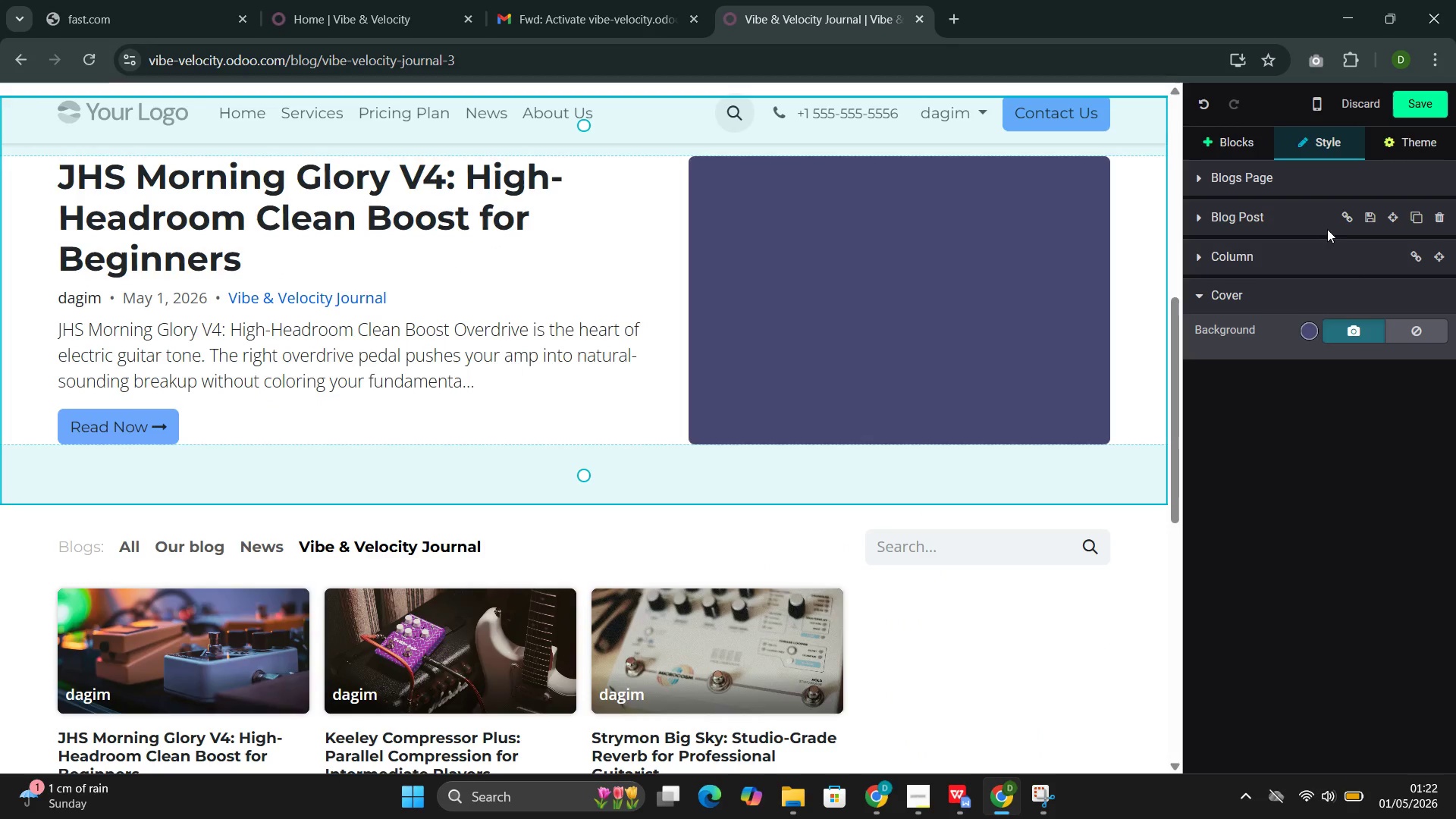 
left_click([1260, 221])
 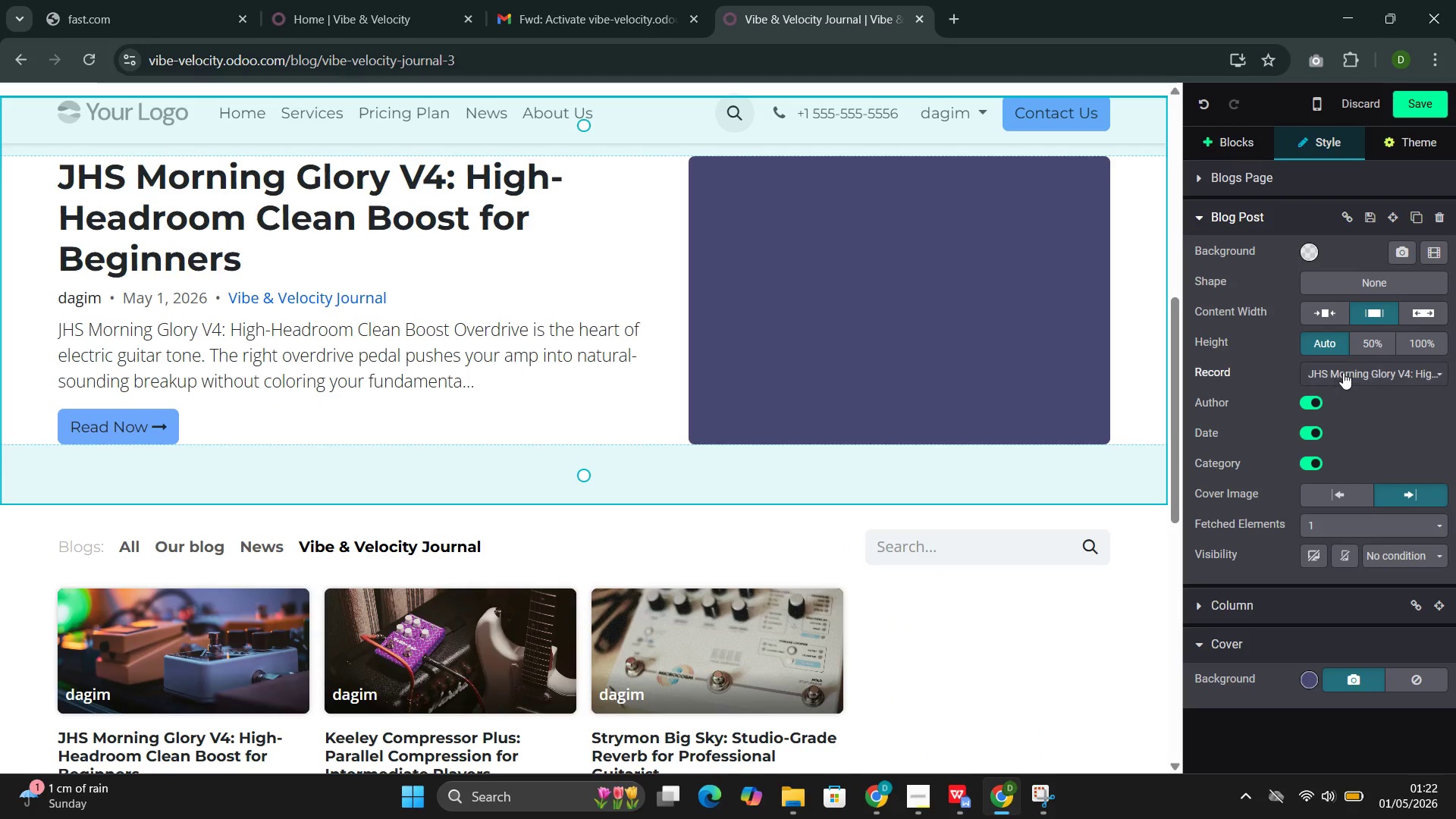 
left_click([1346, 372])
 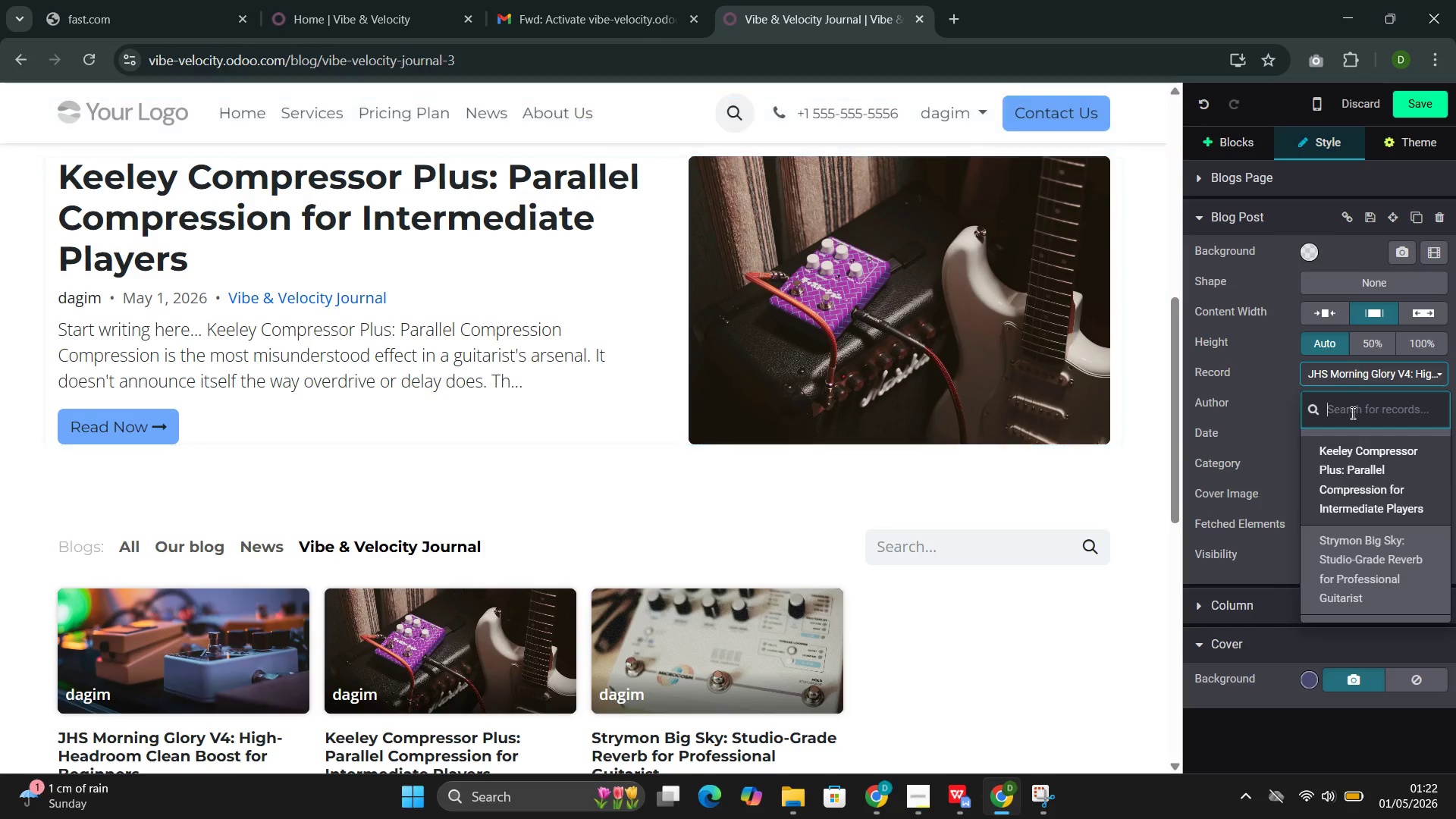 
left_click([1364, 460])
 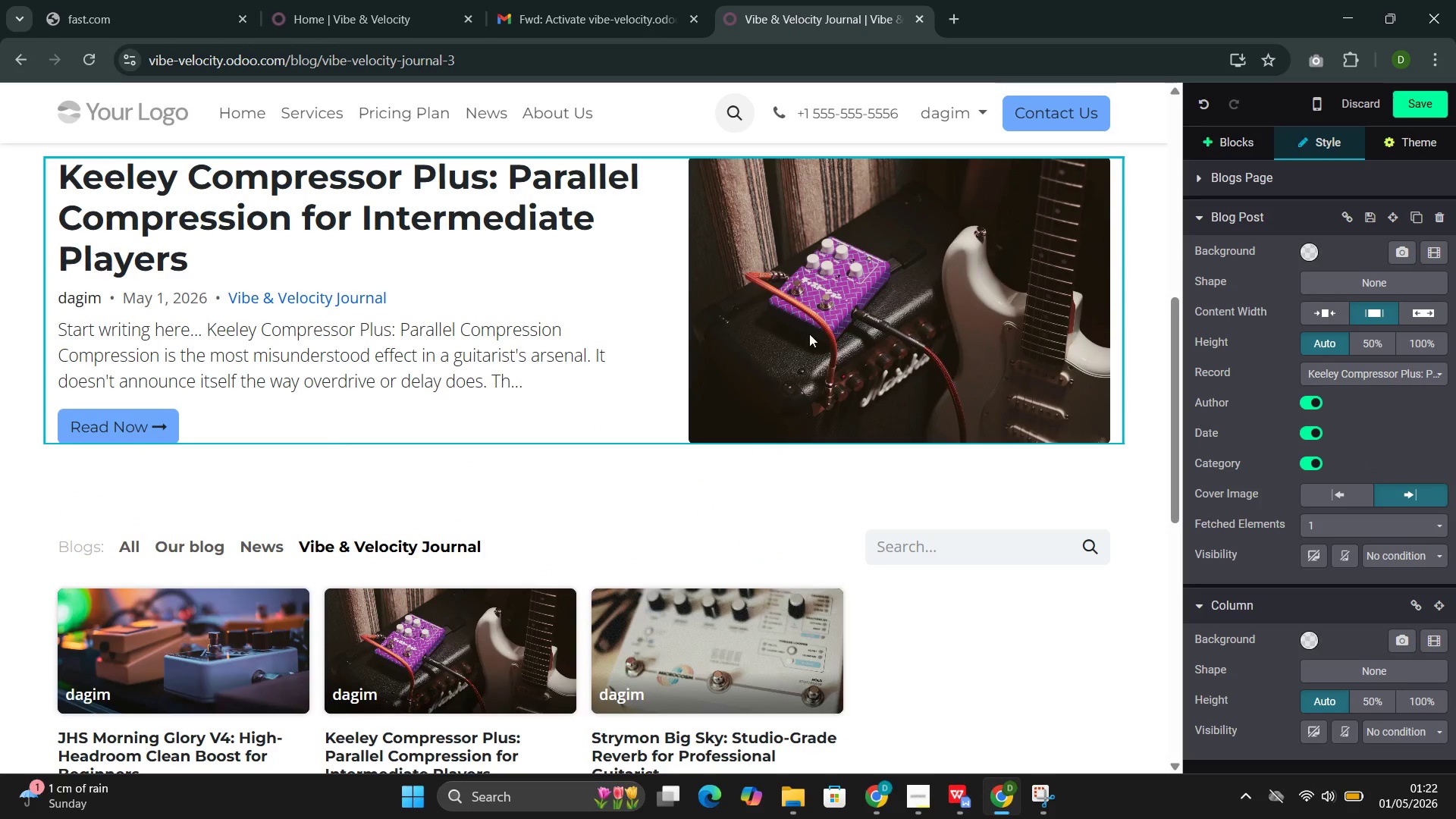 
scroll: coordinate [810, 337], scroll_direction: up, amount: 8.0
 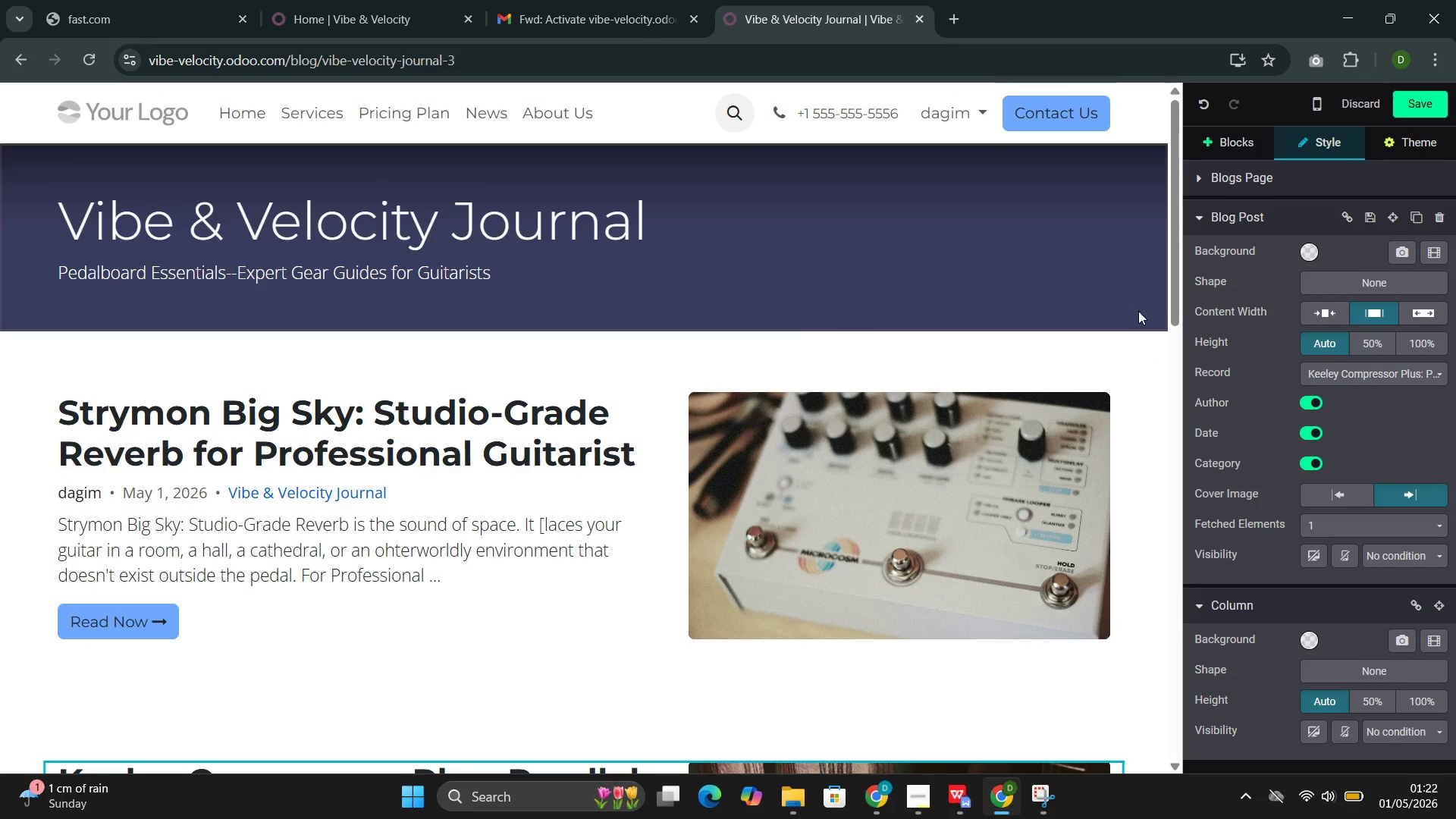 
scroll: coordinate [810, 314], scroll_direction: down, amount: 5.0
 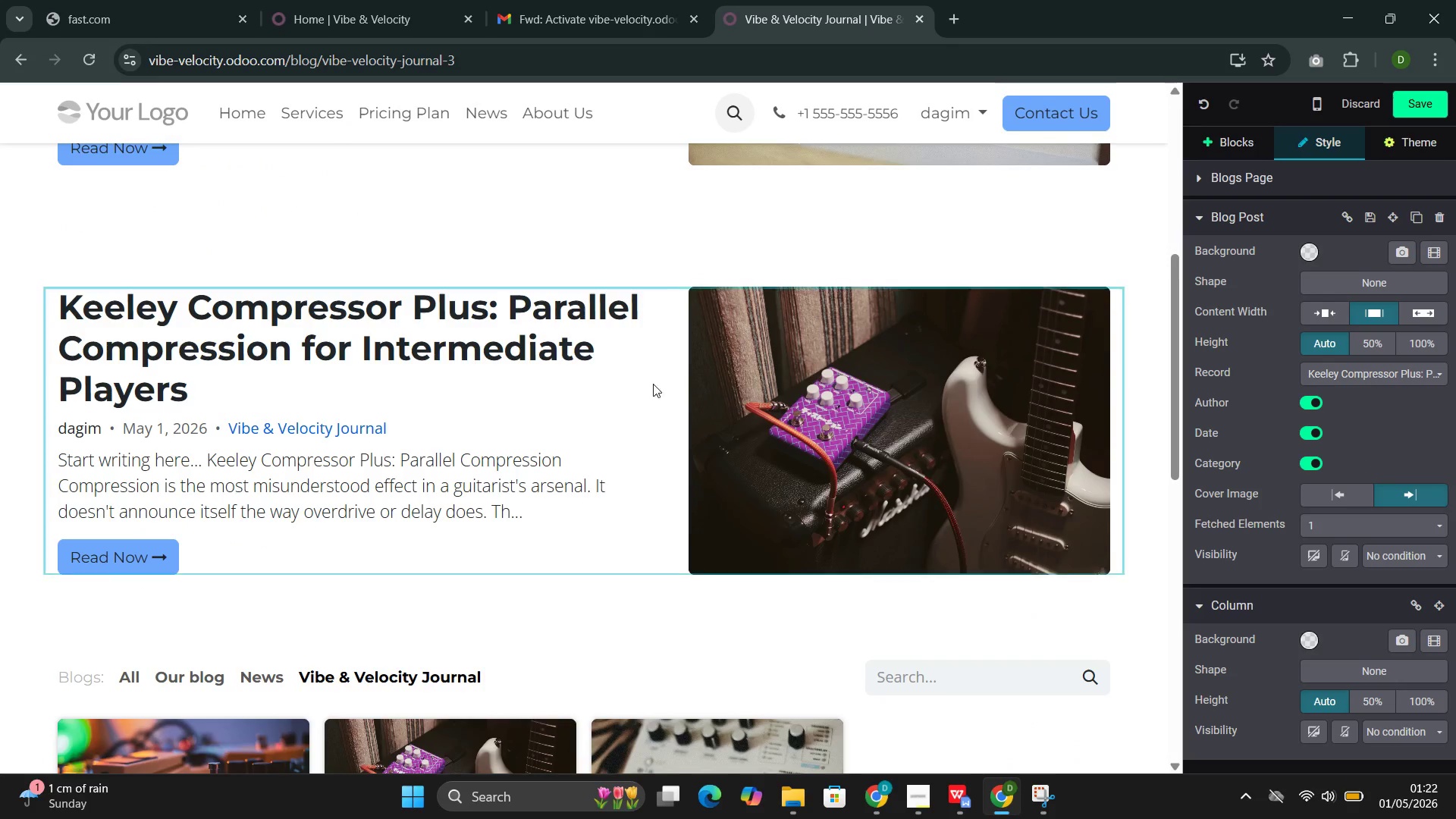 
left_click([636, 398])
 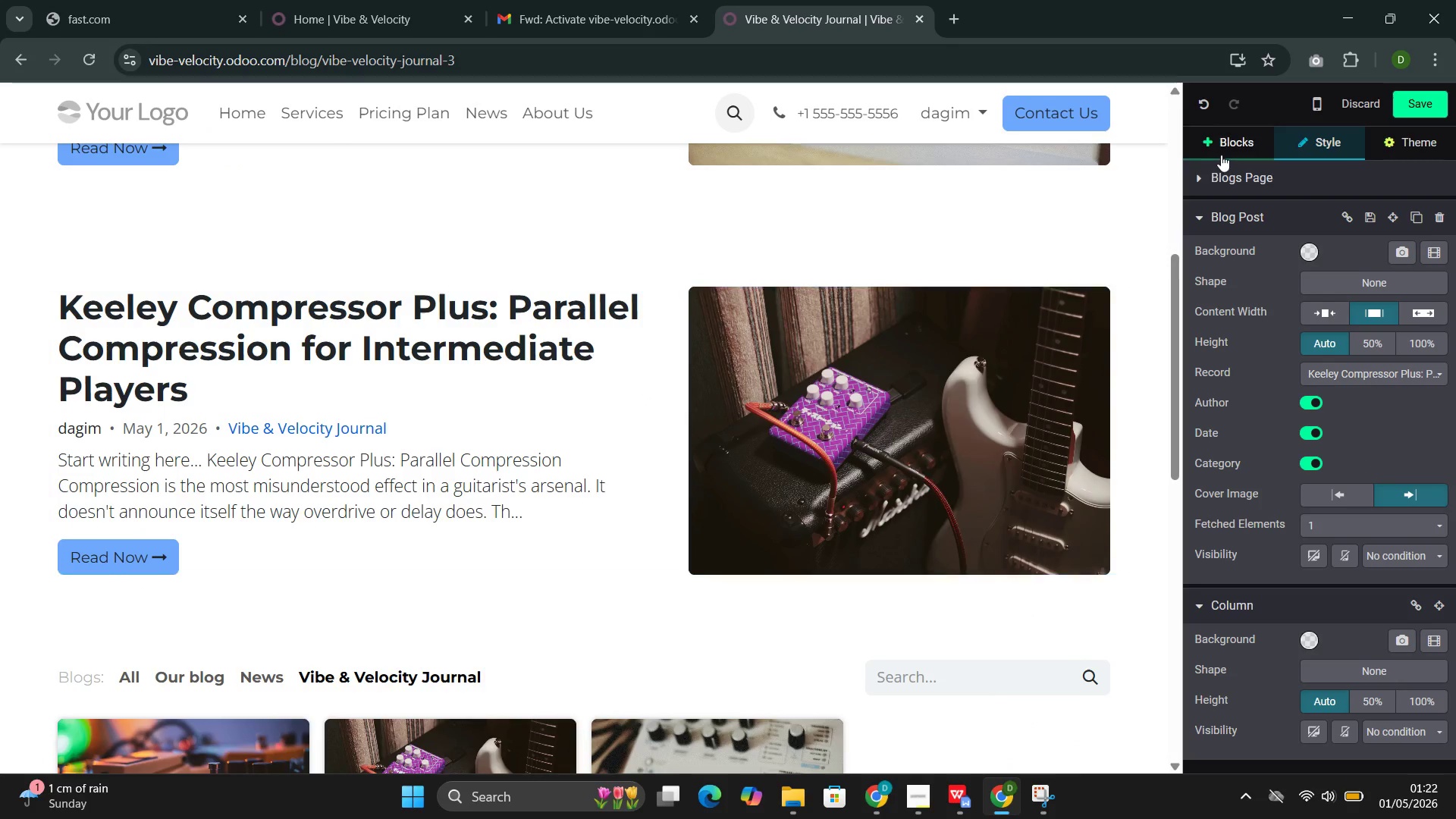 
left_click([1229, 151])
 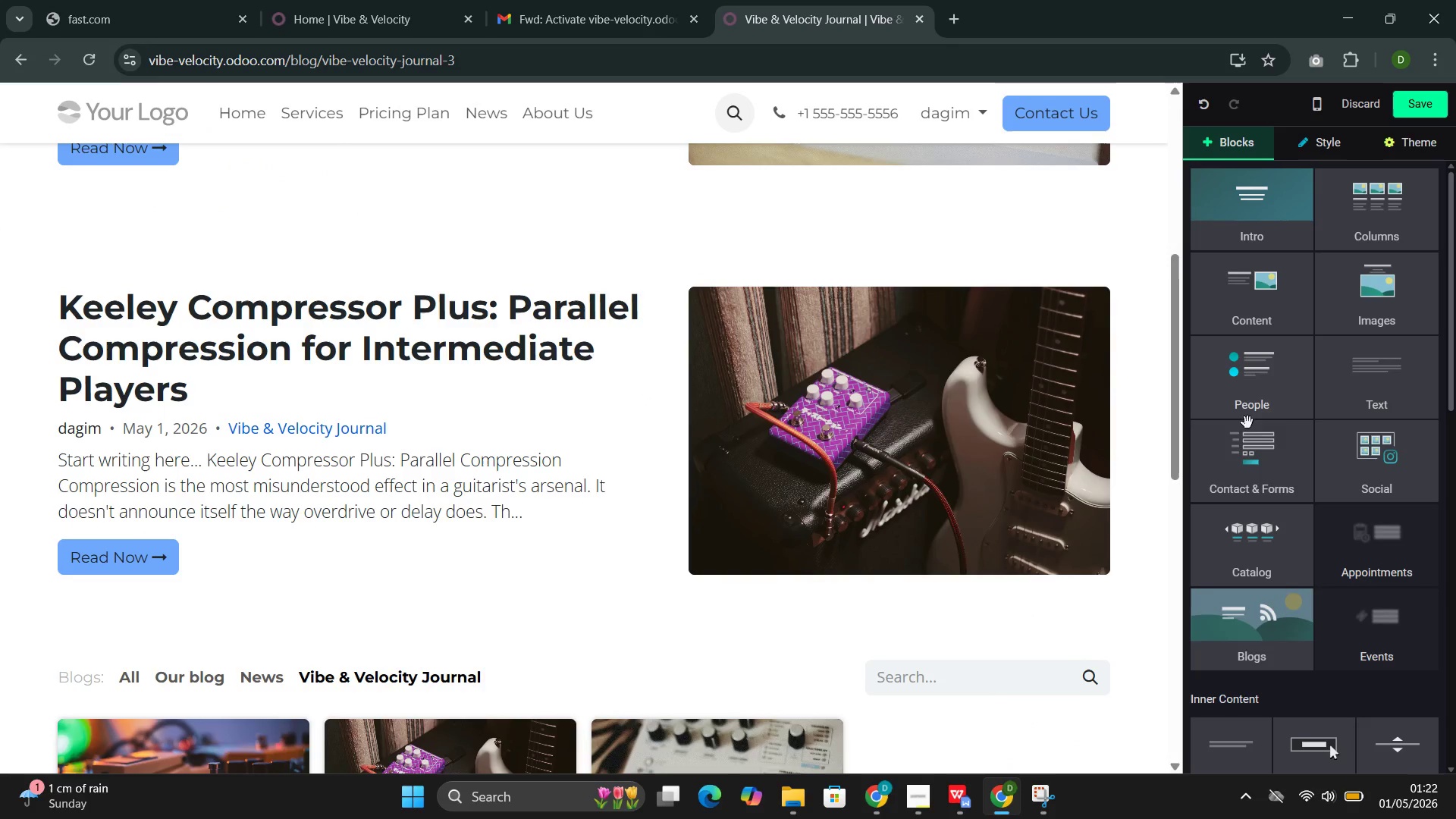 
scroll: coordinate [1341, 447], scroll_direction: down, amount: 2.0
 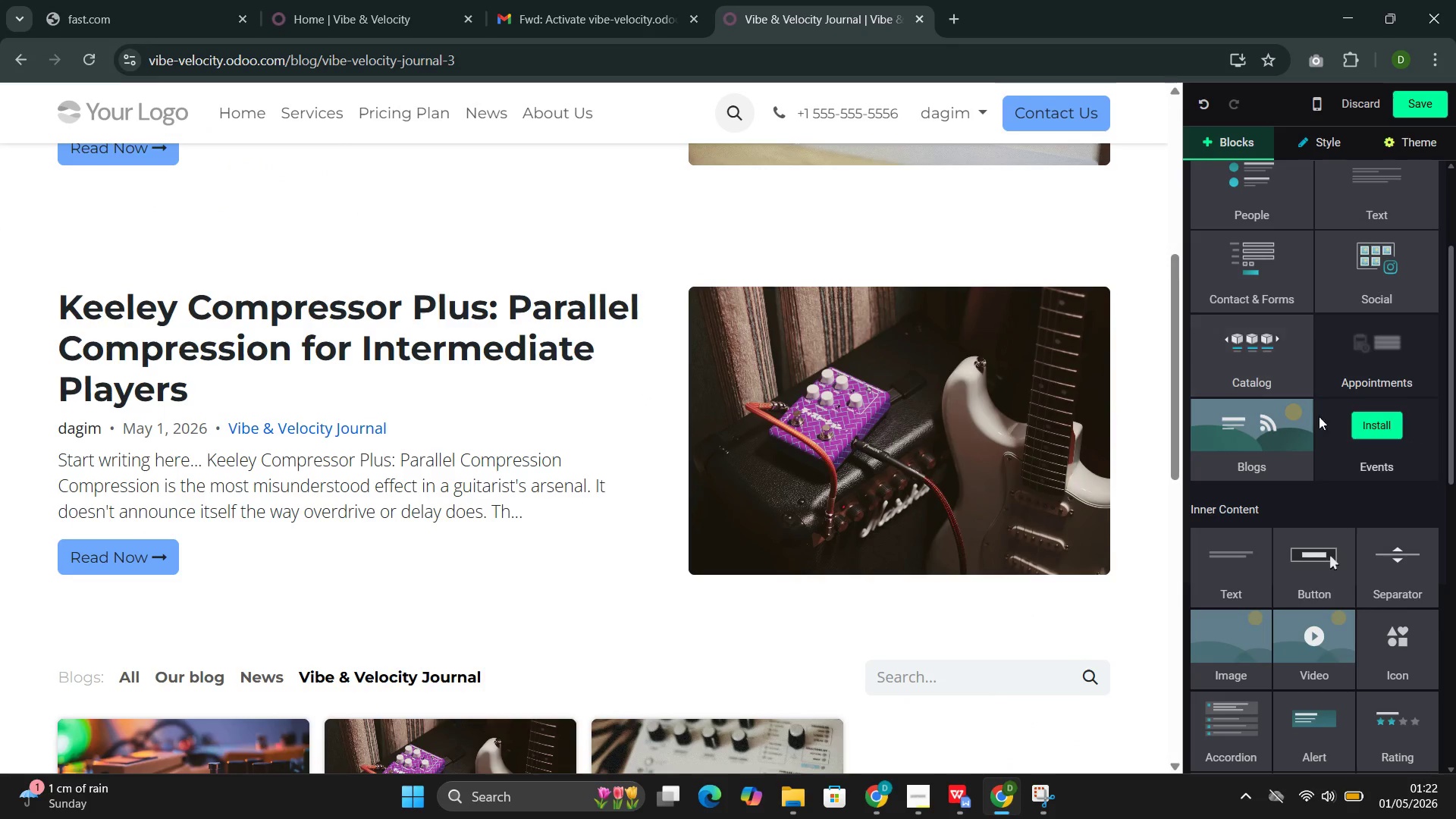 
left_click([1257, 444])
 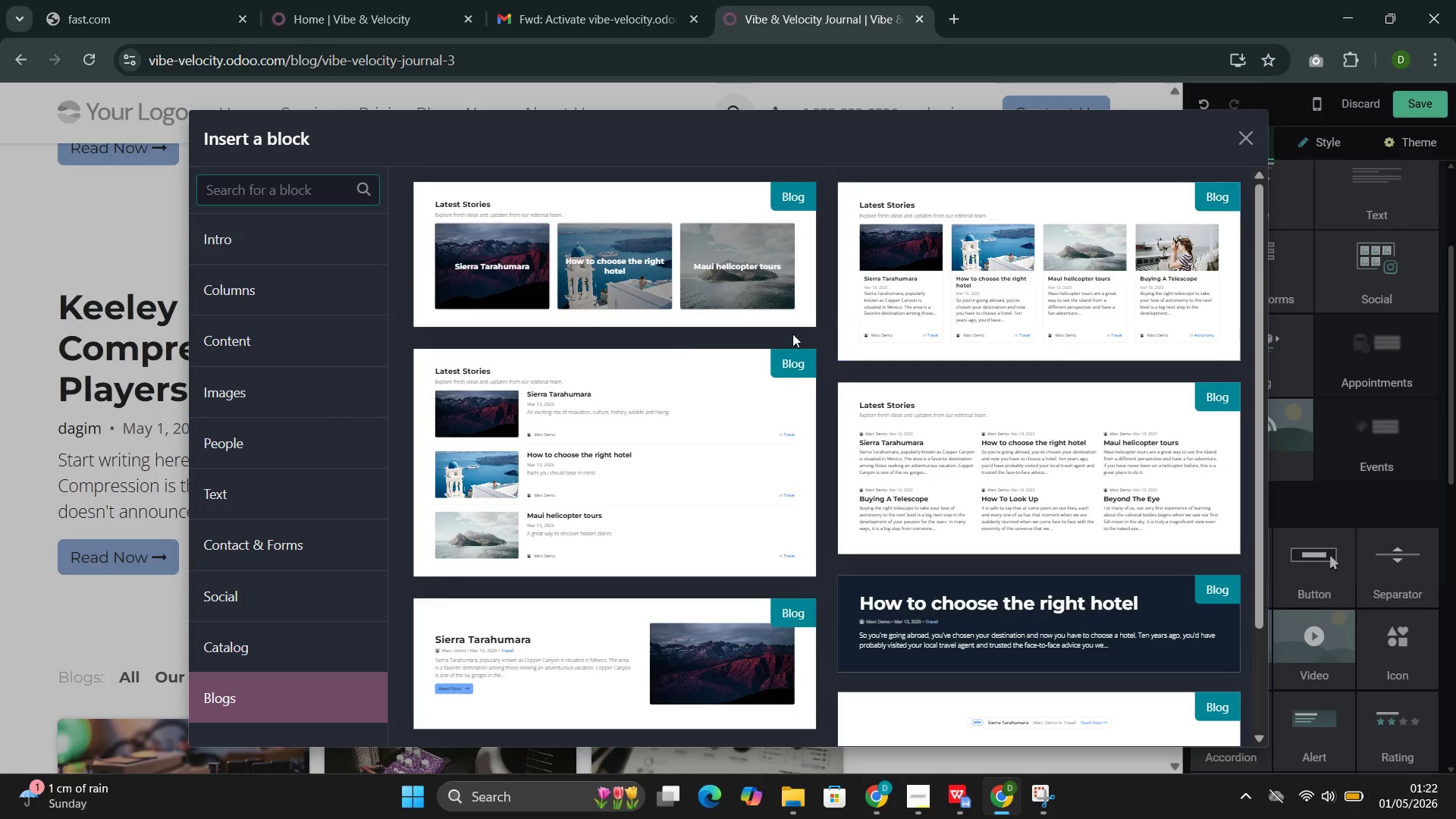 
scroll: coordinate [615, 354], scroll_direction: down, amount: 6.0
 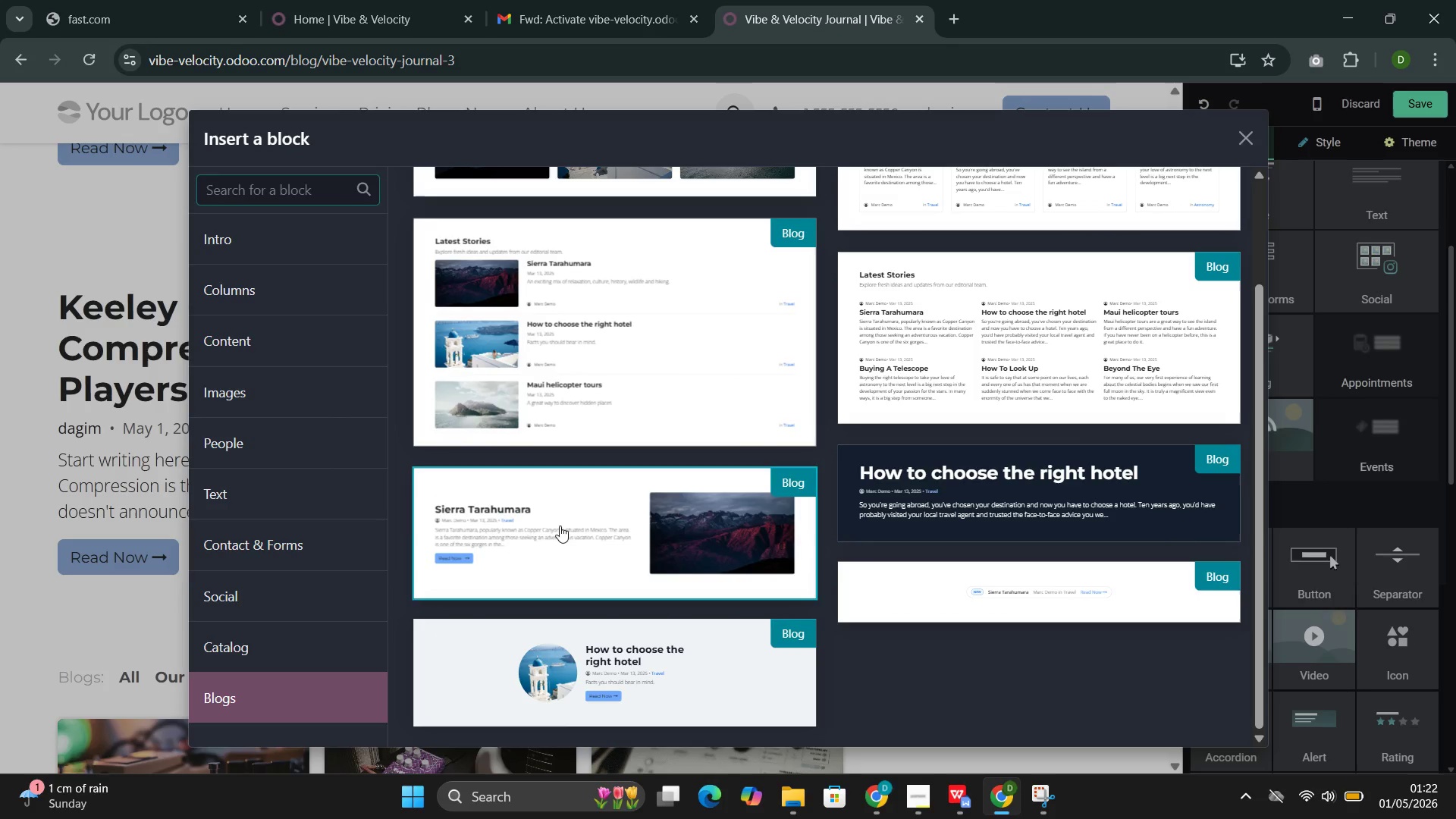 
left_click([559, 532])
 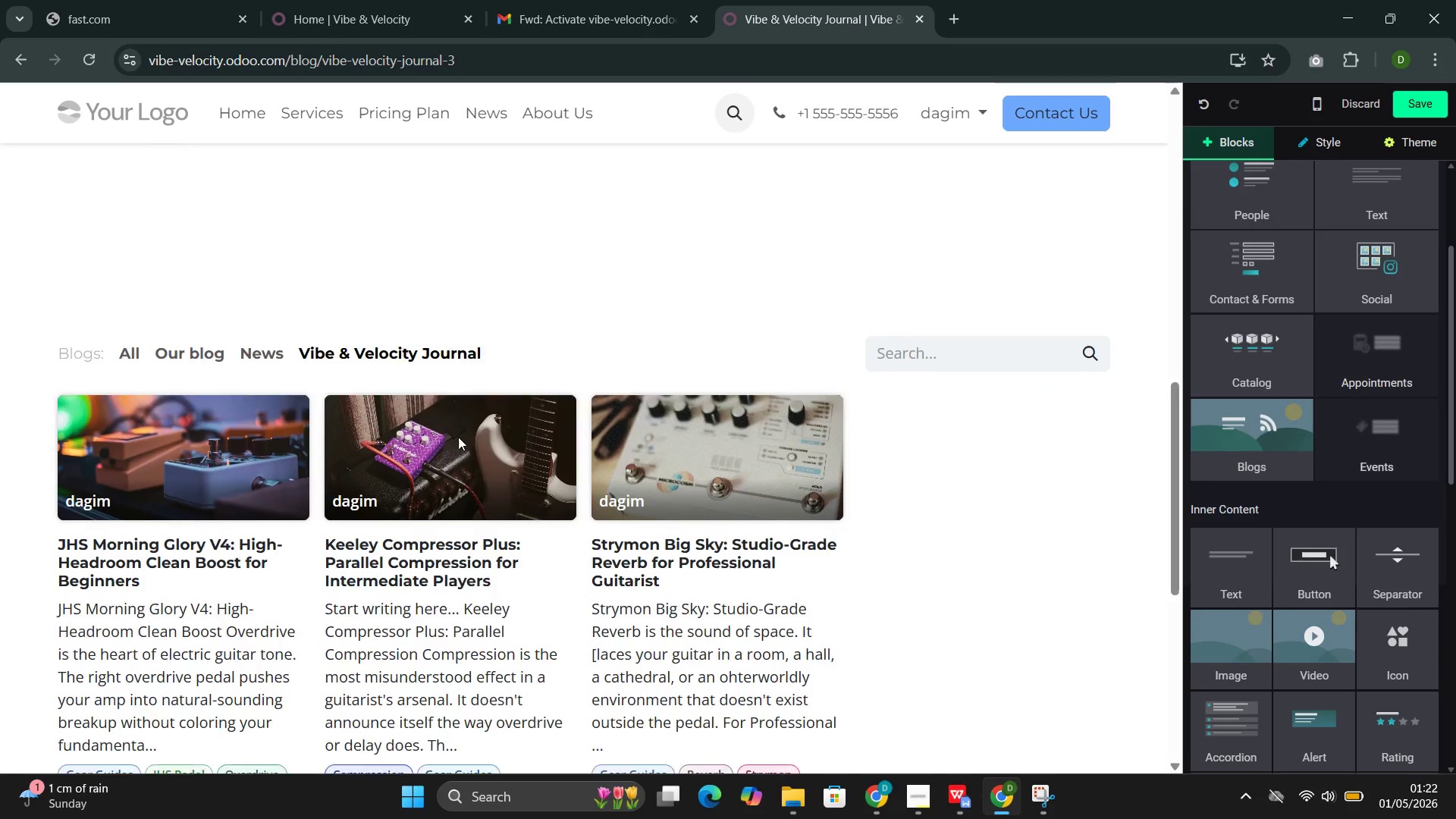 
mouse_move([443, 369])
 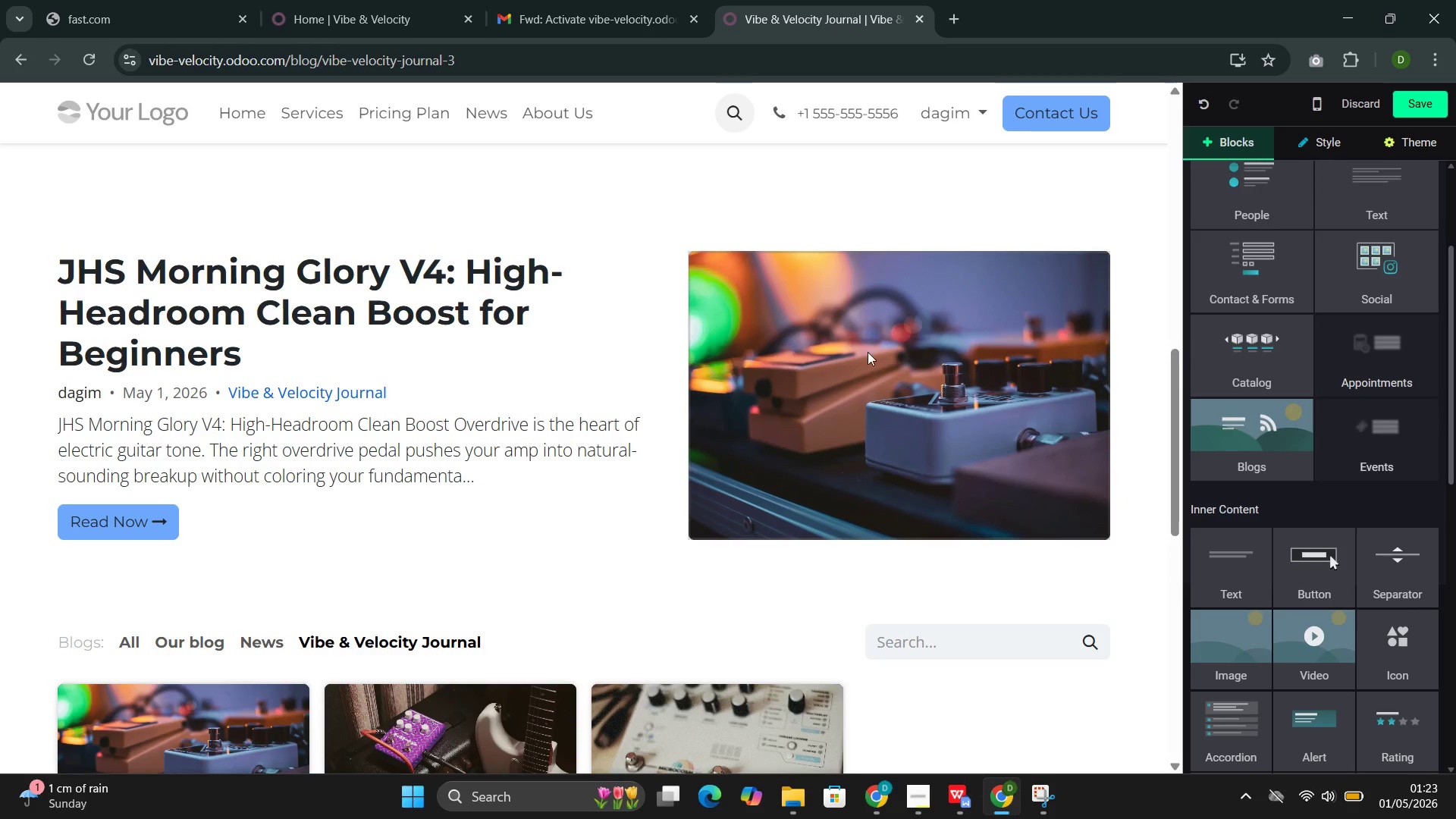 
scroll: coordinate [883, 347], scroll_direction: down, amount: 1.0
 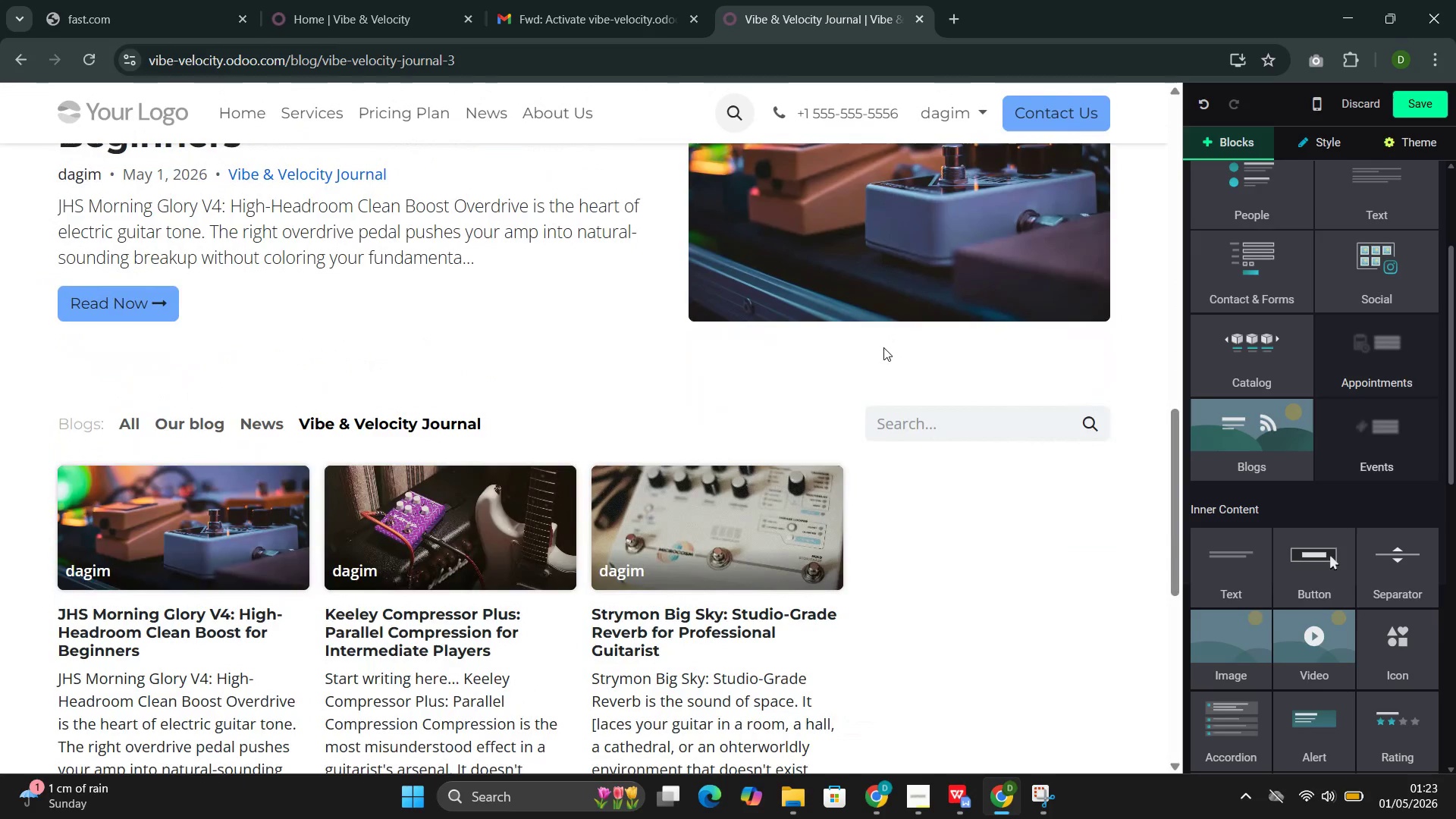 
scroll: coordinate [875, 345], scroll_direction: up, amount: 2.0
 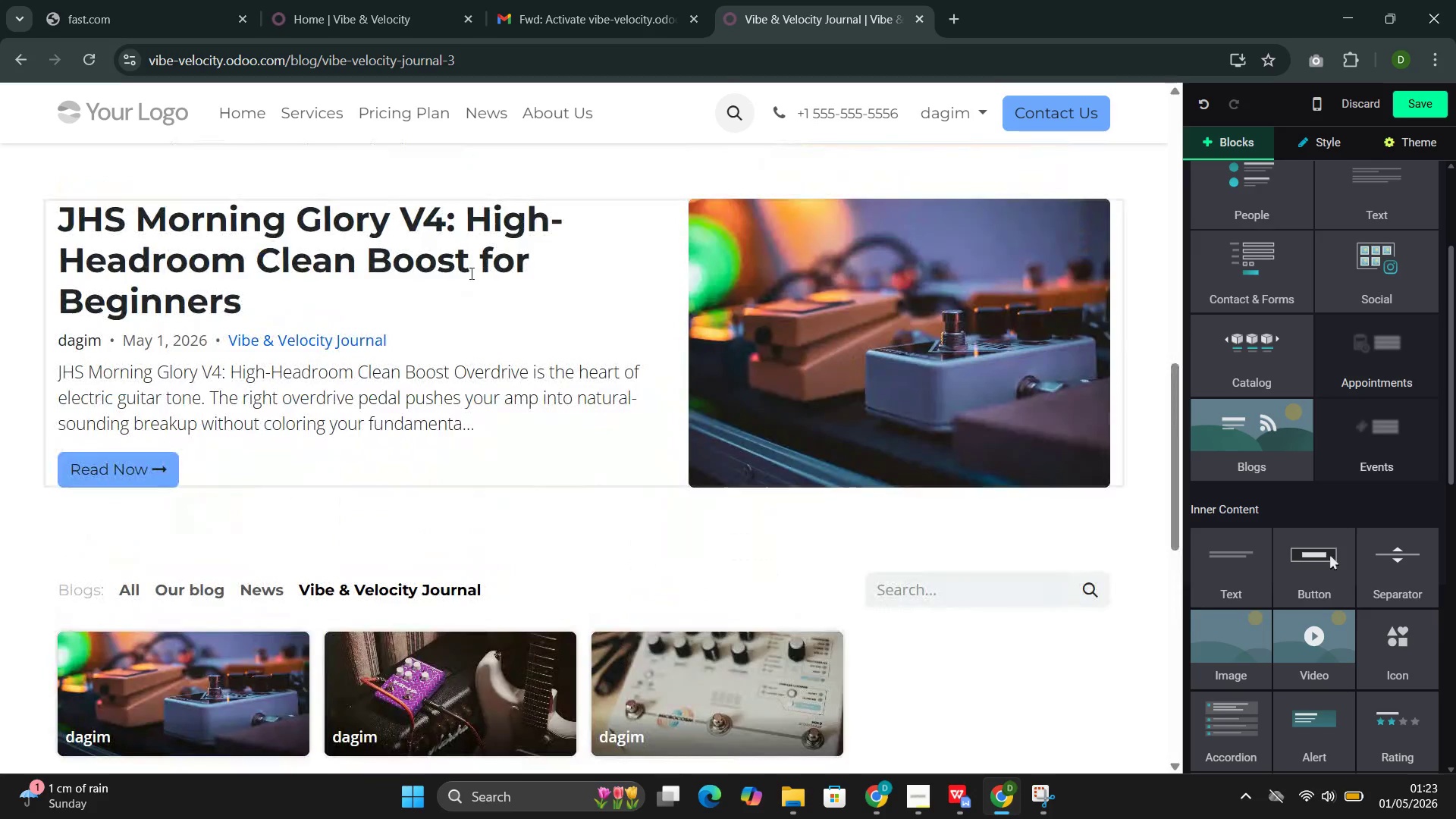 
left_click([470, 271])
 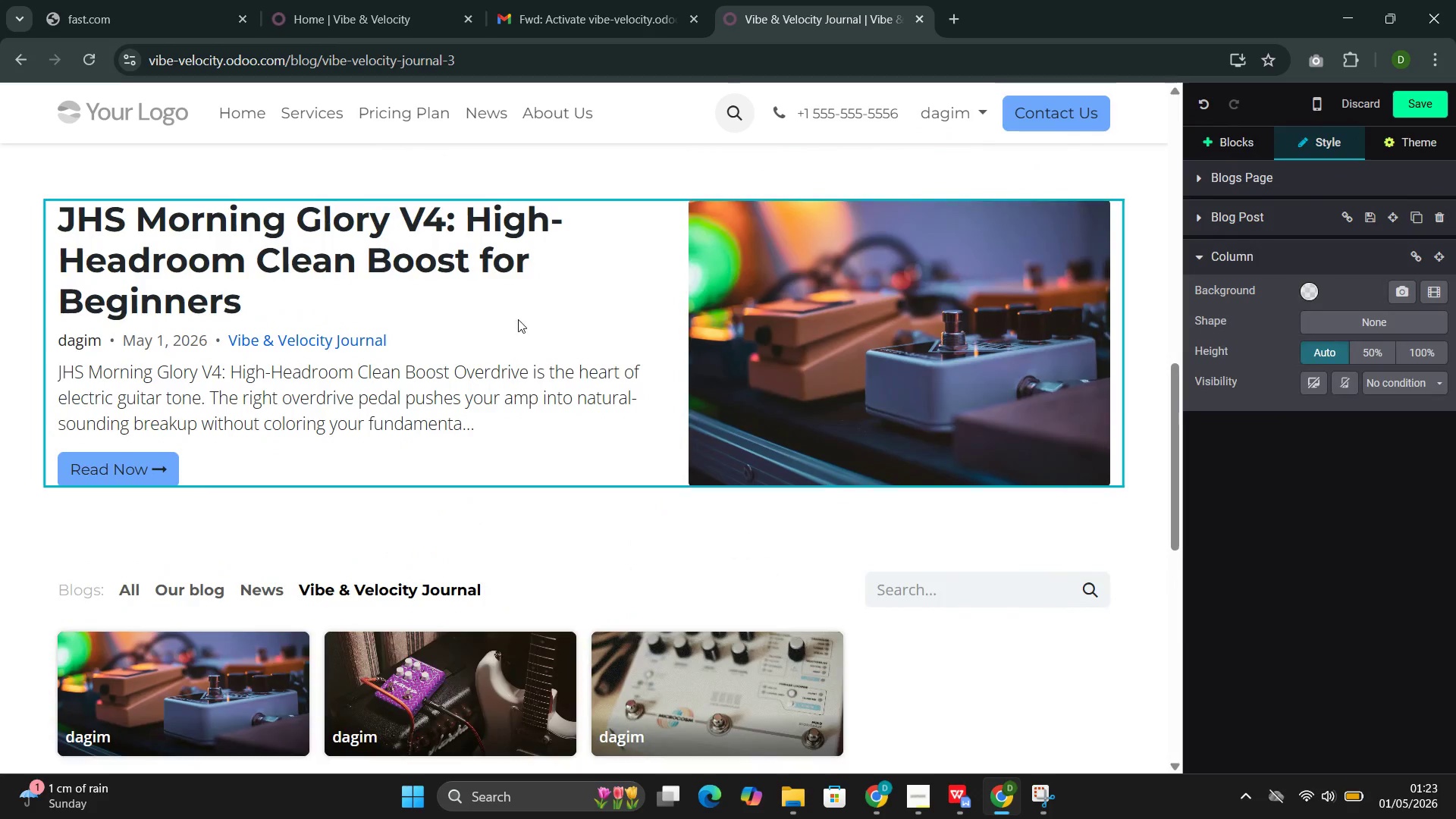 
scroll: coordinate [511, 310], scroll_direction: up, amount: 3.0
 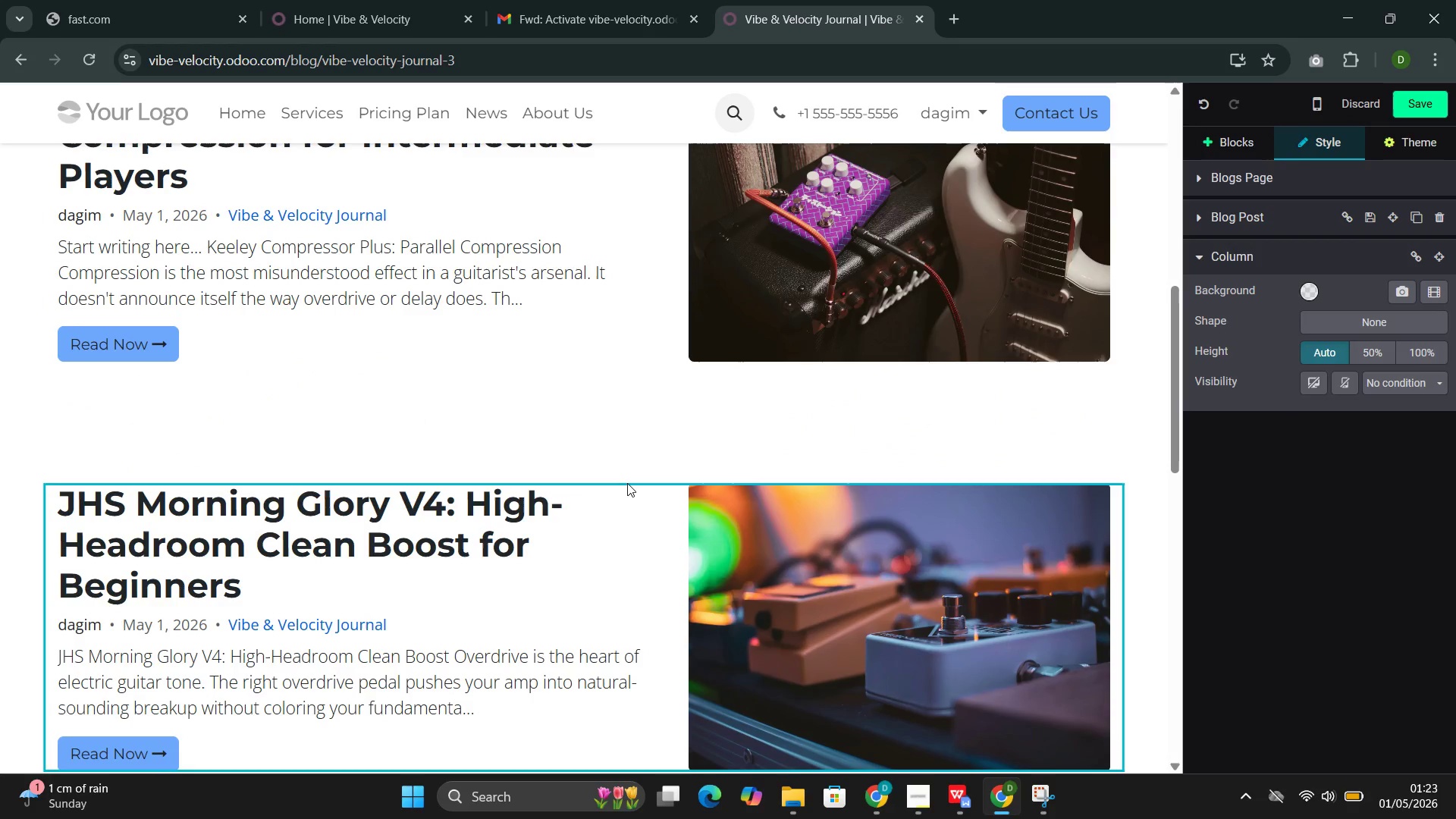 
left_click([626, 462])
 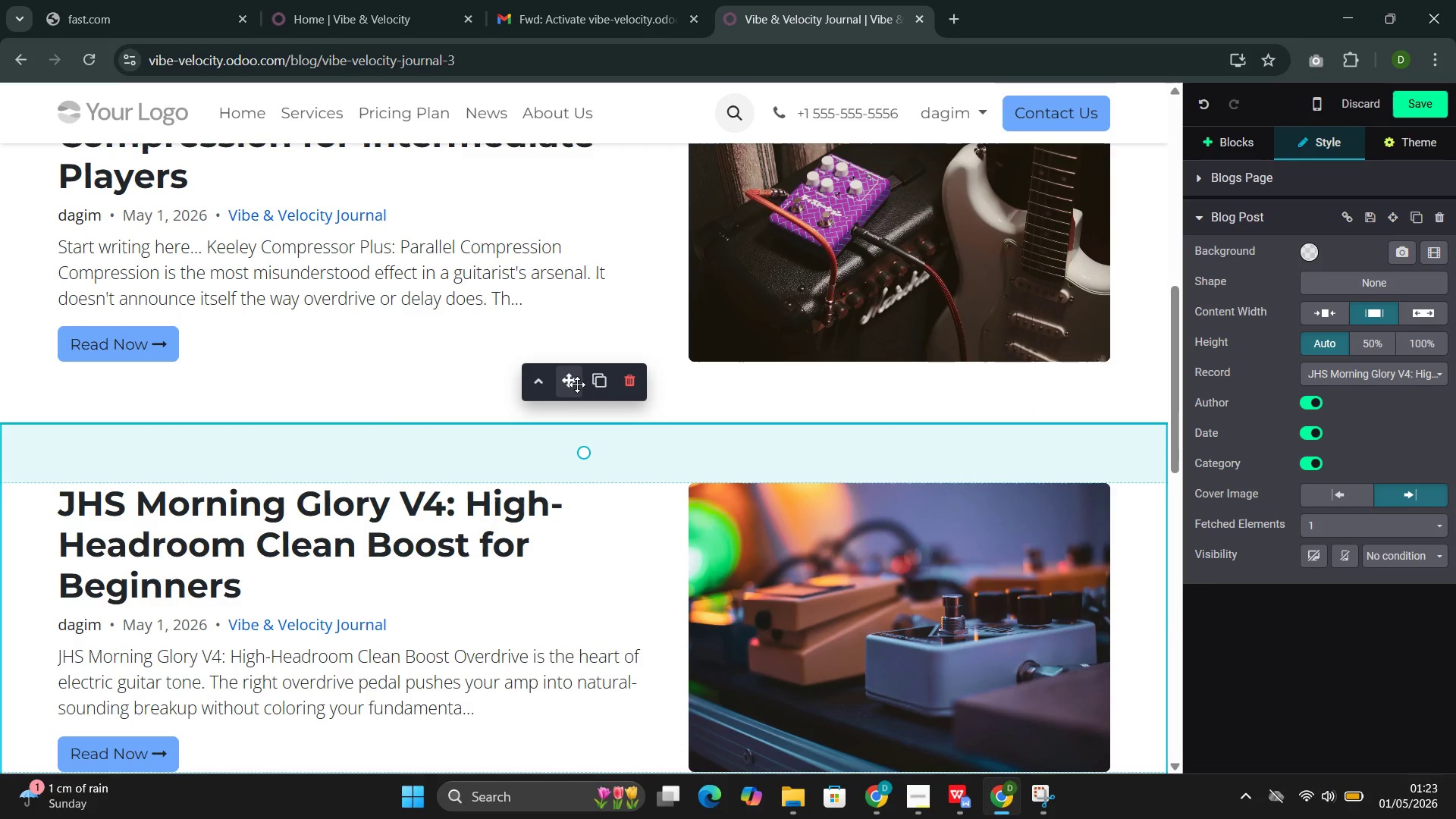 
left_click_drag(start_coordinate=[573, 374], to_coordinate=[590, 348])
 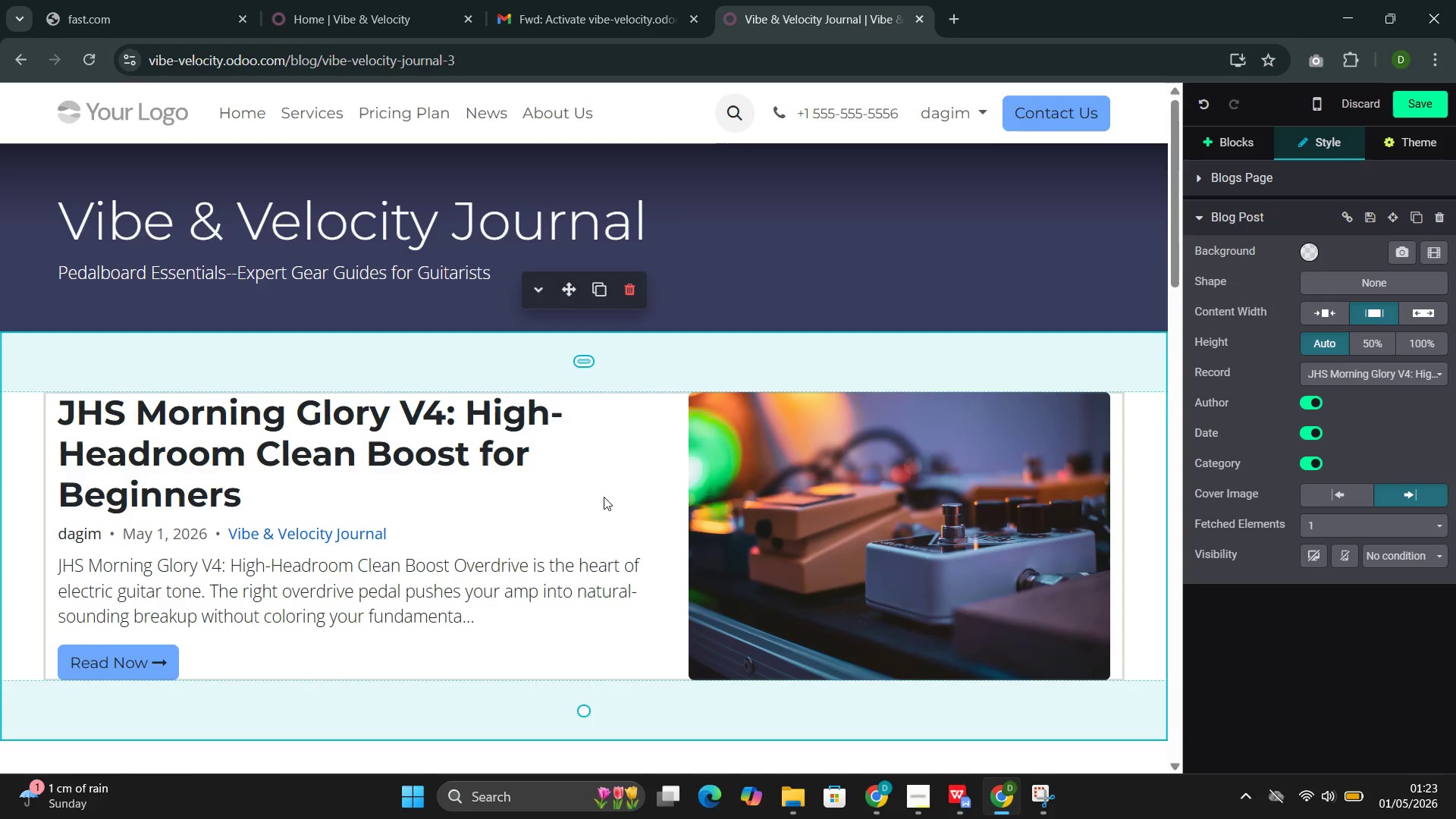 
scroll: coordinate [604, 497], scroll_direction: down, amount: 8.0
 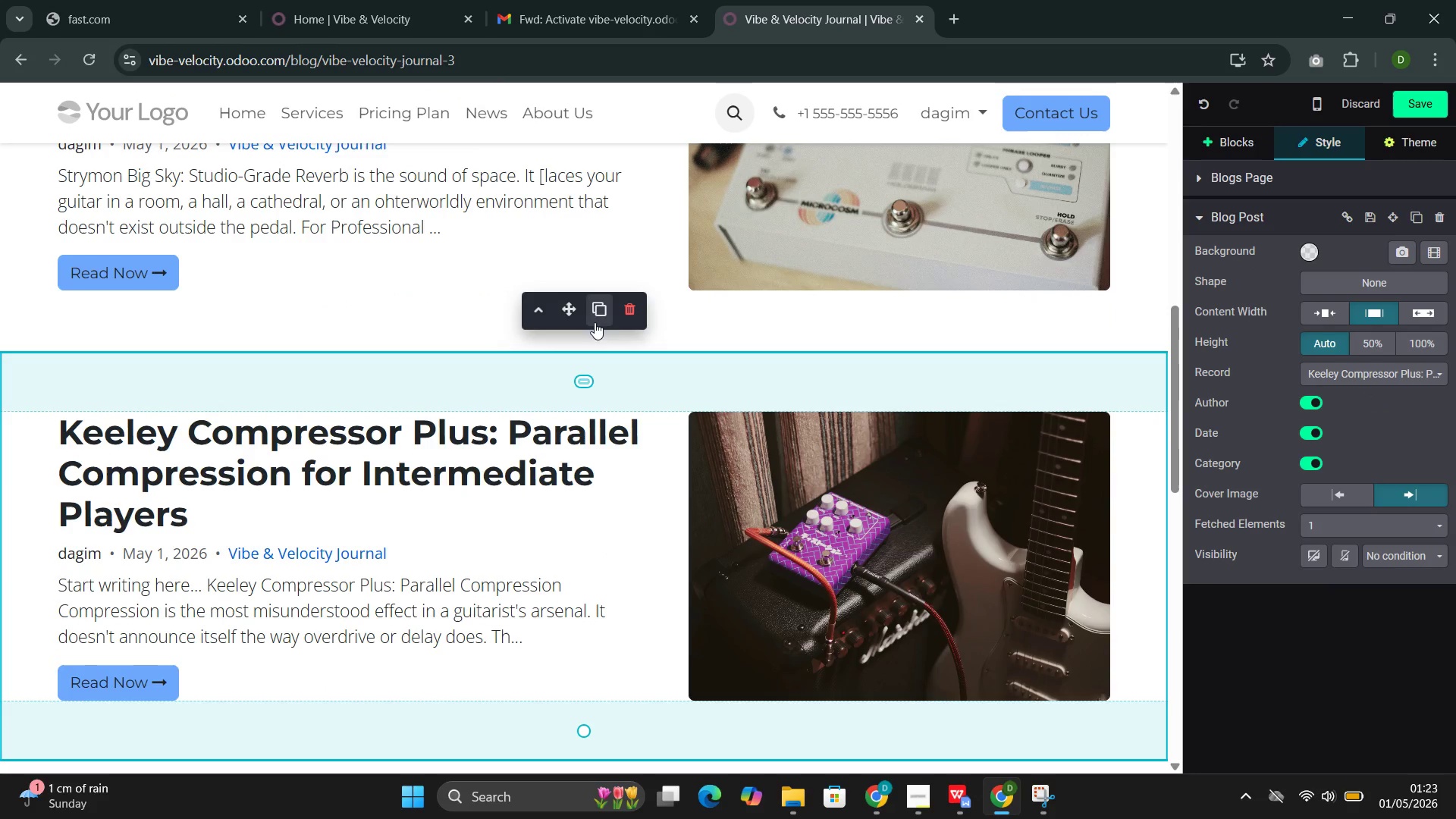 
left_click_drag(start_coordinate=[567, 306], to_coordinate=[590, 93])
 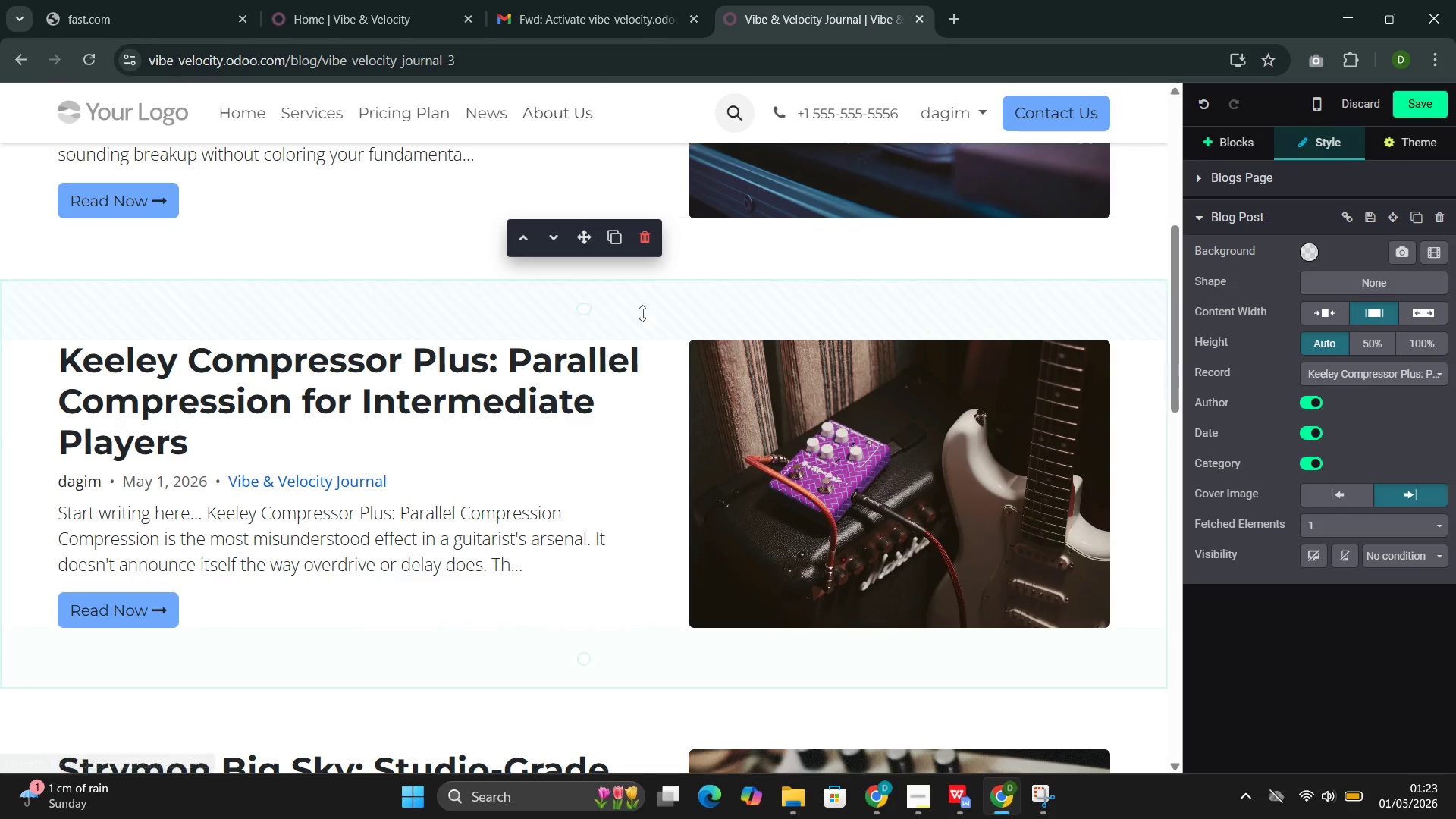 
scroll: coordinate [667, 415], scroll_direction: down, amount: 10.0
 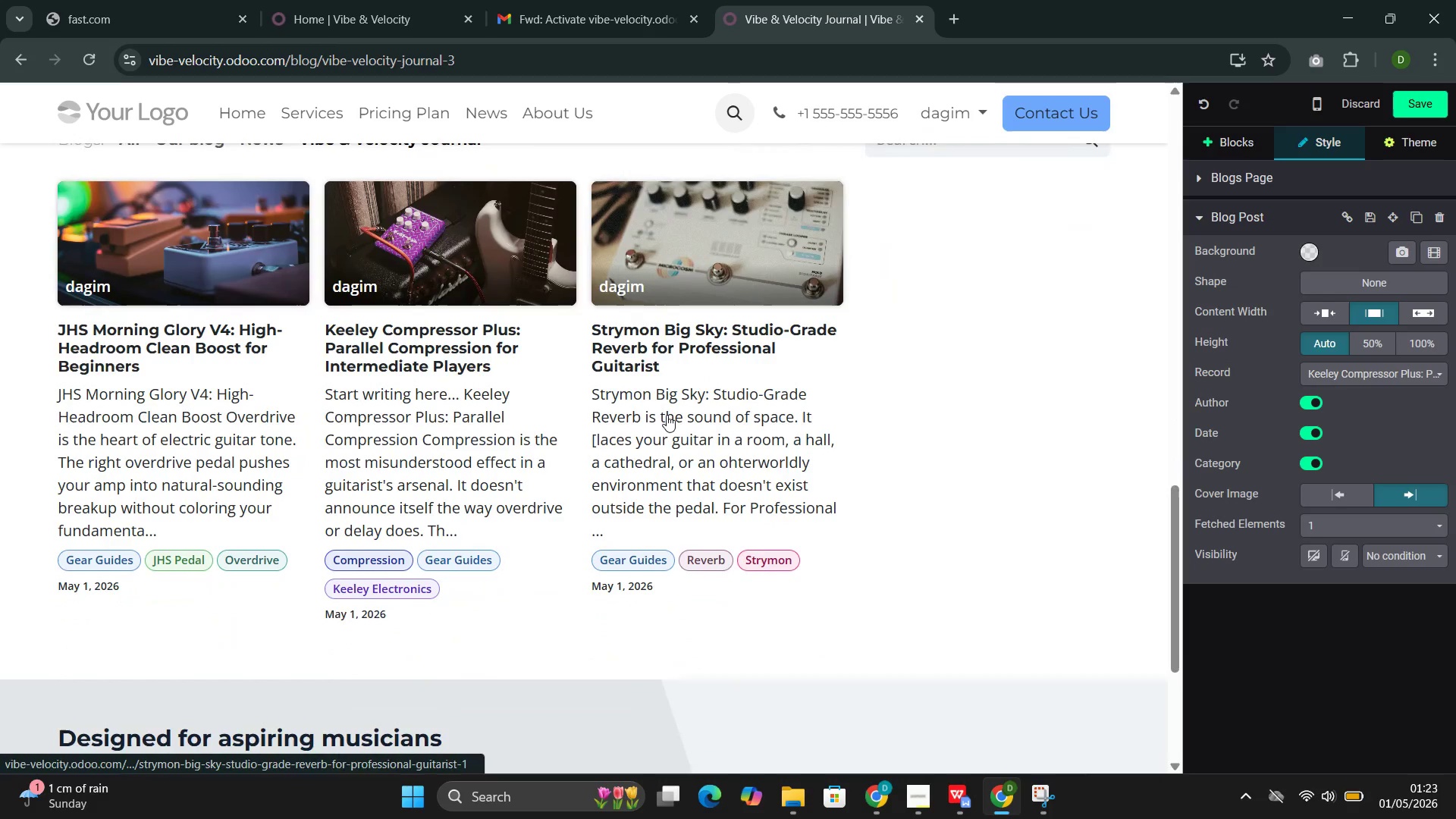 
scroll: coordinate [667, 414], scroll_direction: up, amount: 16.0
 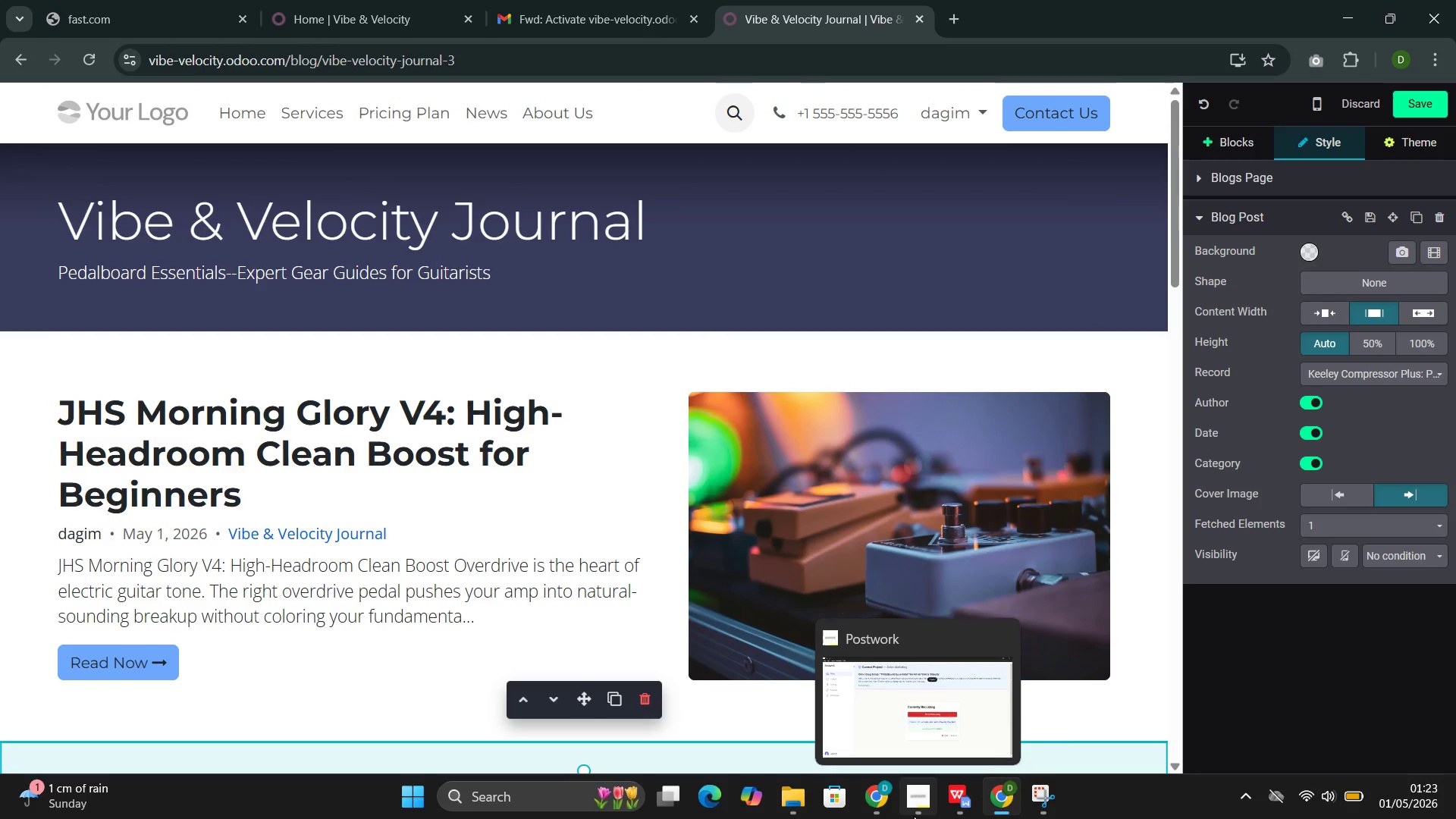 
left_click([877, 718])
 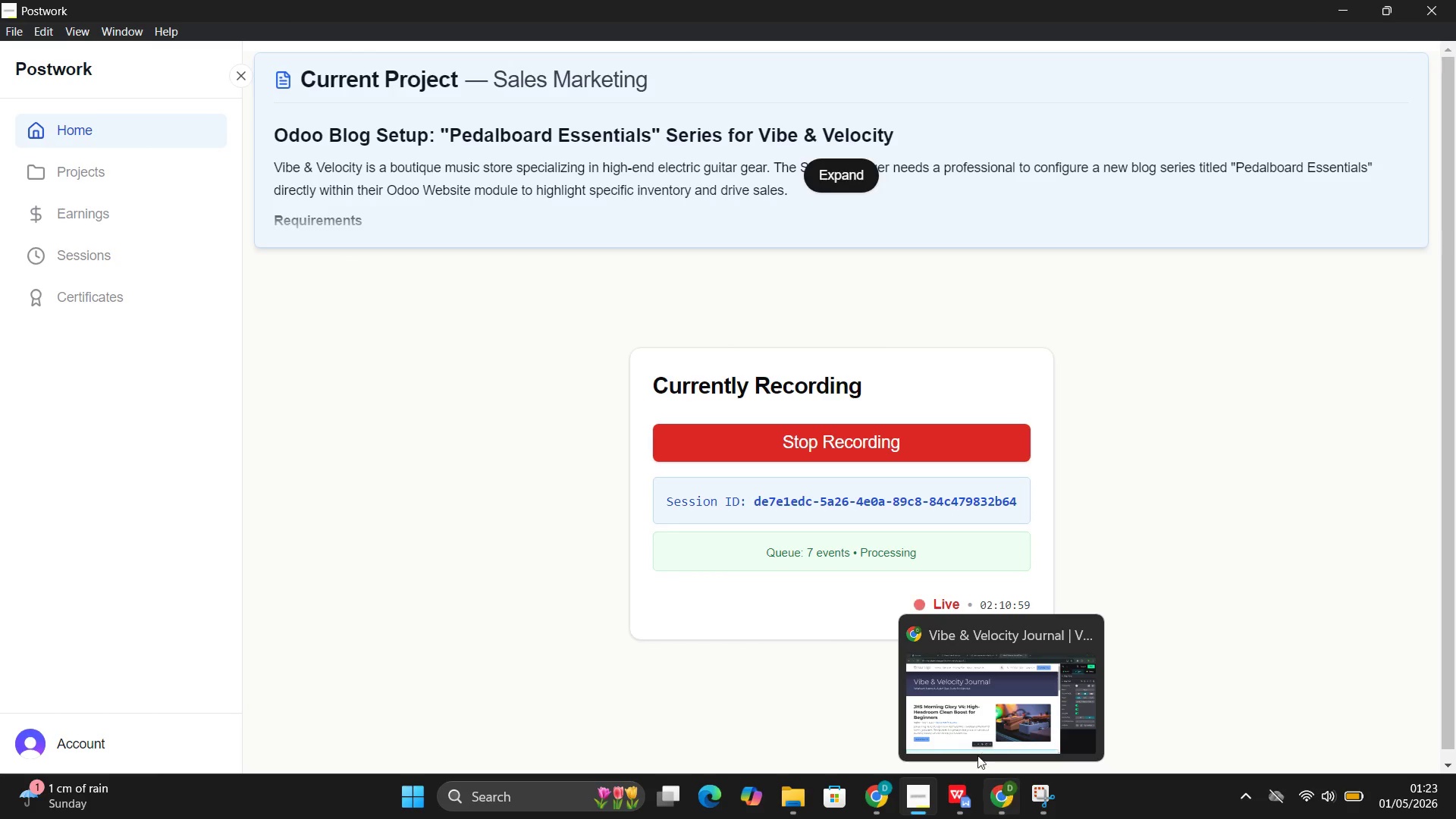 
scroll: coordinate [791, 510], scroll_direction: down, amount: 14.0
 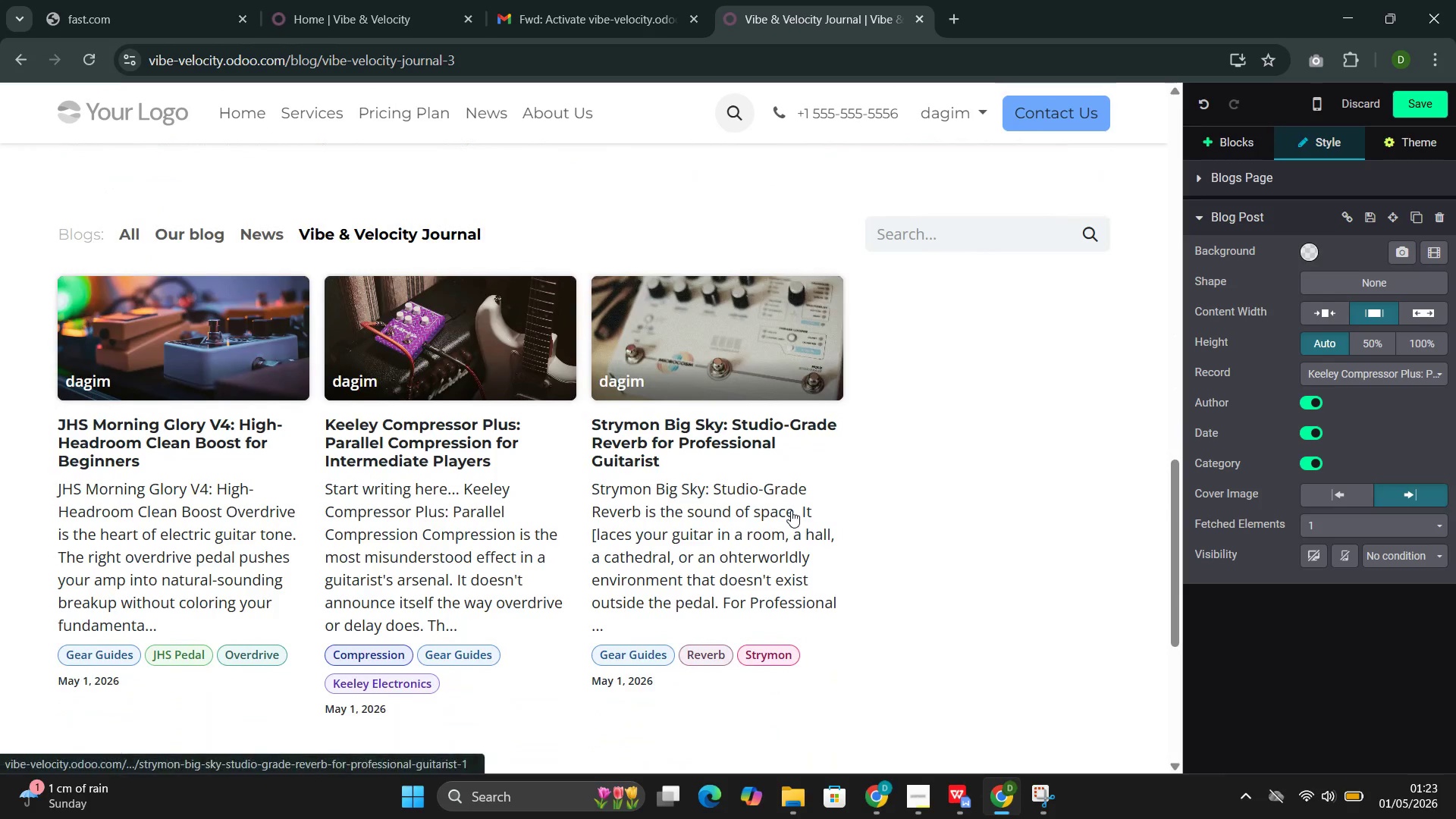 
scroll: coordinate [791, 510], scroll_direction: up, amount: 4.0
 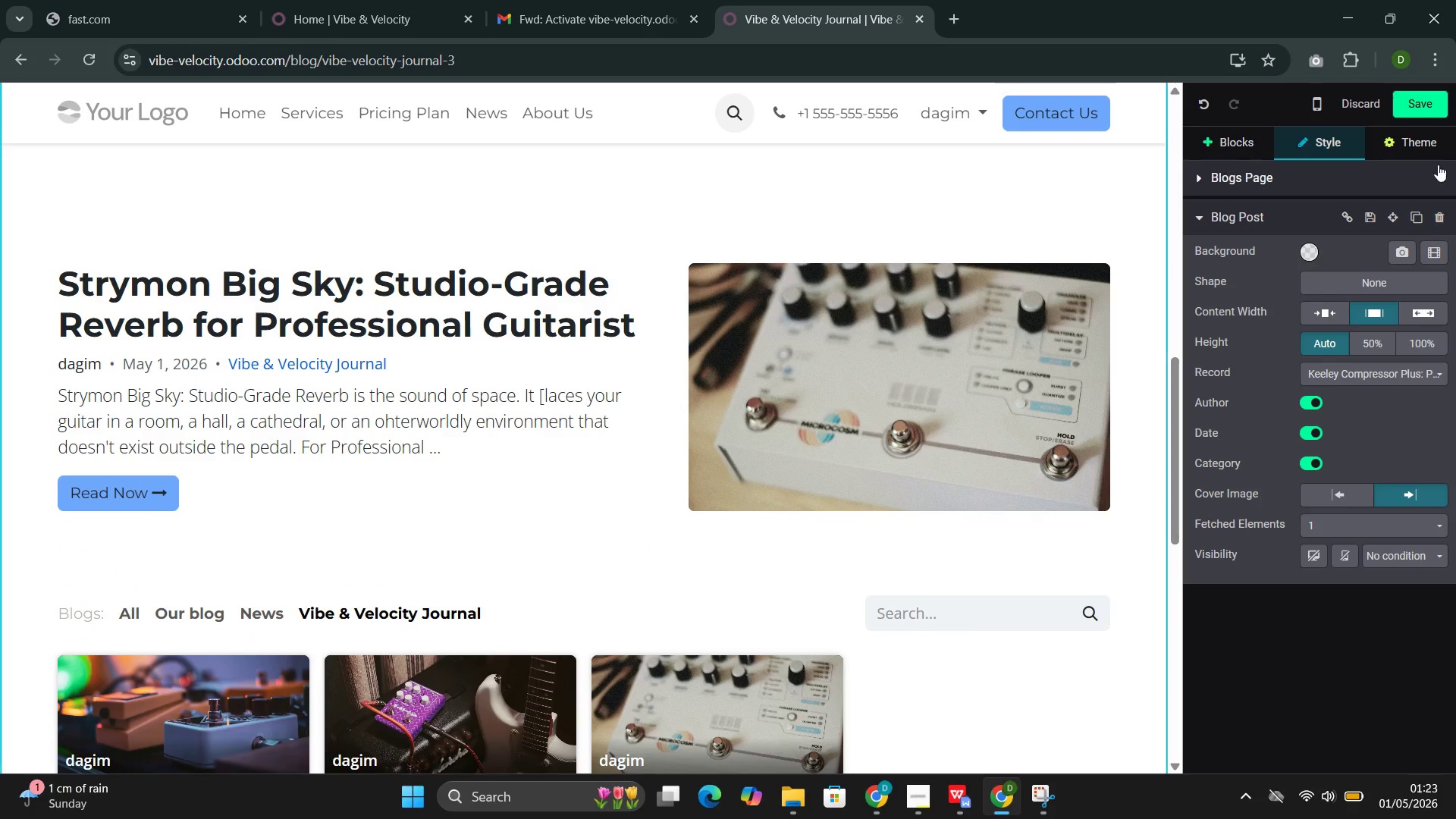 
left_click([1423, 106])
 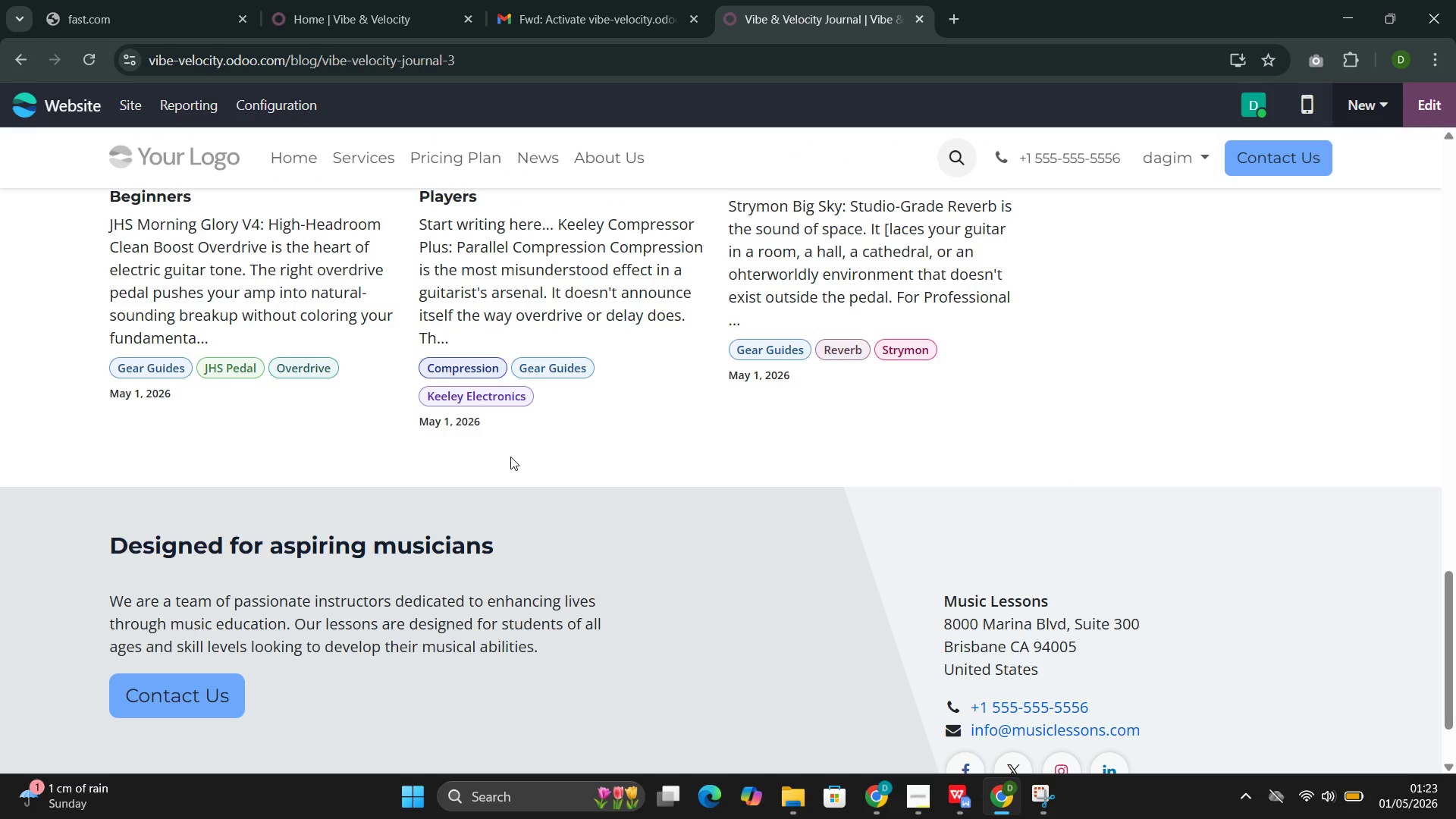 
scroll: coordinate [511, 457], scroll_direction: up, amount: 15.0
 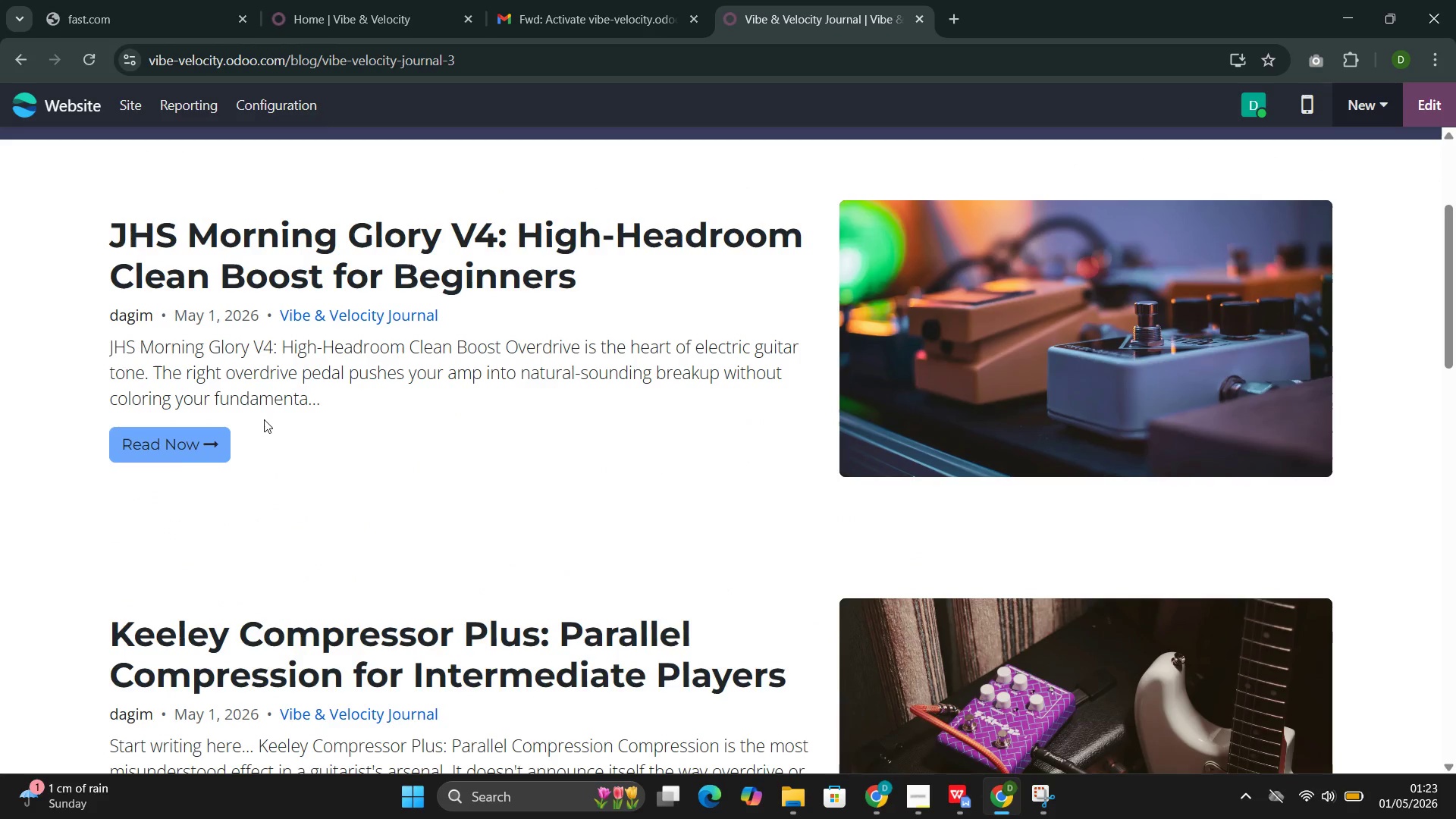 
left_click([160, 448])
 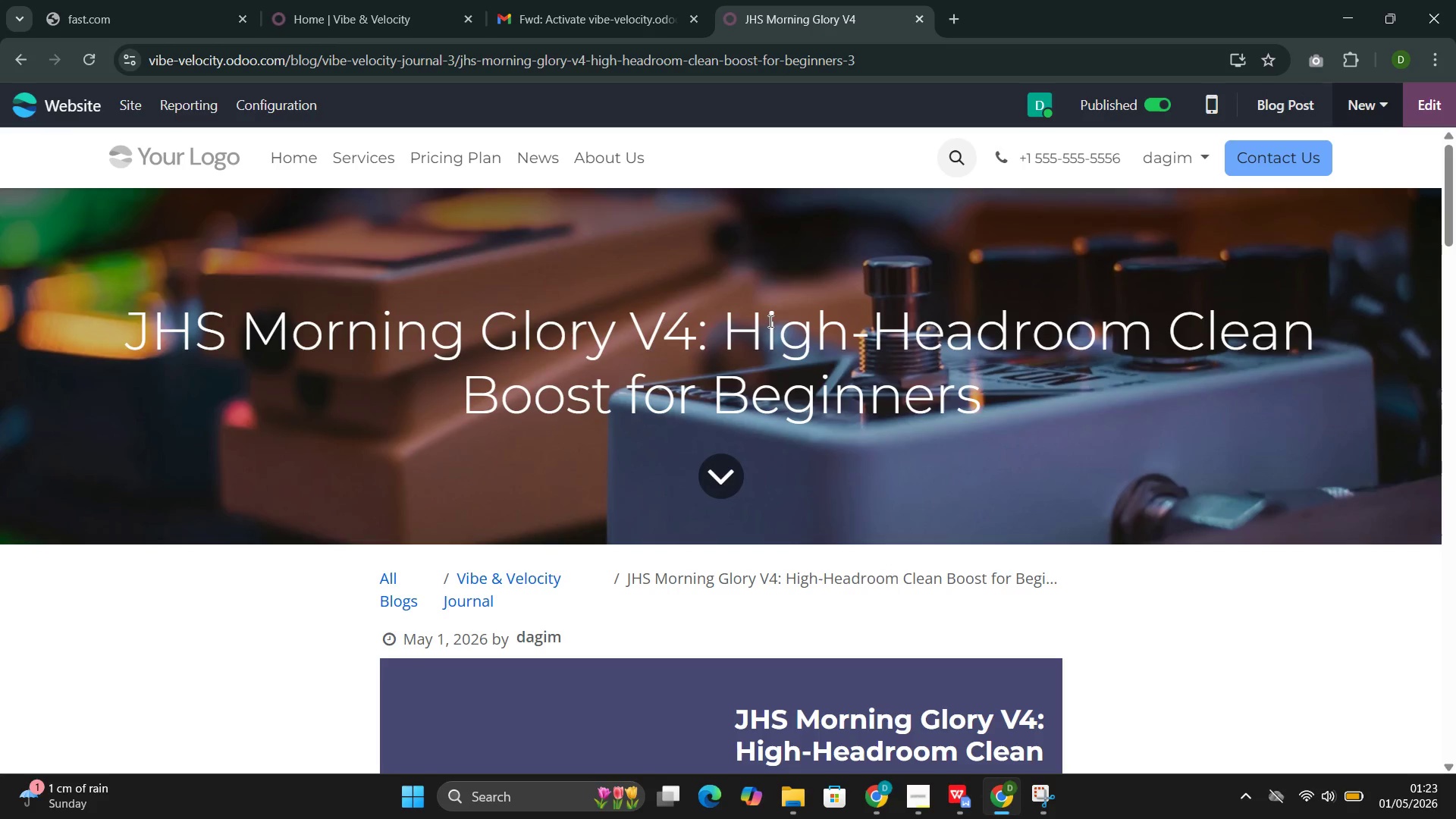 
scroll: coordinate [778, 436], scroll_direction: up, amount: 3.0
 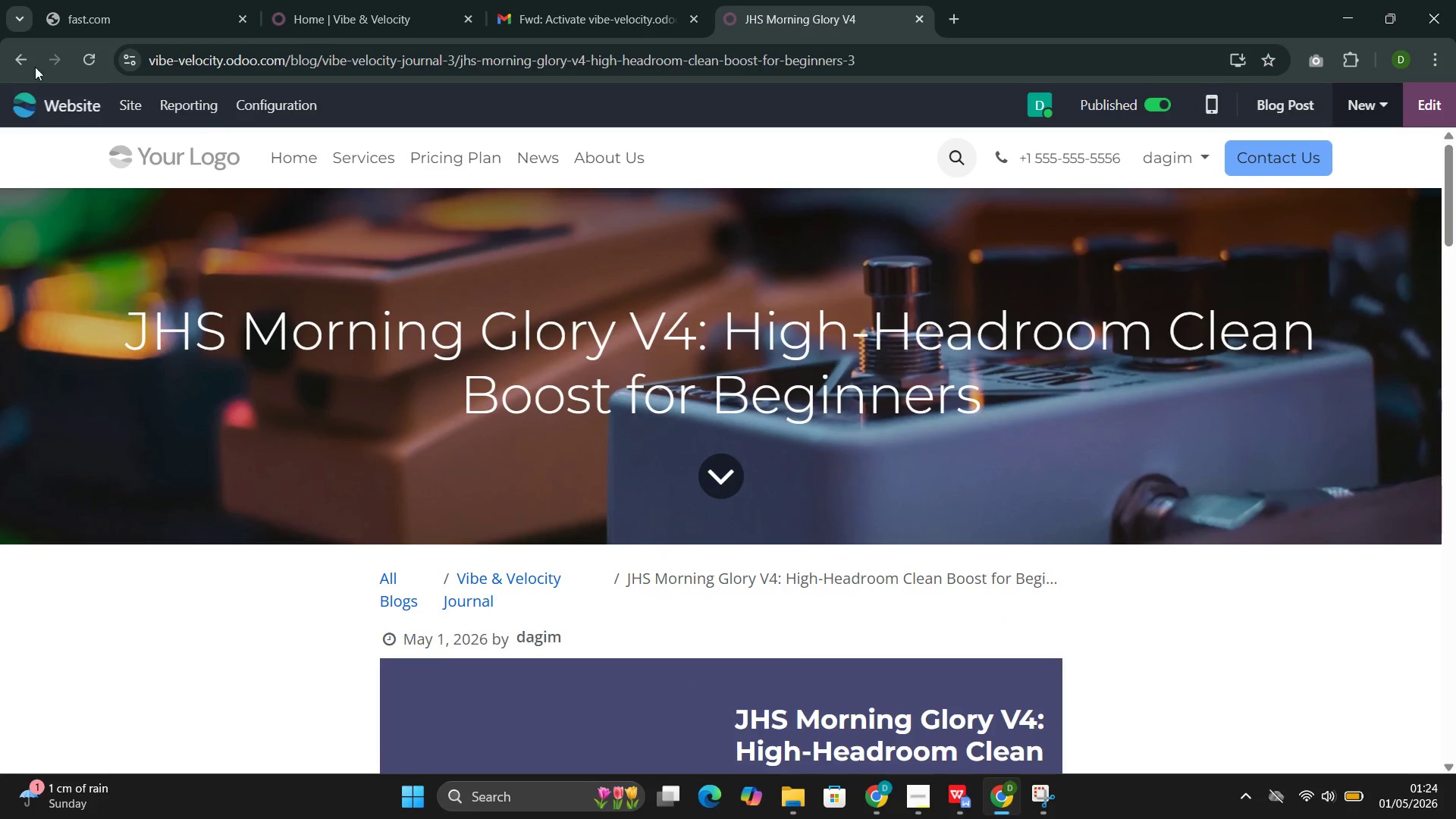 
left_click([24, 55])
 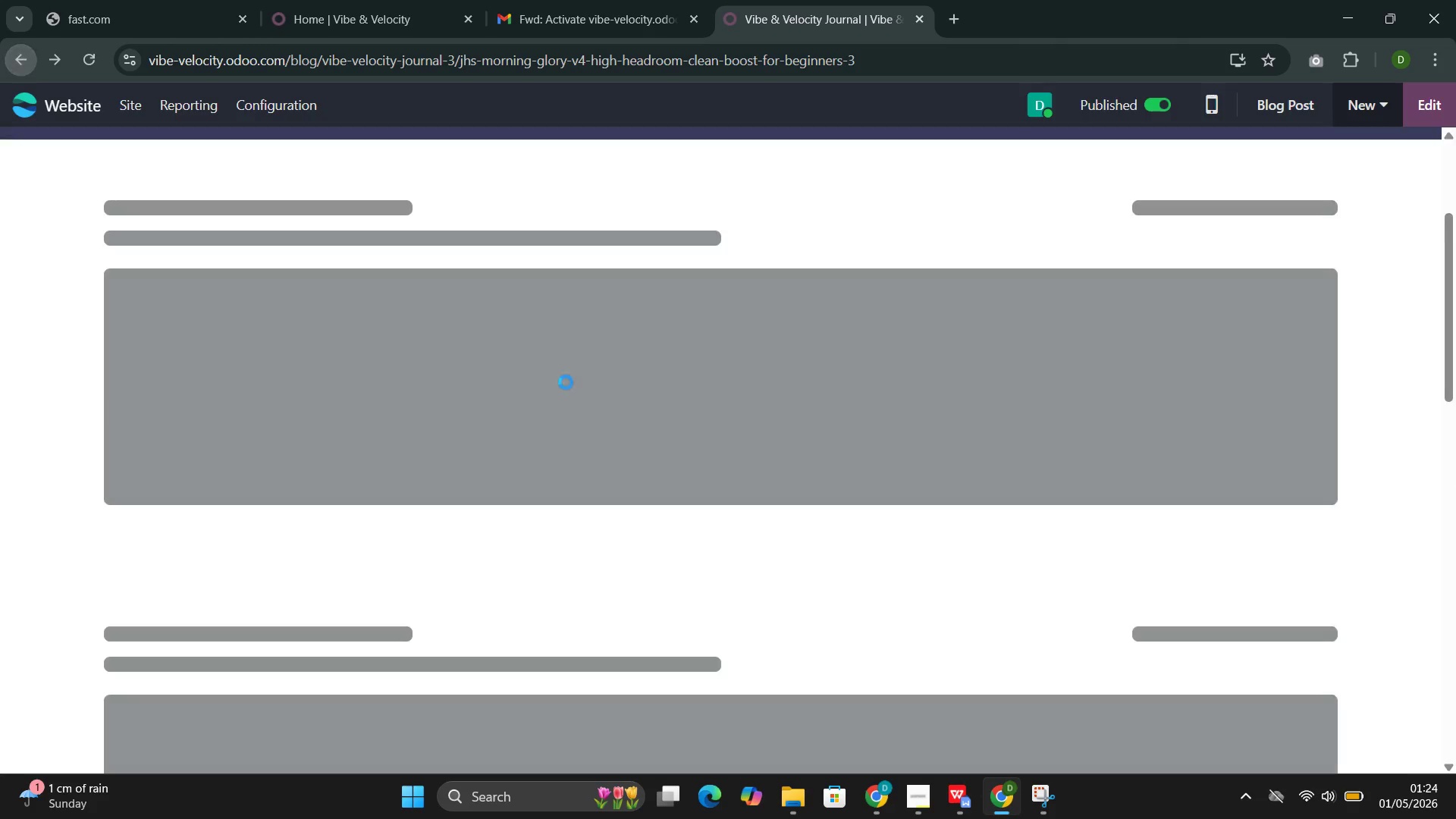 
scroll: coordinate [584, 393], scroll_direction: down, amount: 6.0
 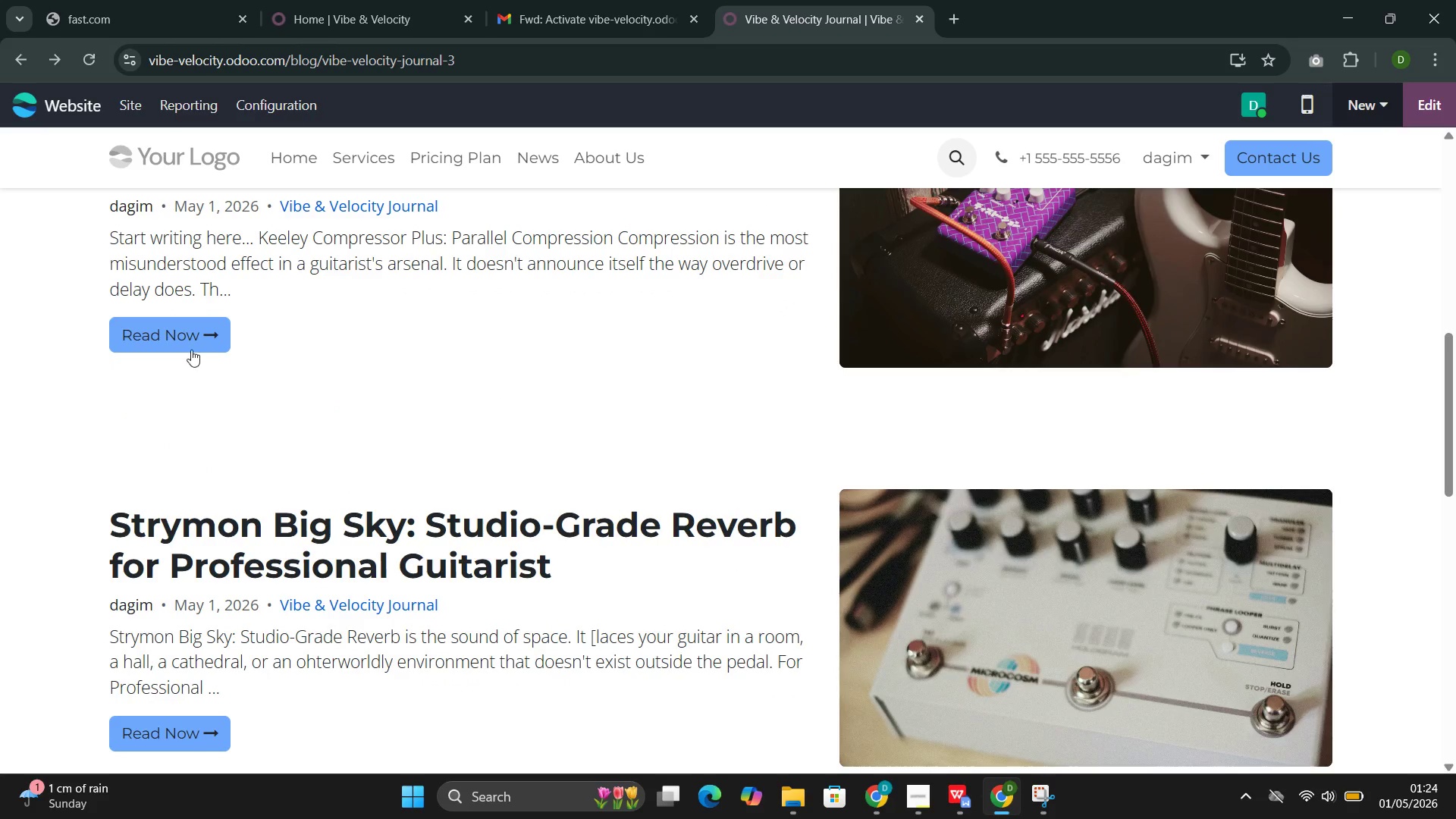 
left_click([187, 347])
 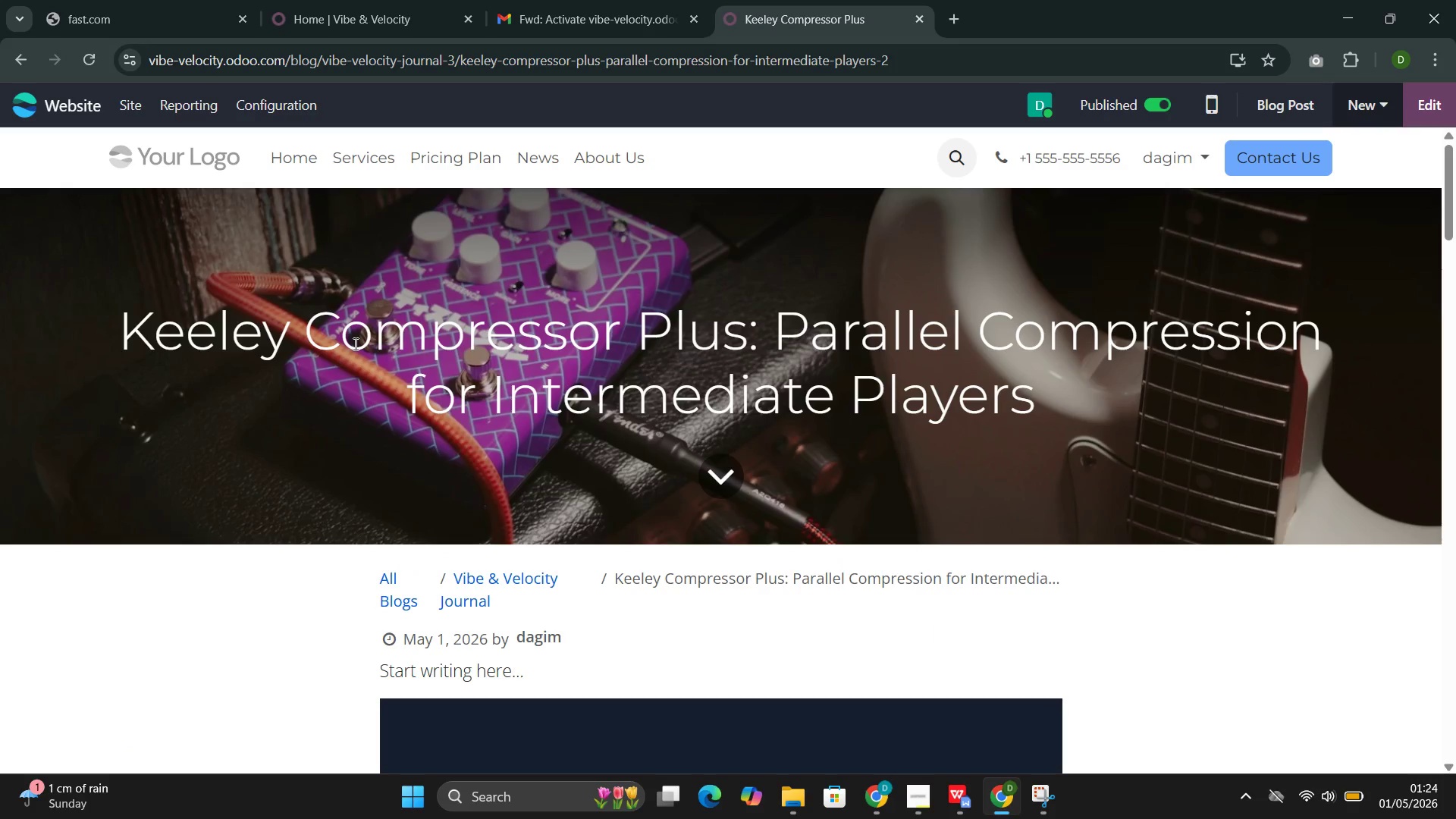 
scroll: coordinate [535, 456], scroll_direction: down, amount: 31.0
 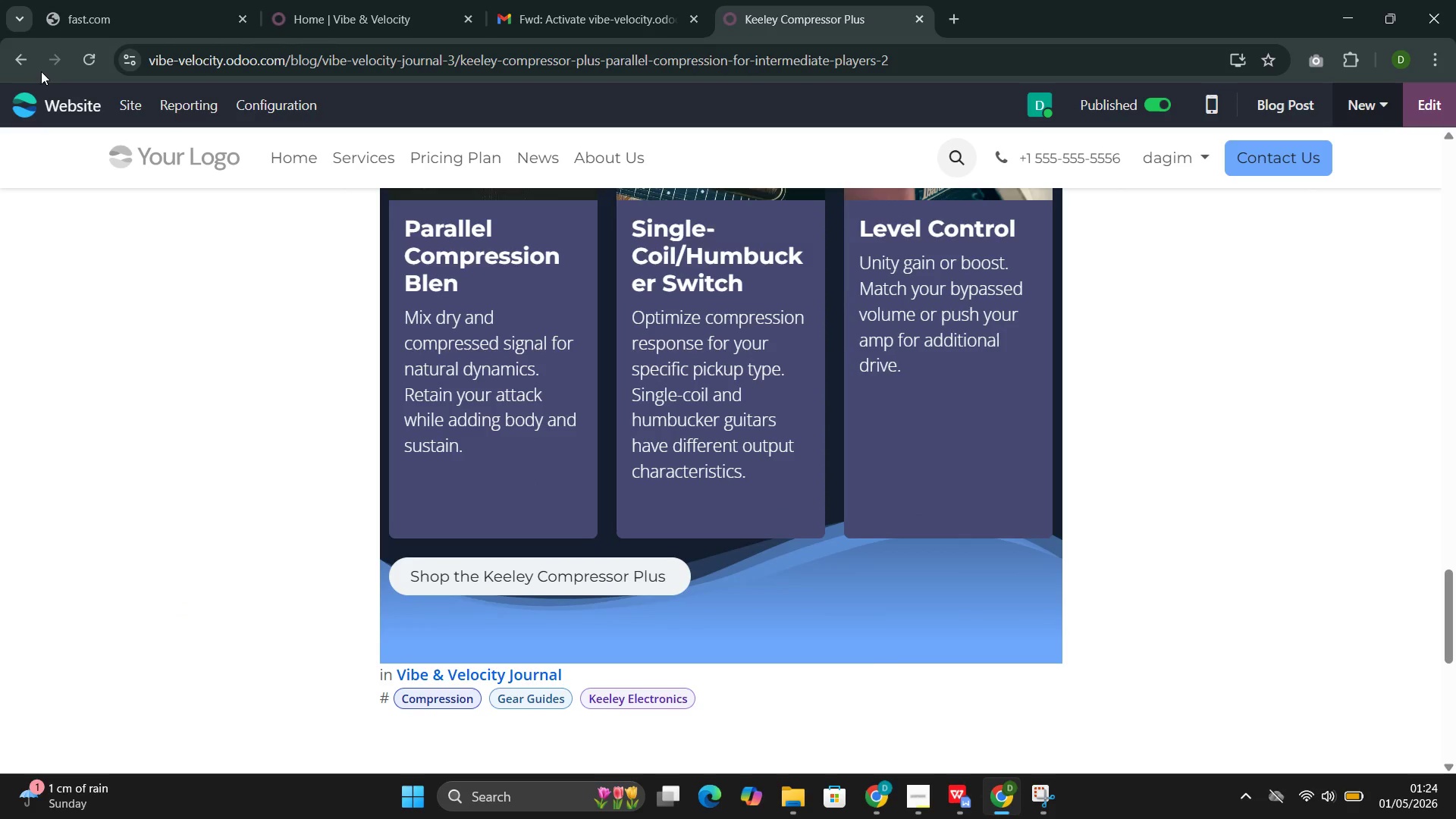 
left_click([23, 64])
 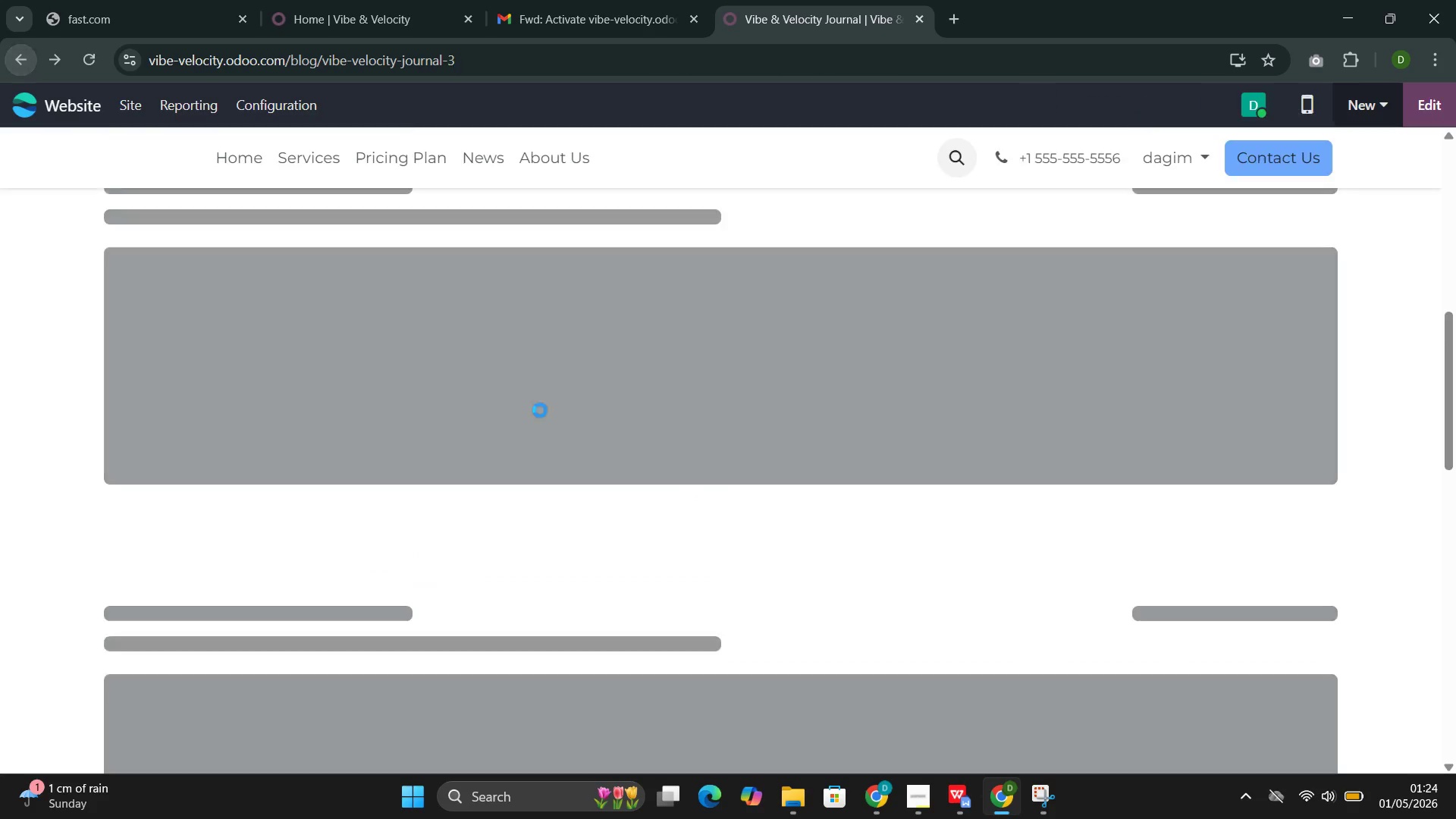 
scroll: coordinate [549, 416], scroll_direction: down, amount: 5.0
 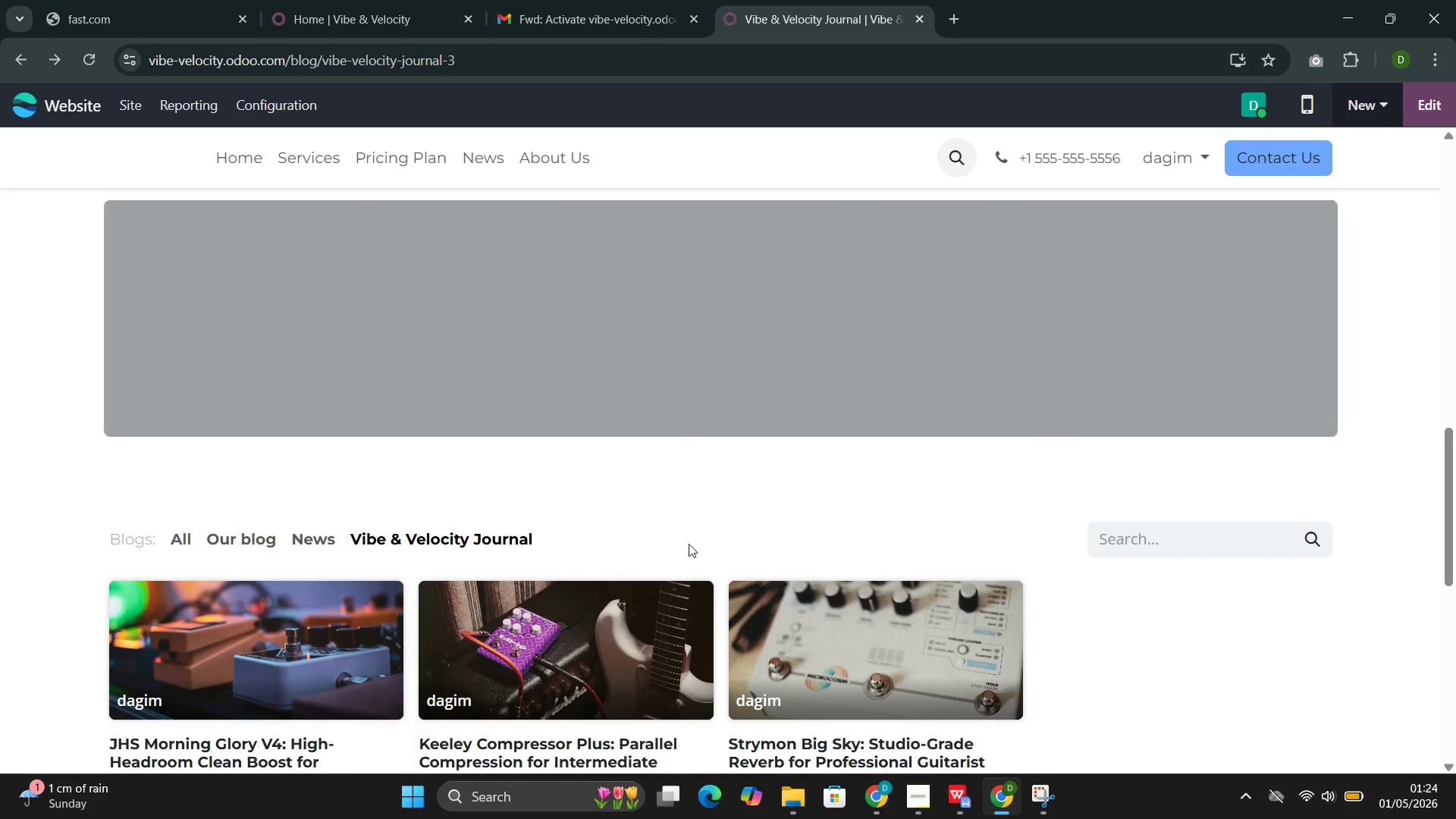 
scroll: coordinate [689, 546], scroll_direction: up, amount: 15.0
 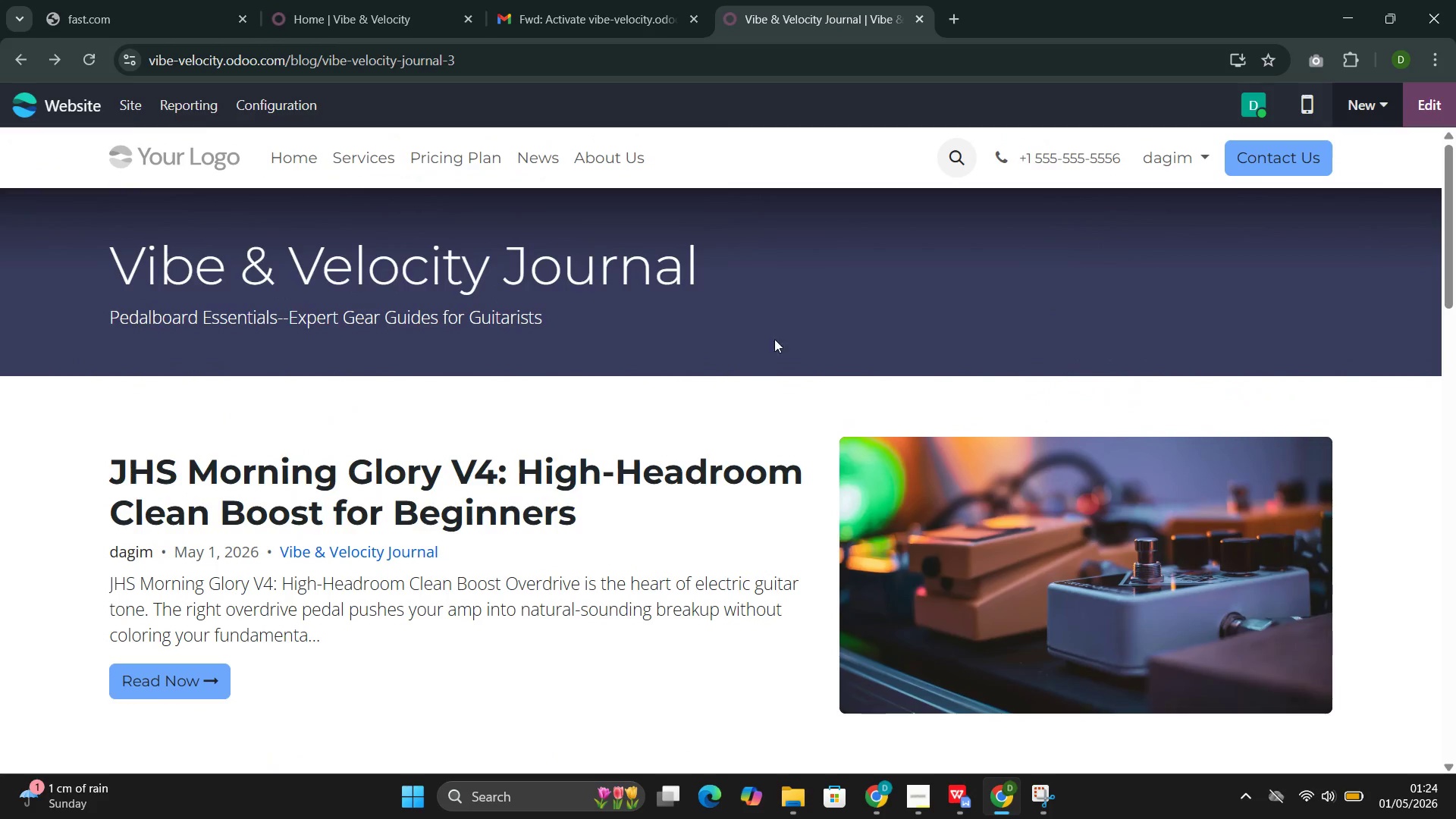 
left_click([780, 323])
 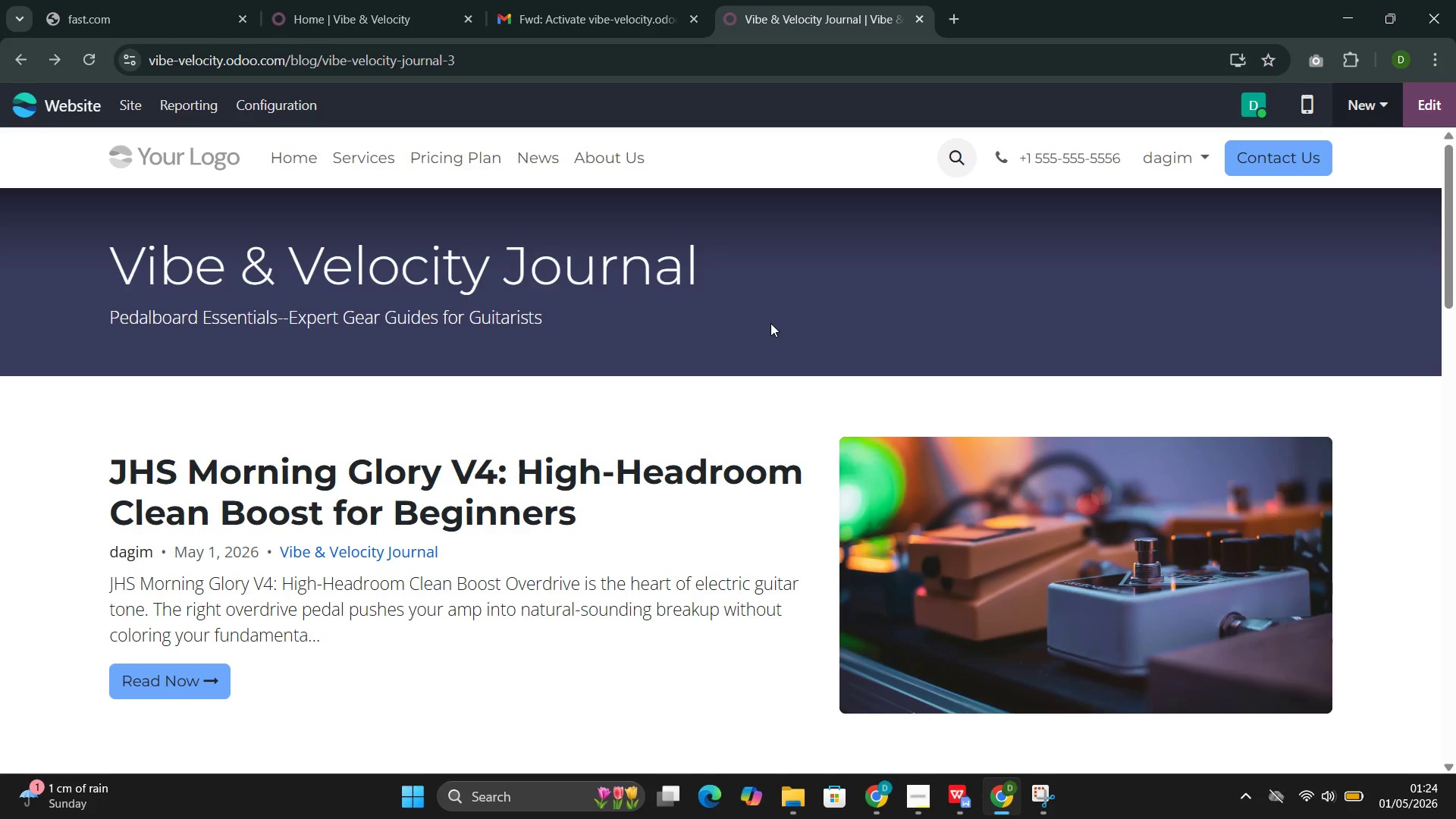 
wait(5.02)
 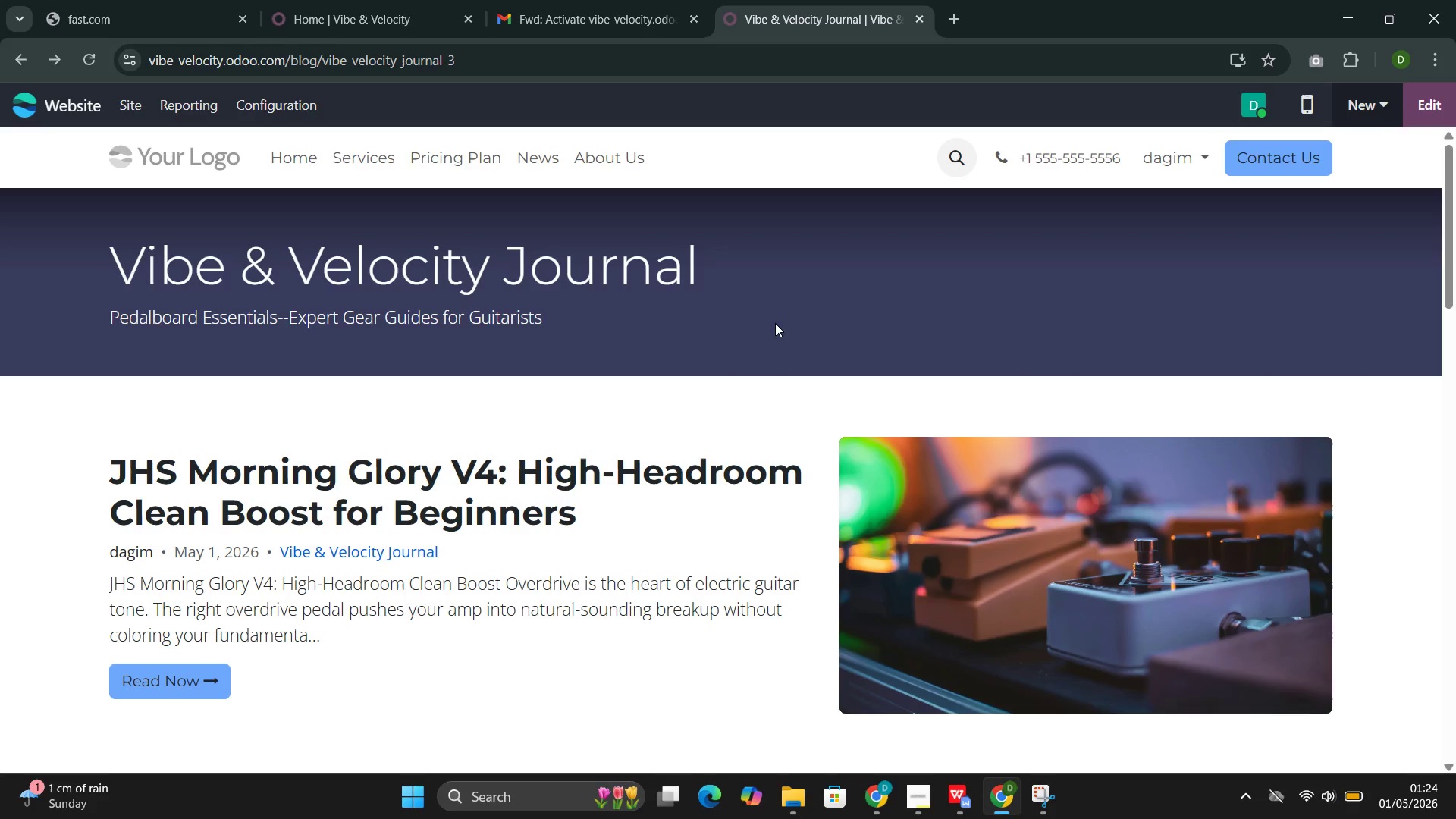 
left_click([1426, 121])
 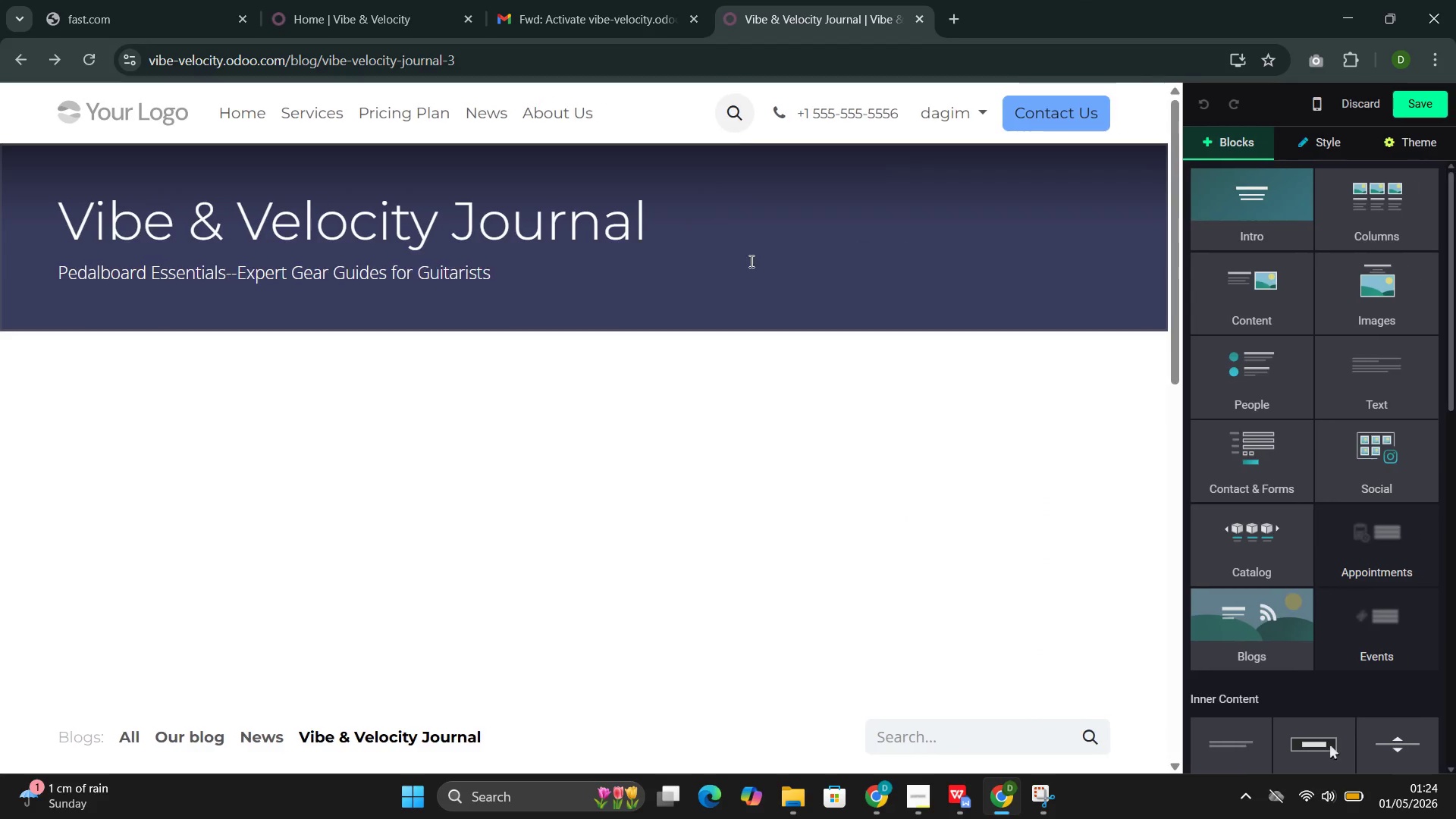 
left_click([750, 262])
 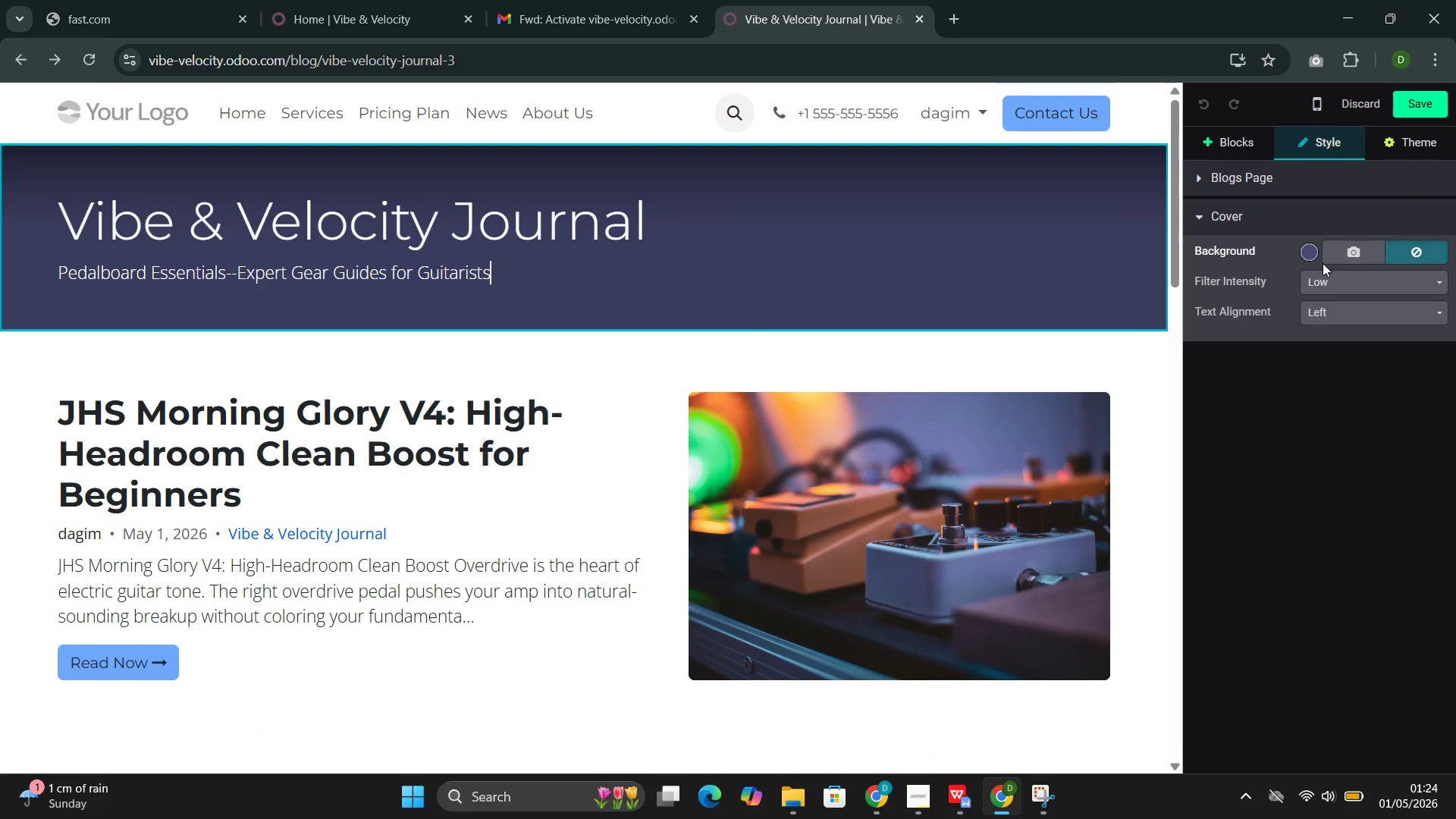 
left_click([1346, 258])
 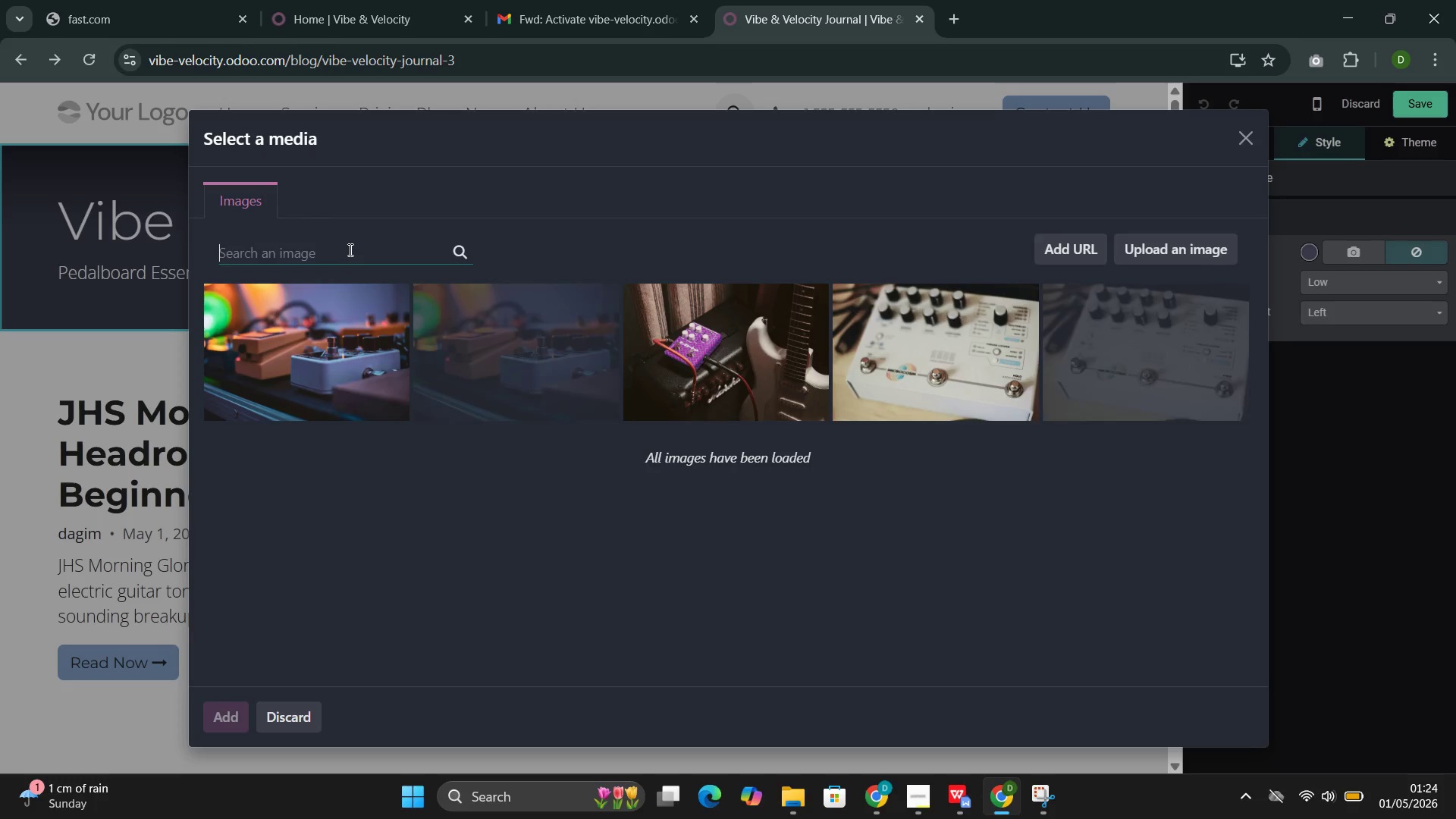 
left_click([350, 249])
 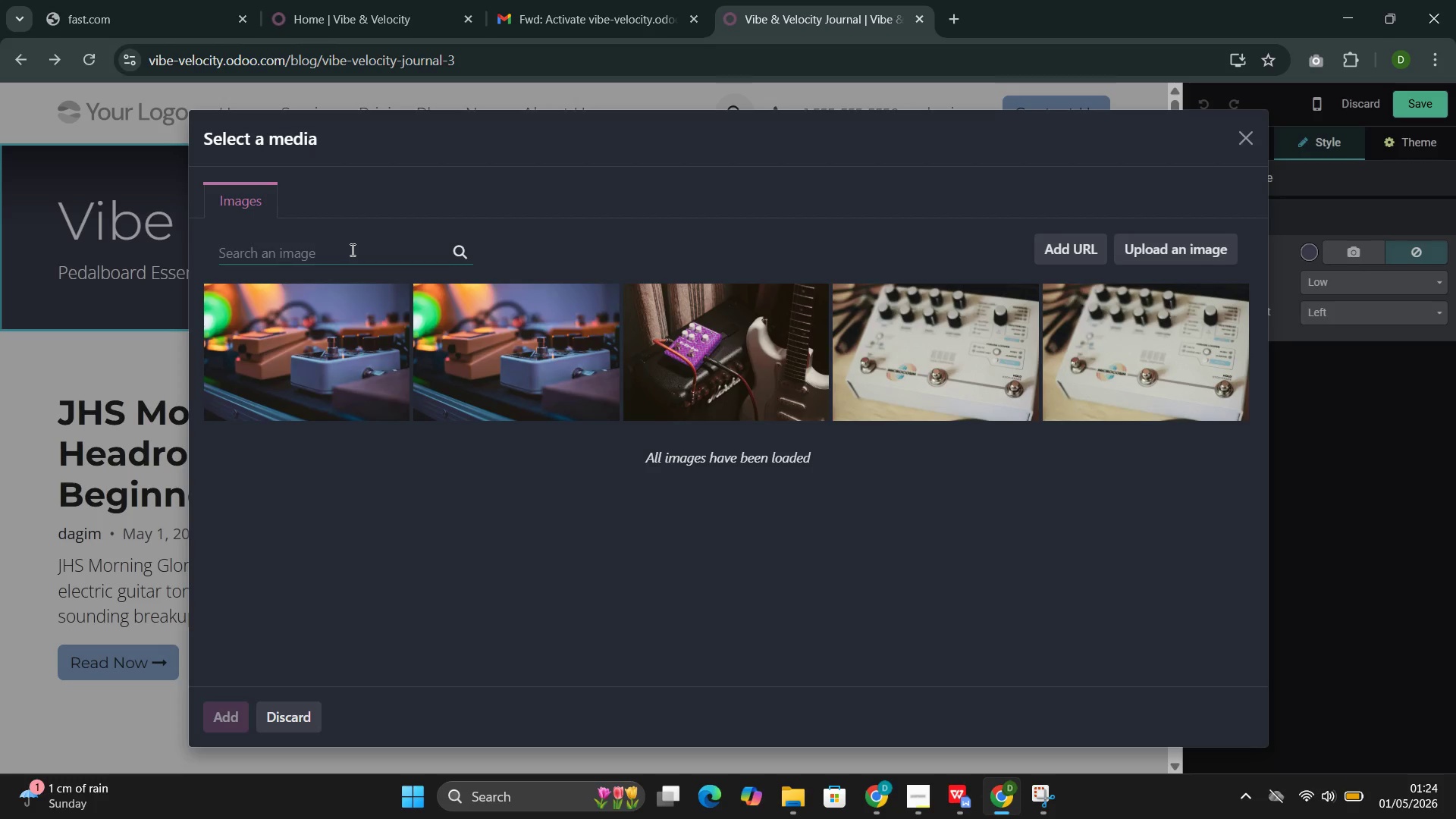 
type(gitar)
 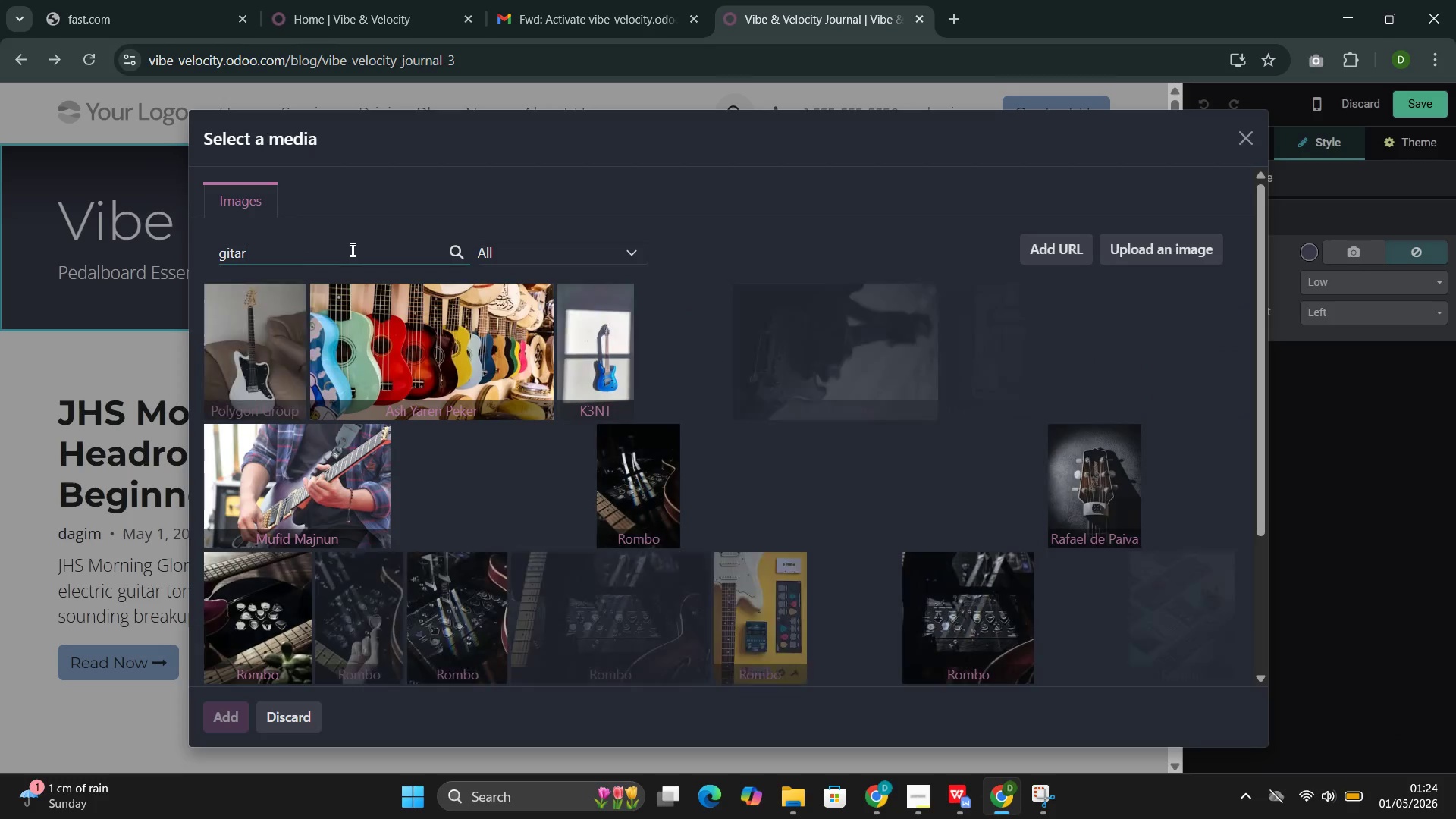 
wait(9.36)
 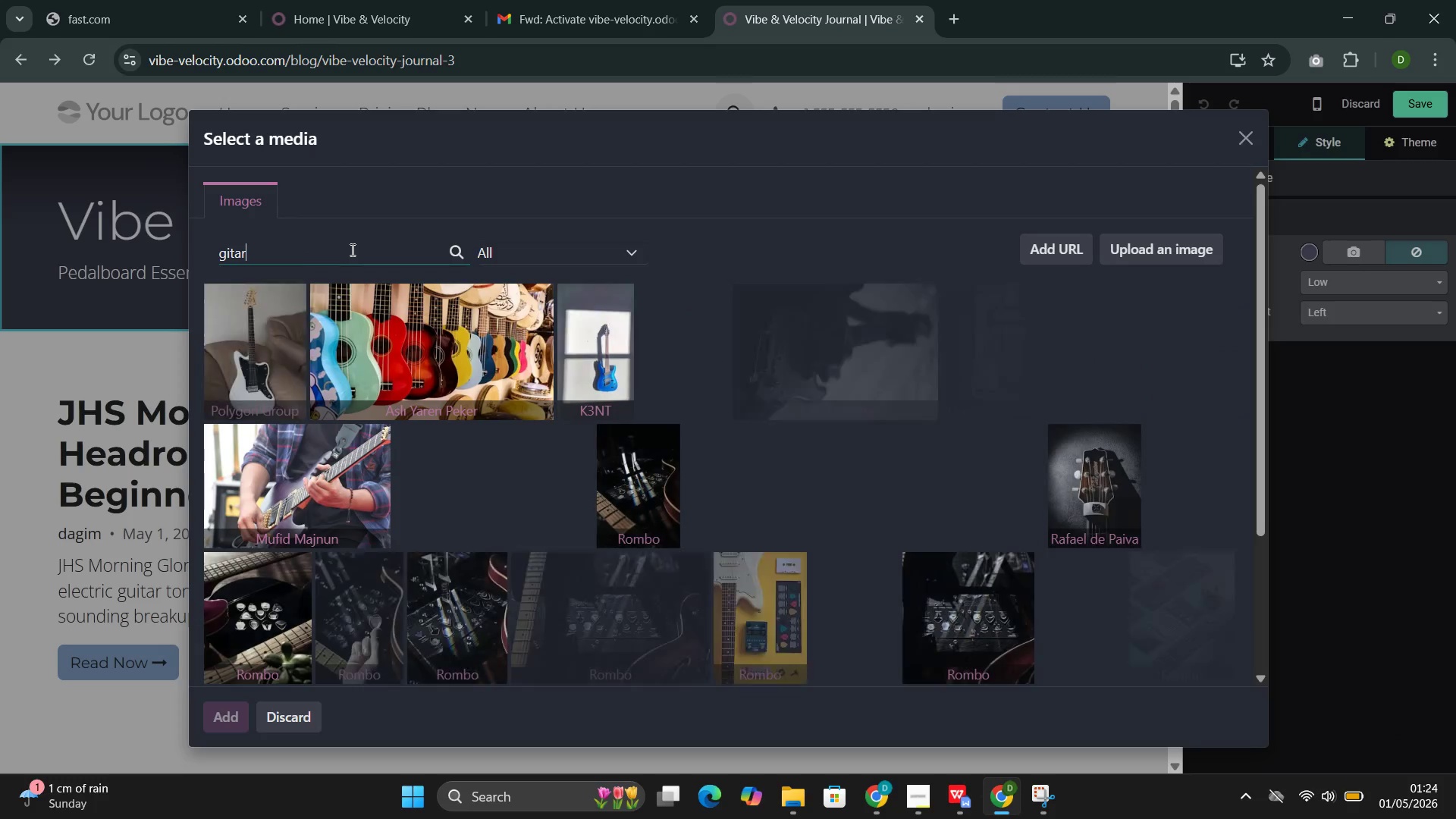 
scroll: coordinate [480, 533], scroll_direction: down, amount: 3.0
 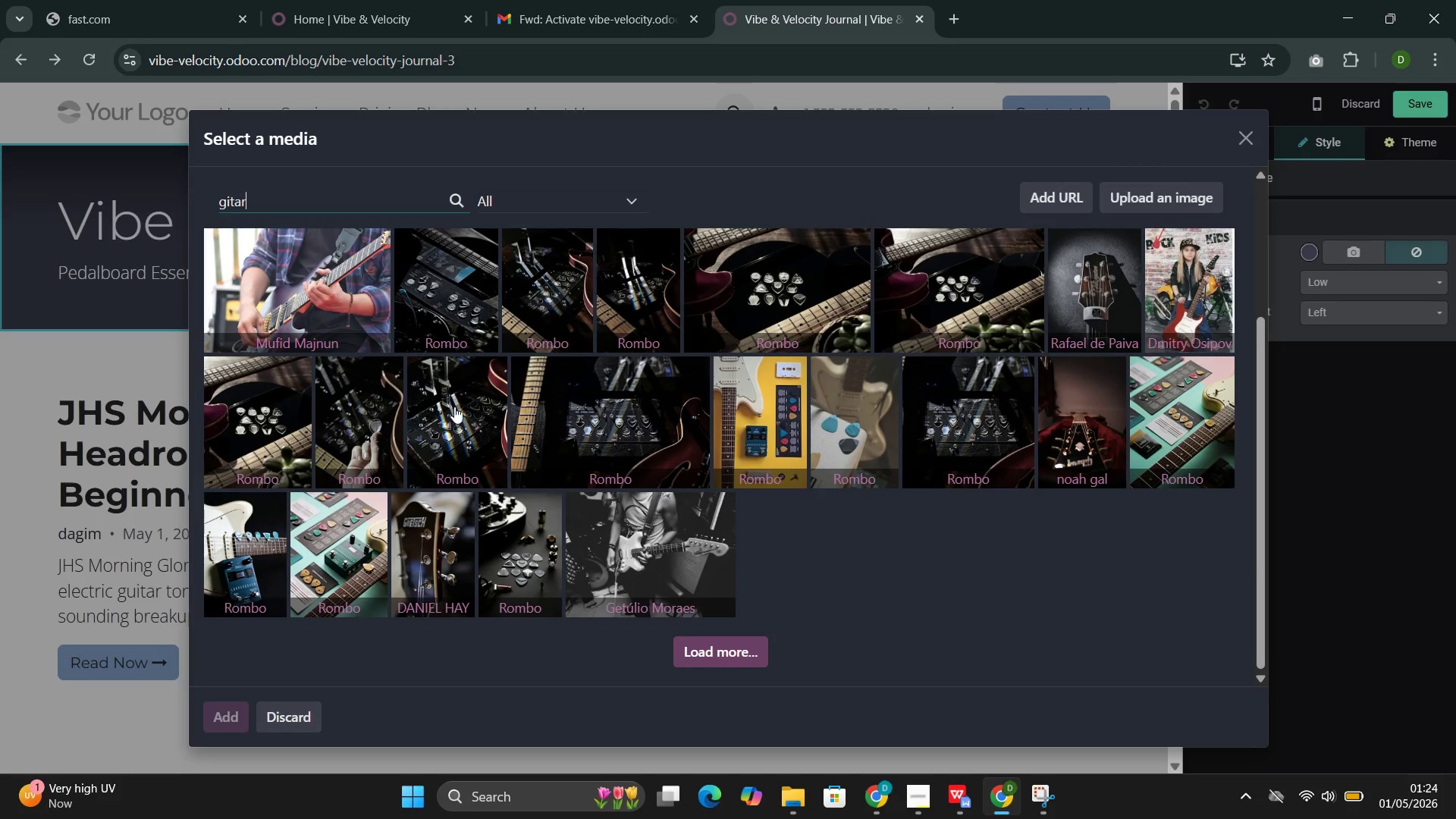 
left_click([460, 327])
 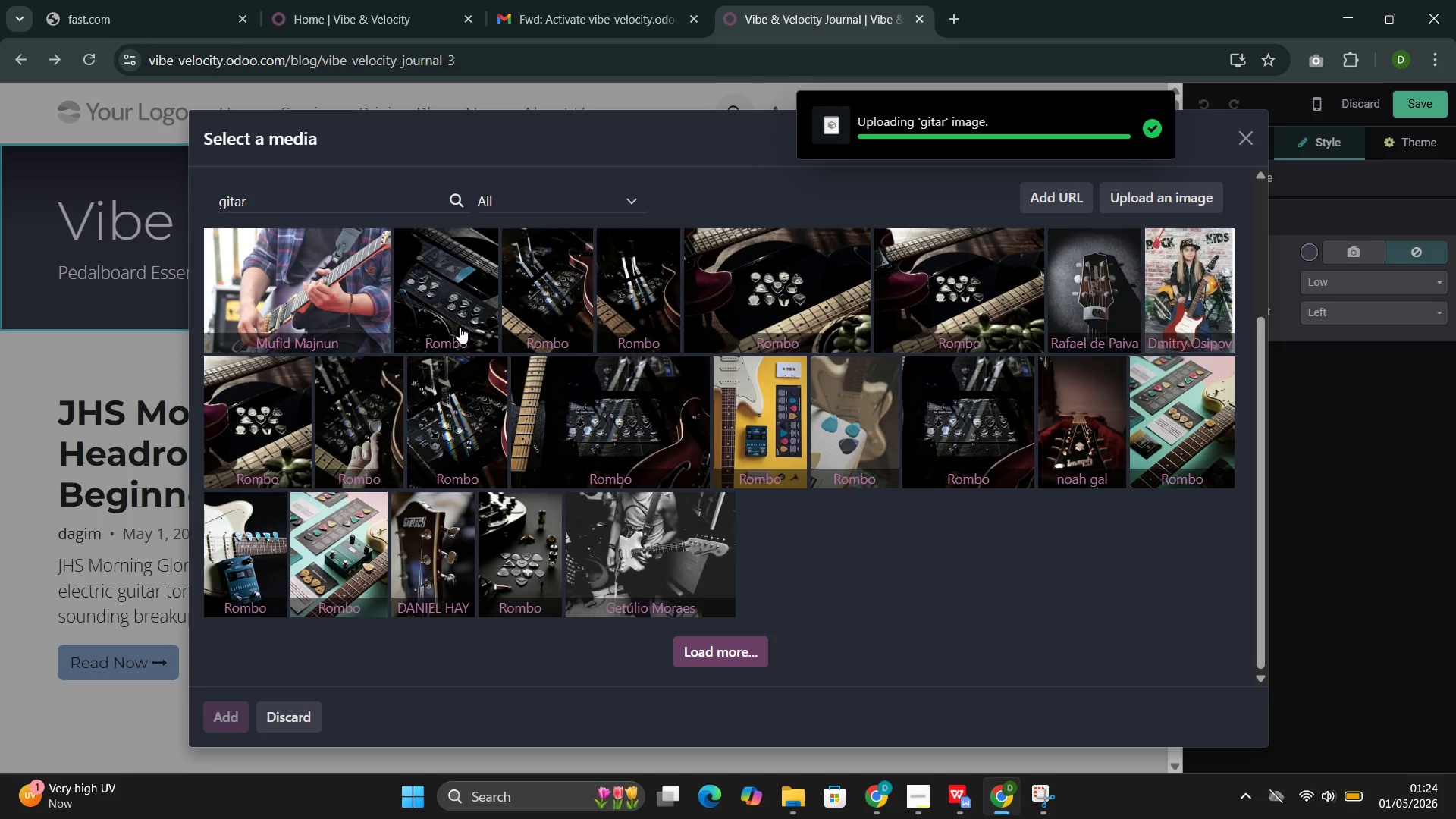 
wait(5.28)
 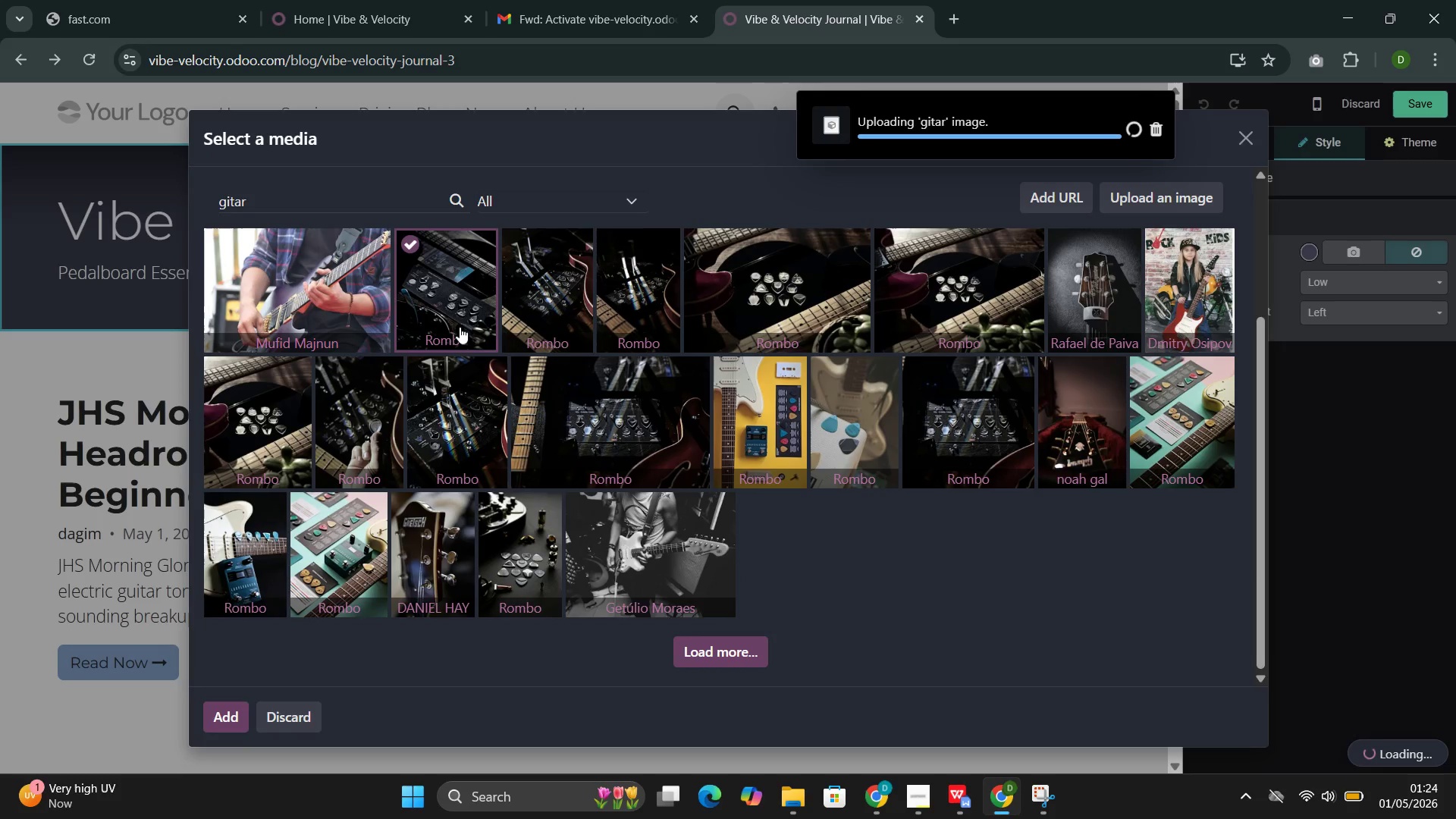 
scroll: coordinate [819, 468], scroll_direction: up, amount: 10.0
 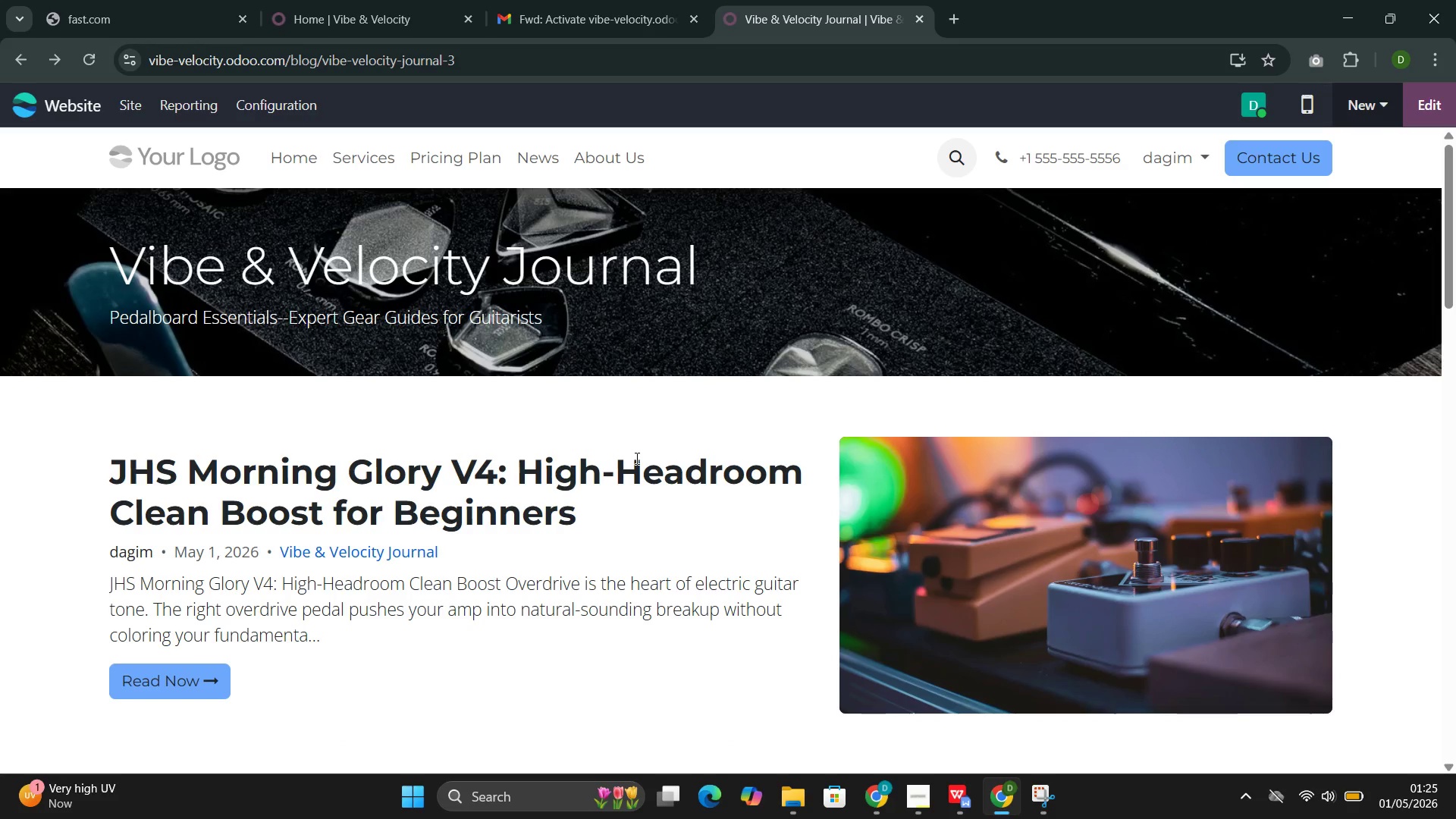 
wait(13.62)
 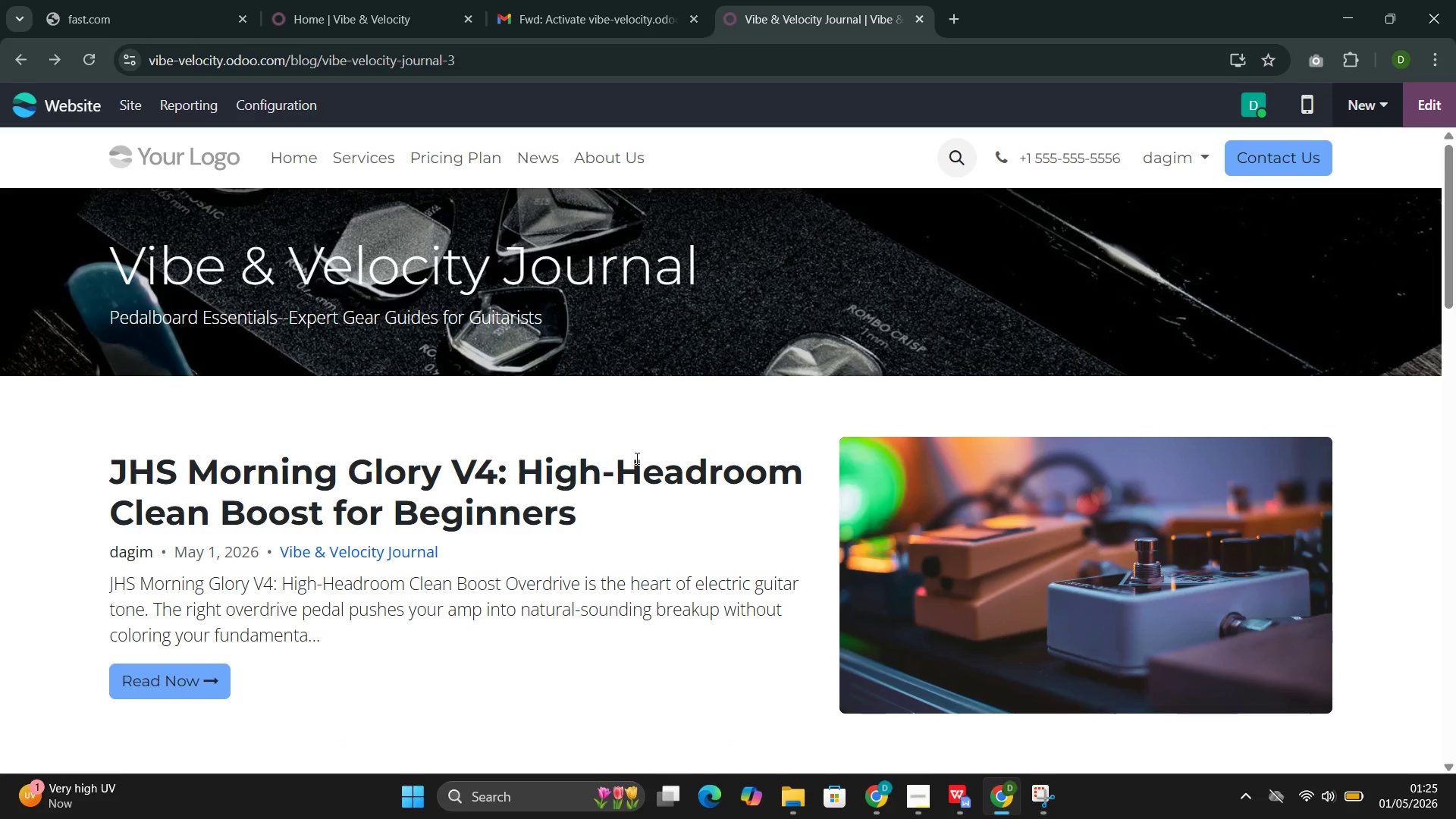 
scroll: coordinate [640, 459], scroll_direction: up, amount: 2.0
 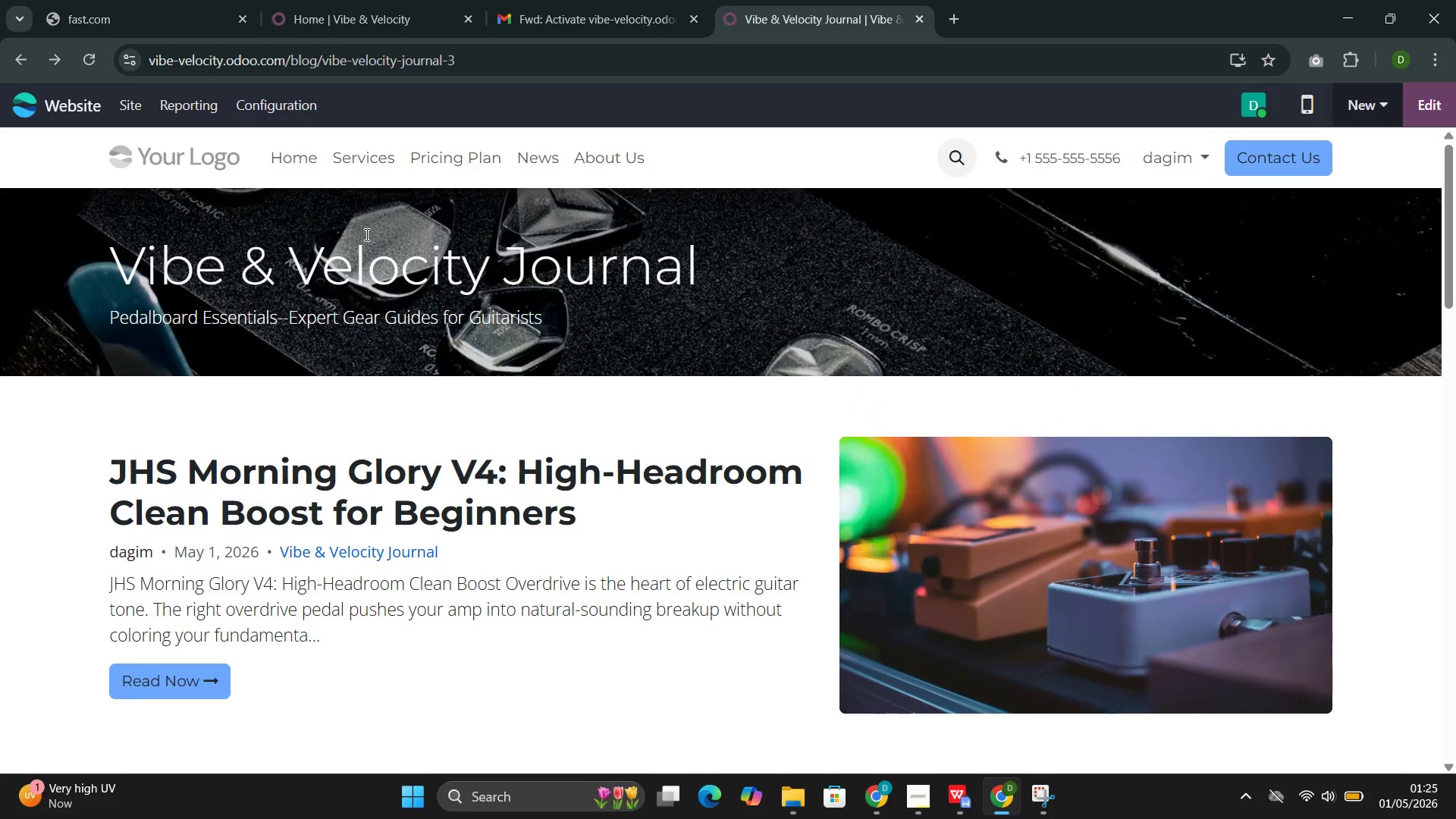 
left_click([282, 119])
 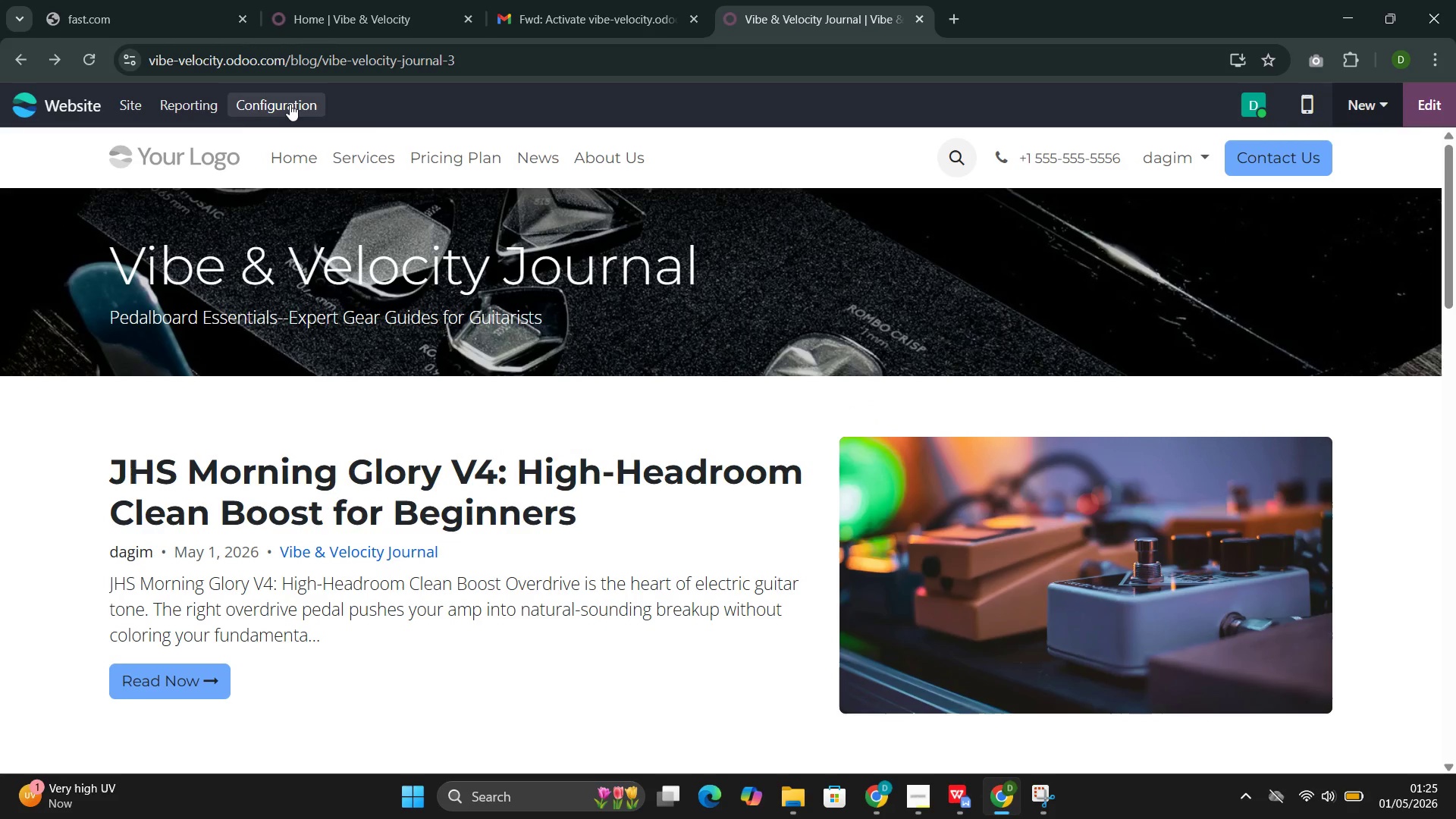 
left_click([290, 102])
 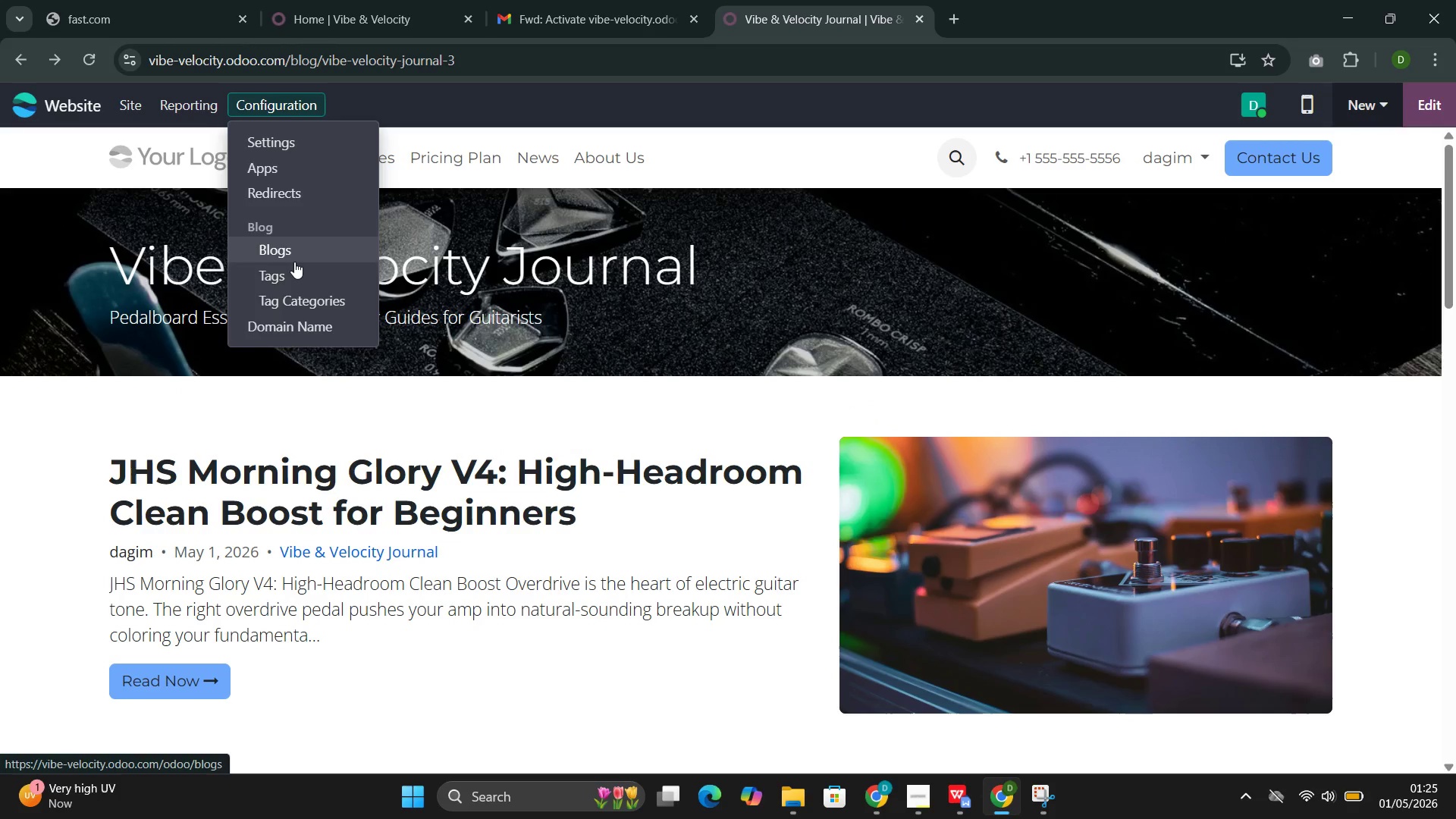 
left_click([291, 270])
 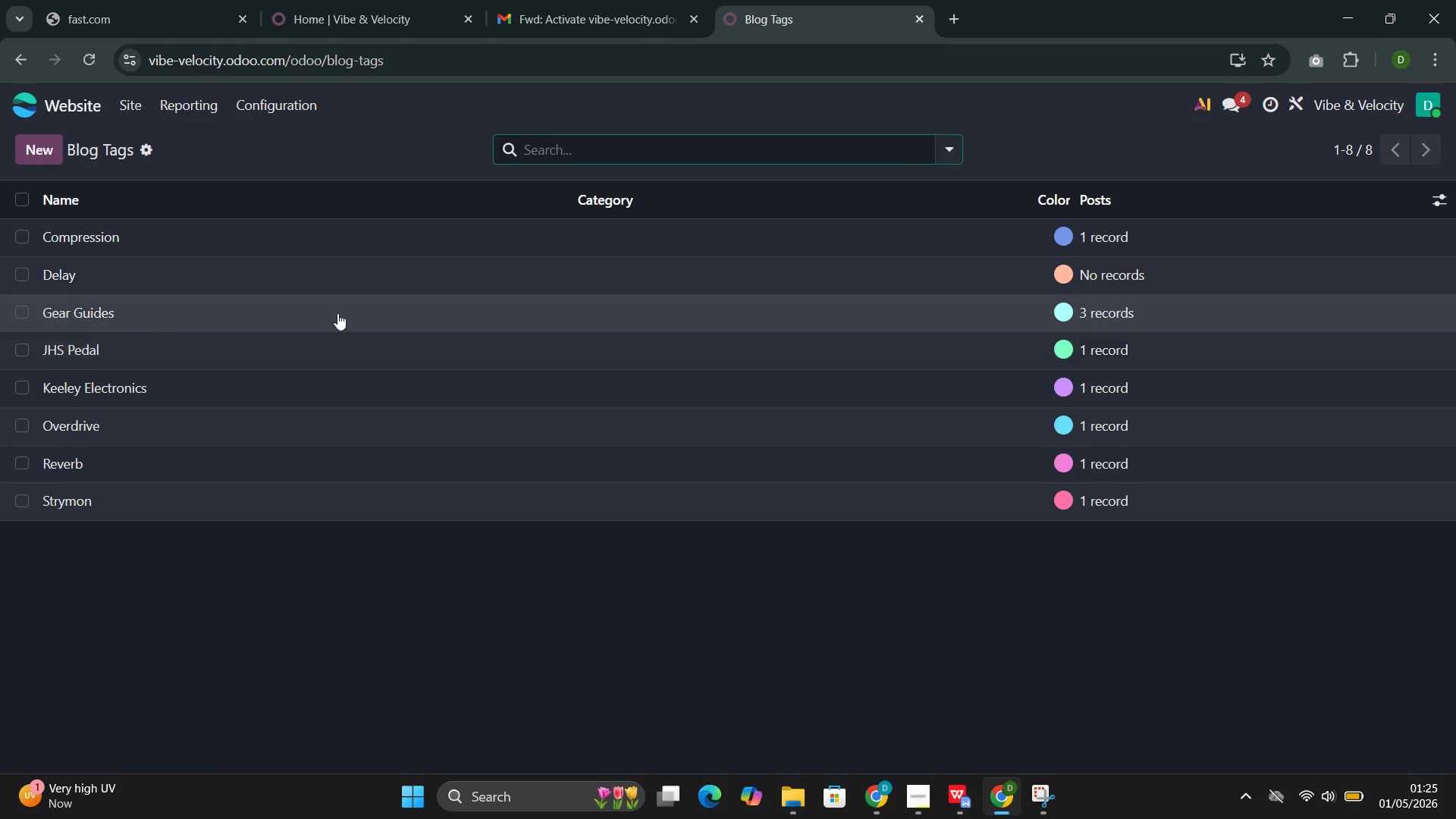 
left_click([312, 493])
 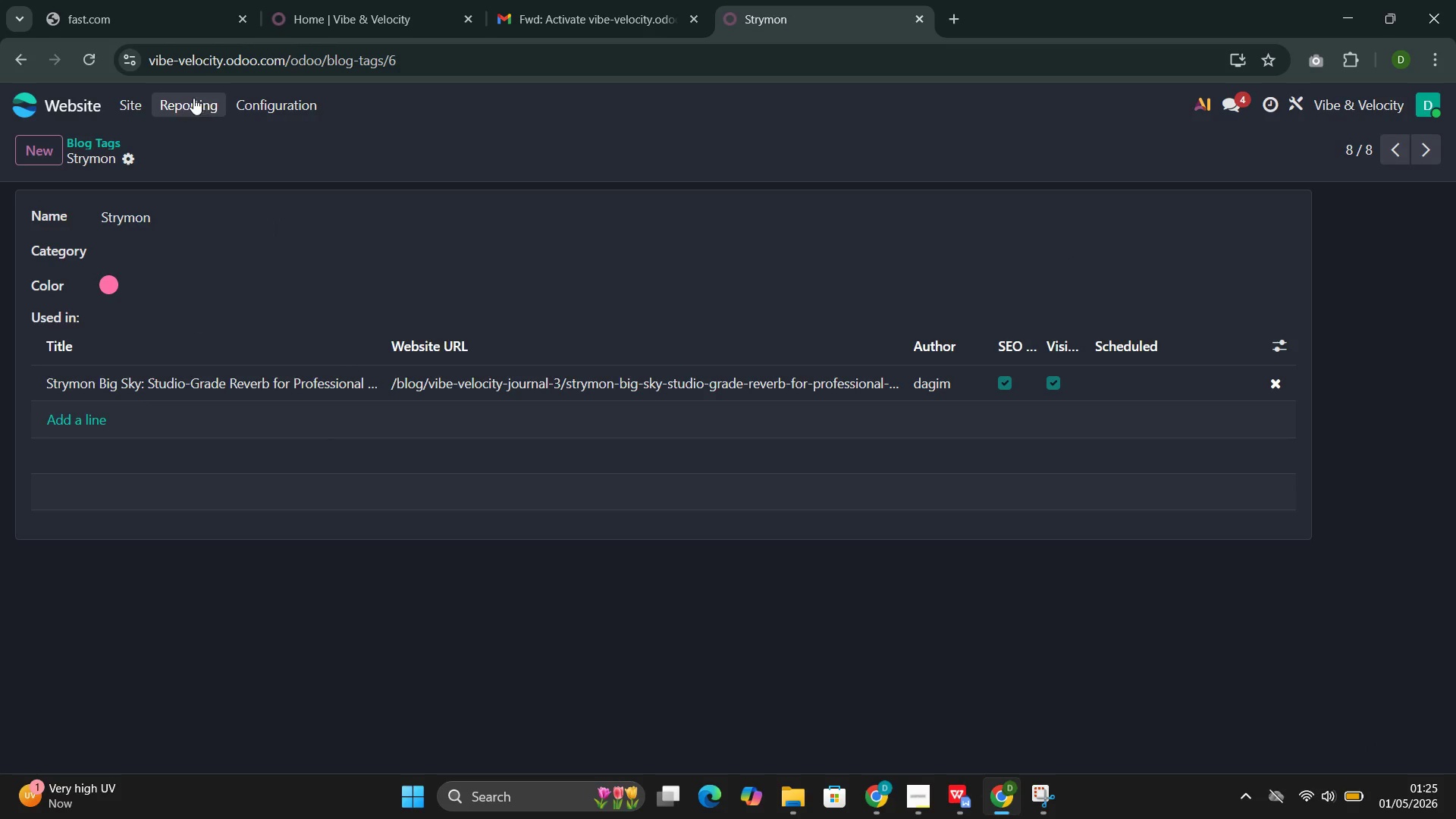 
left_click([139, 97])
 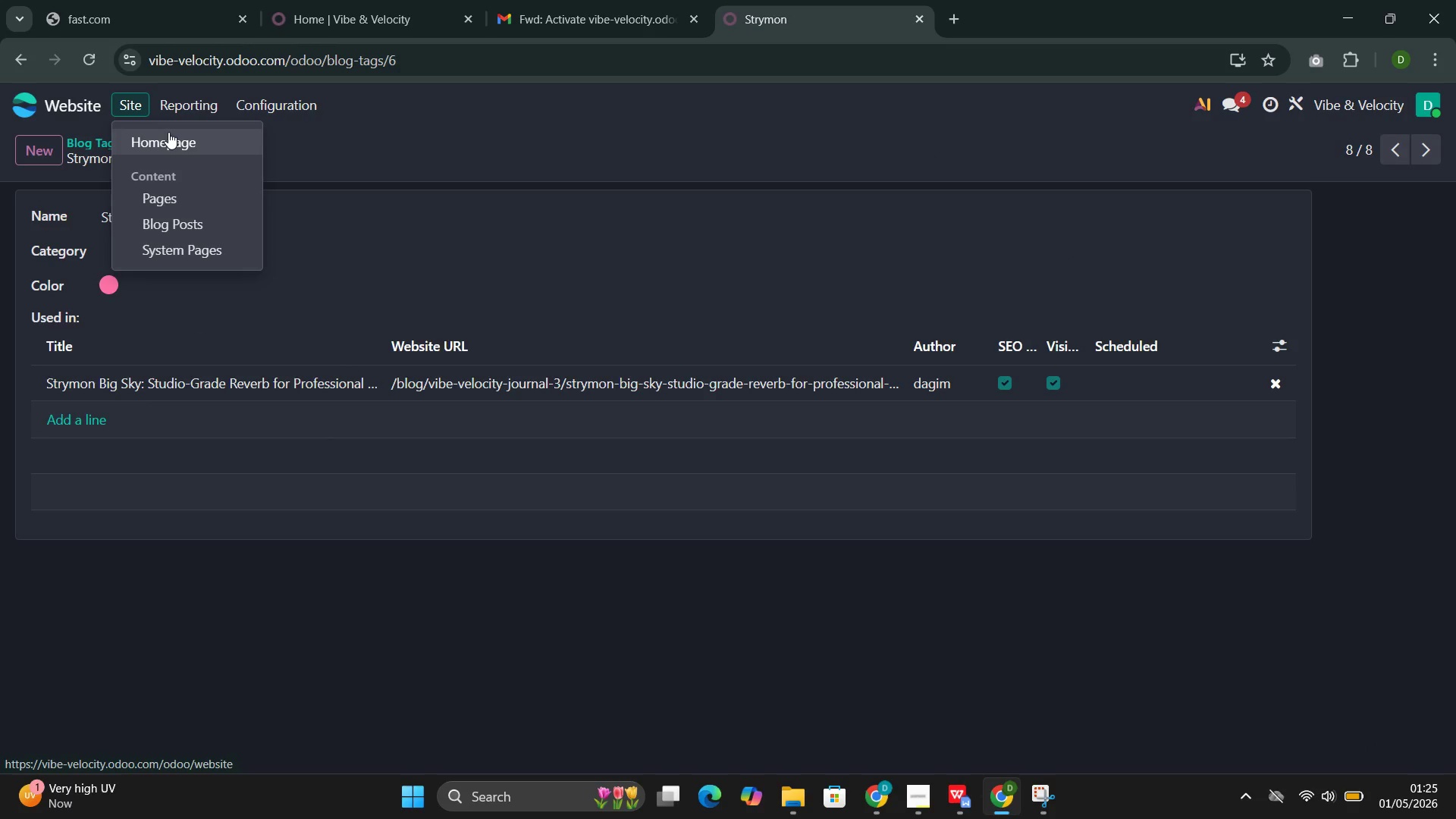 
left_click([168, 132])
 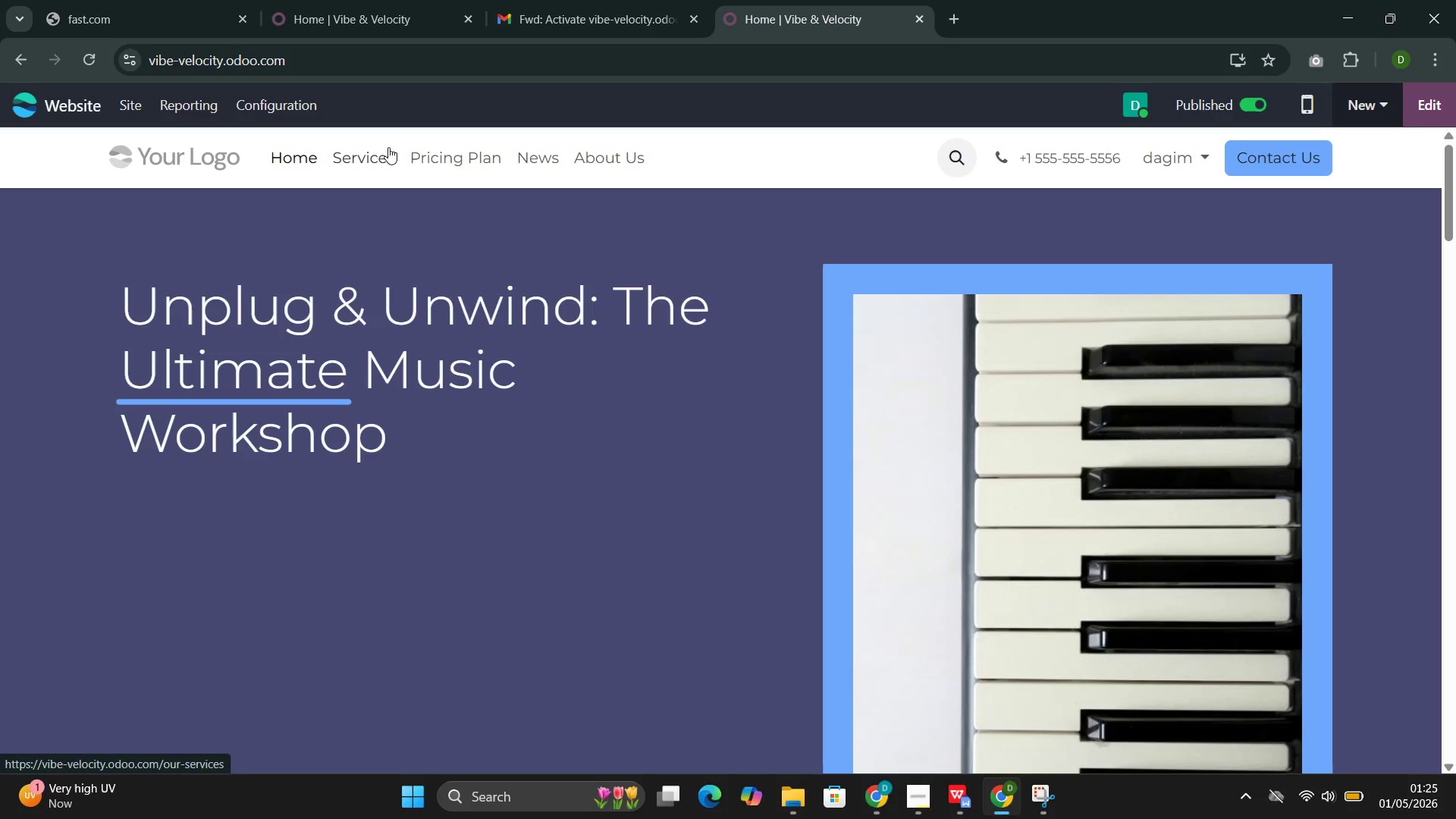 
left_click([526, 162])
 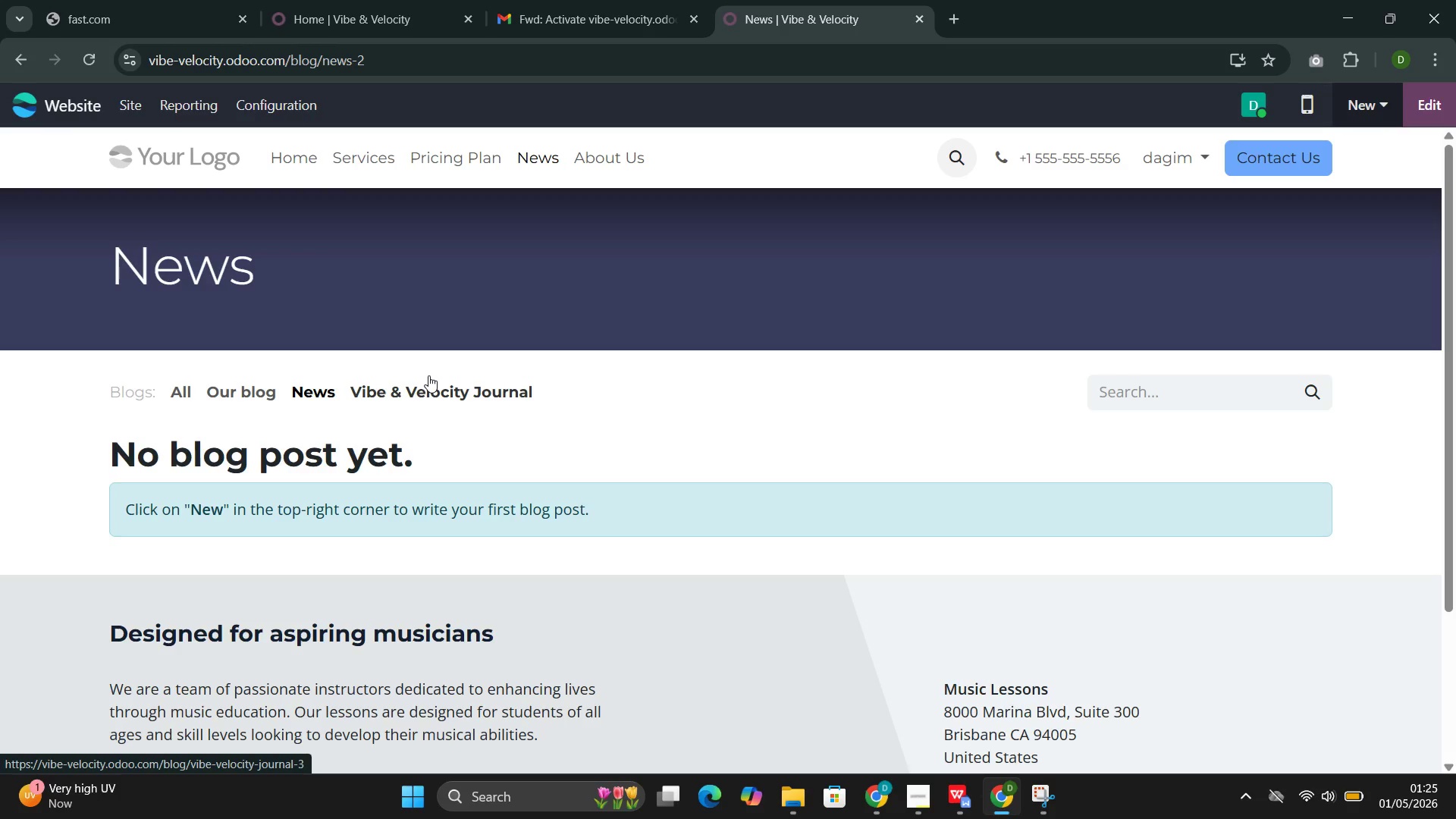 
left_click([421, 410])
 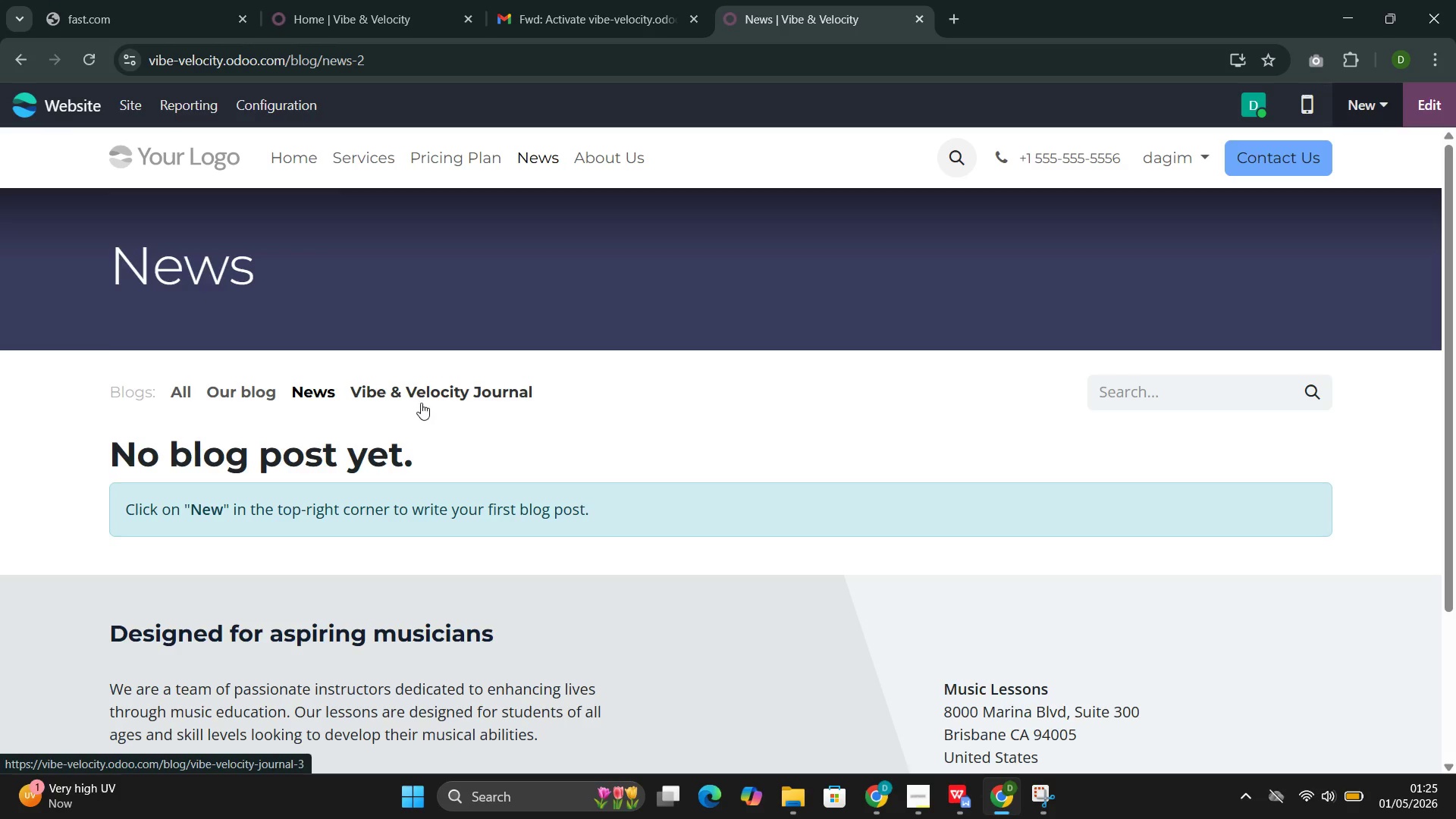 
scroll: coordinate [428, 400], scroll_direction: none, amount: 0.0
 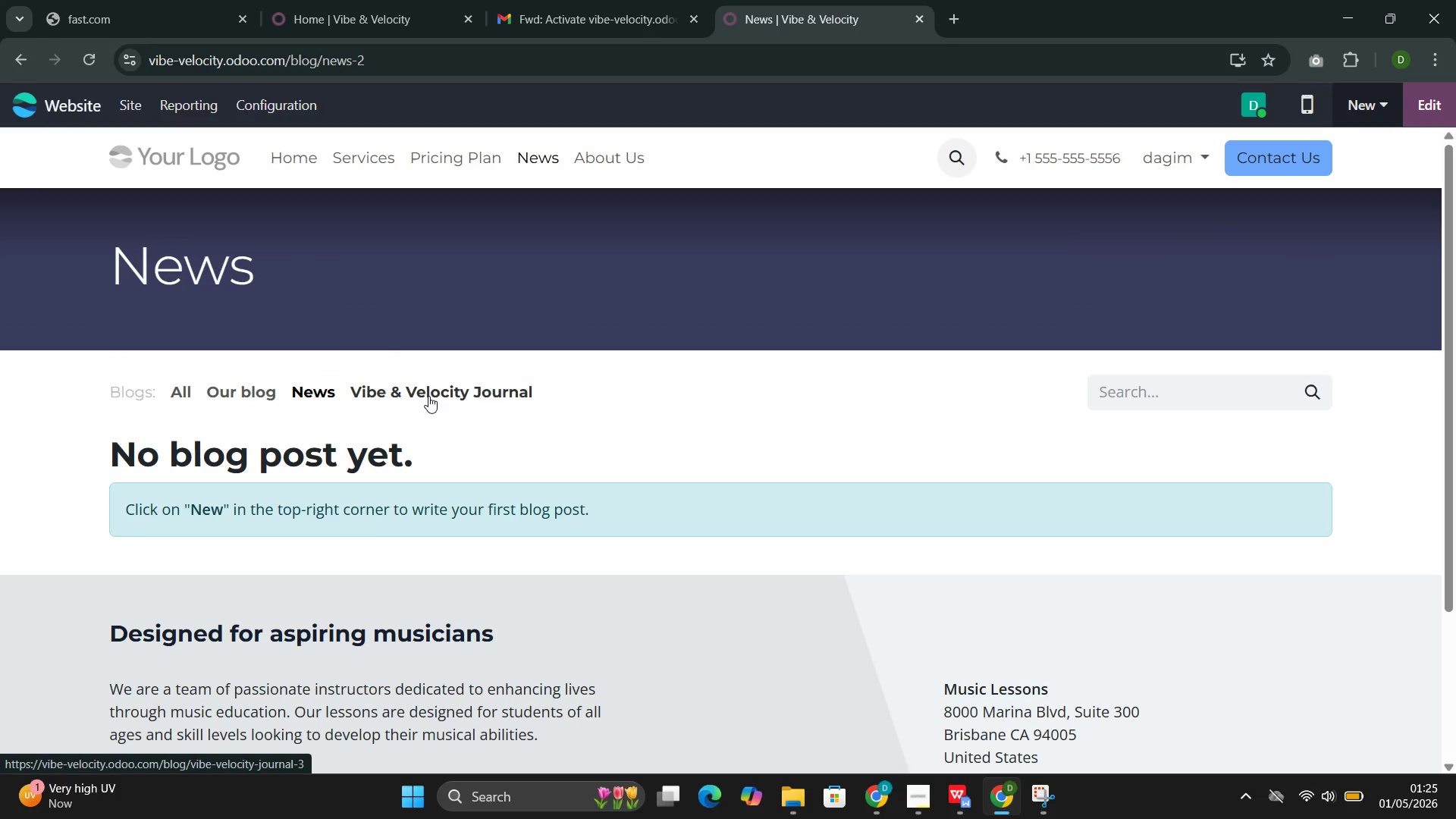 
left_click([428, 396])
 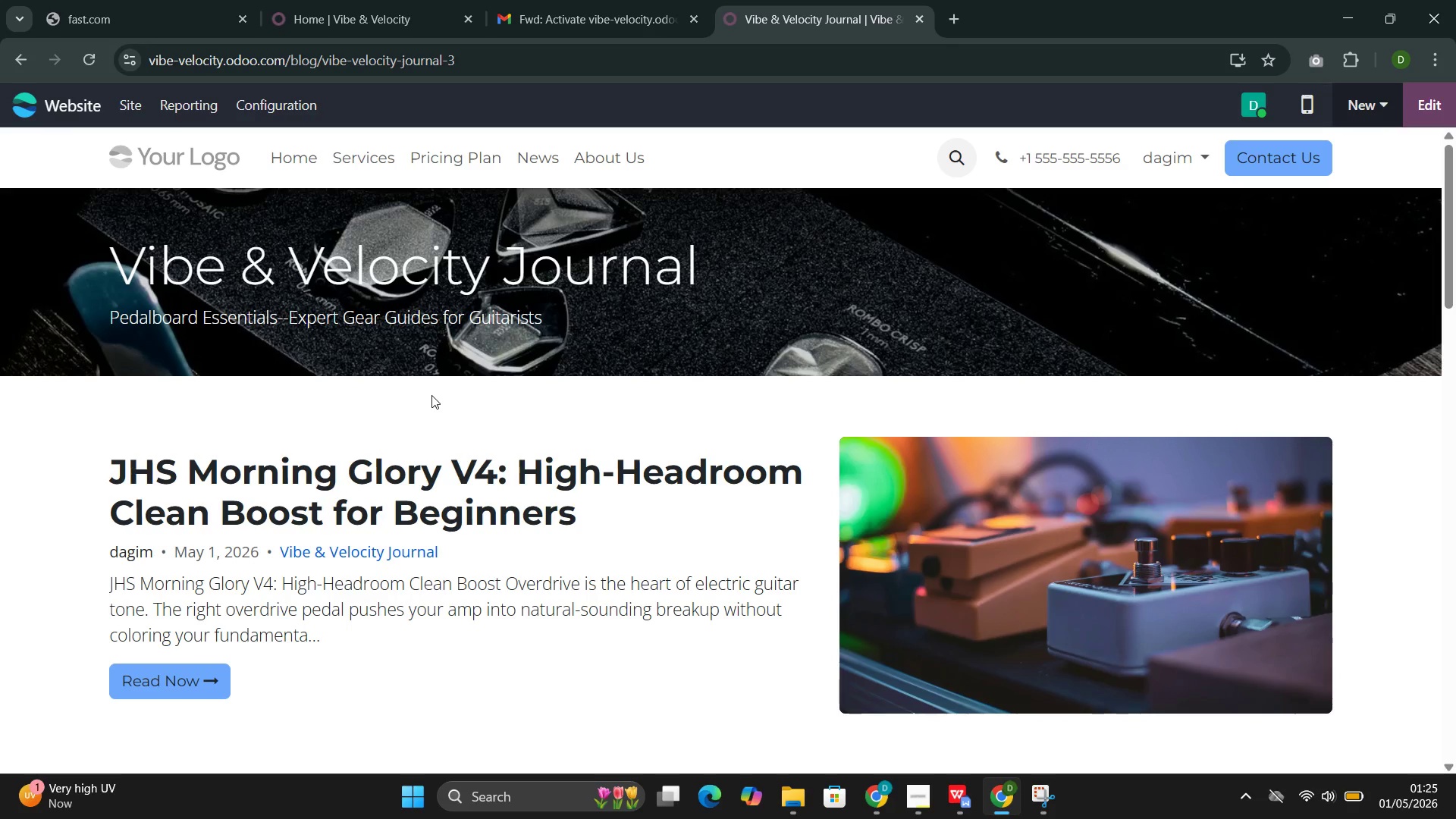 
left_click([369, 556])
 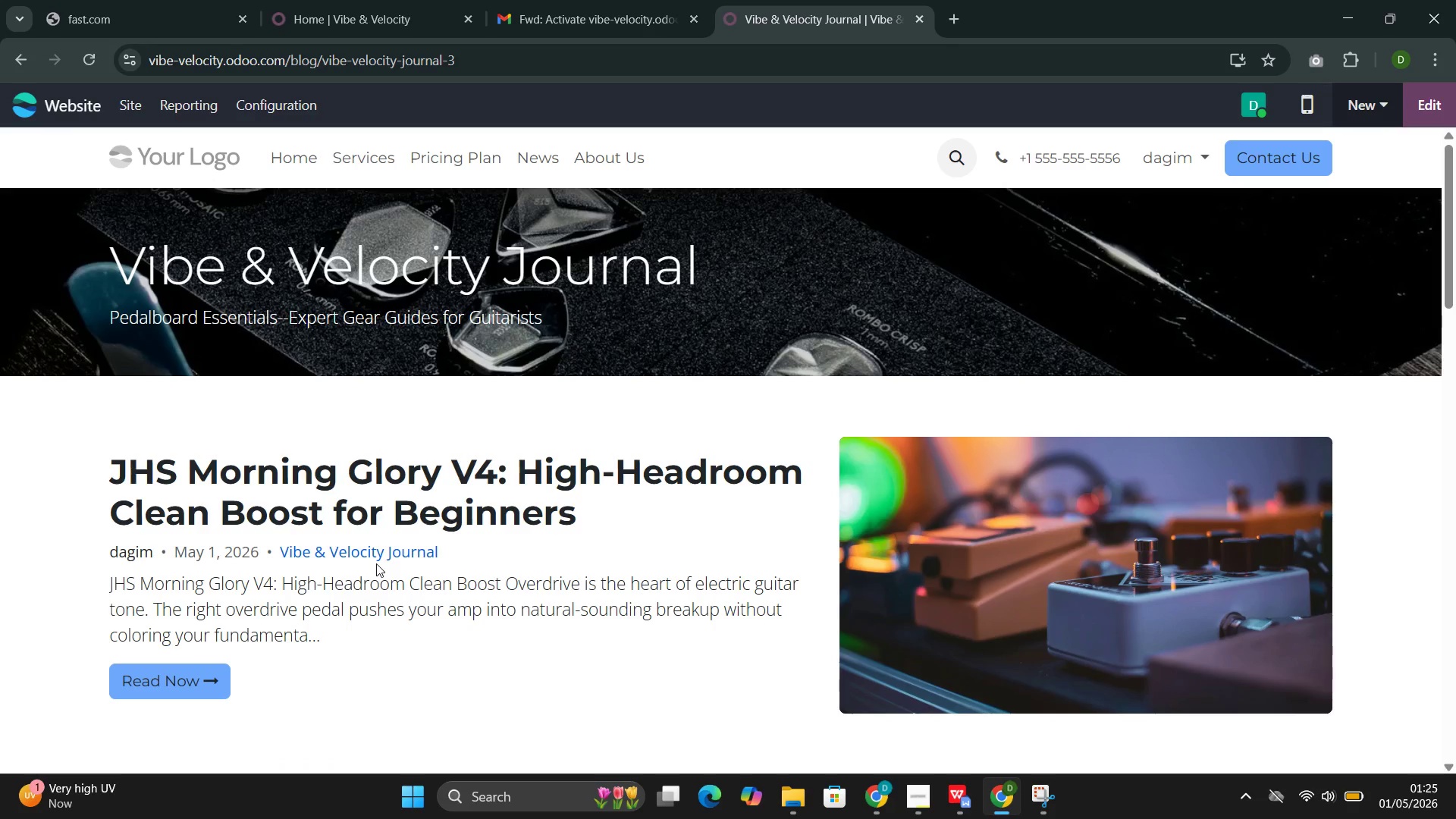 
wait(5.69)
 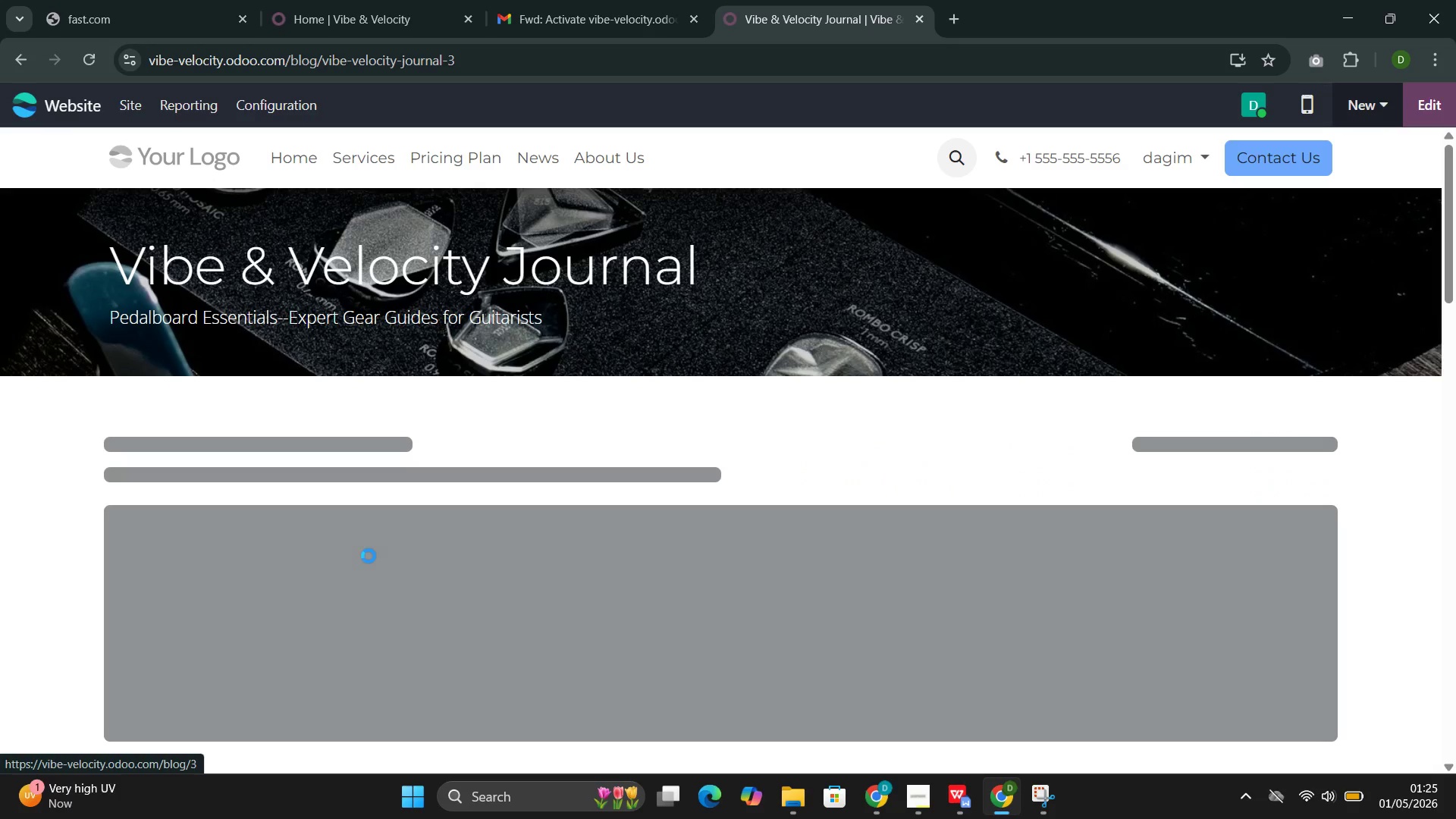 
scroll: coordinate [373, 561], scroll_direction: down, amount: 13.0
 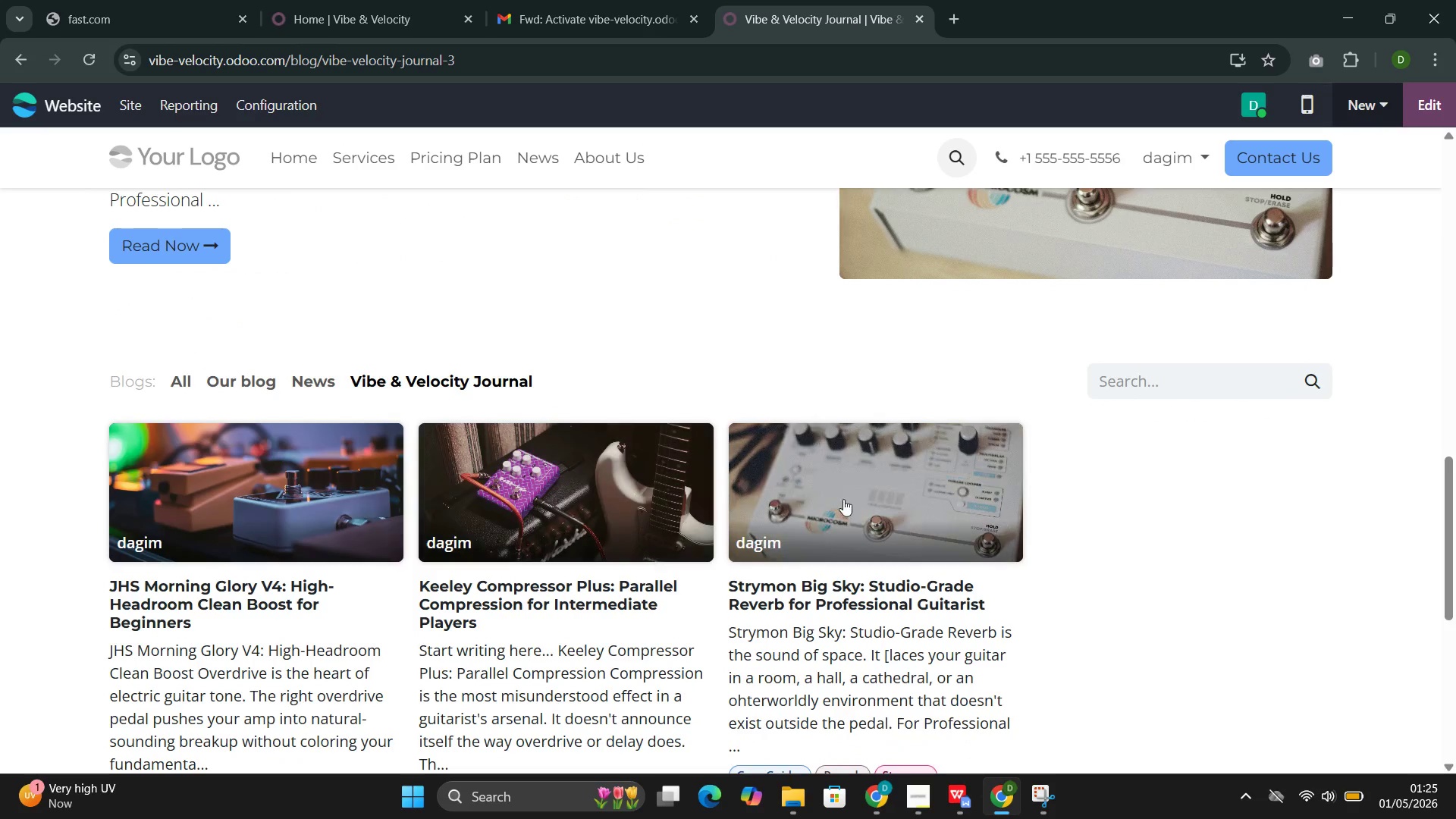 
left_click([861, 497])
 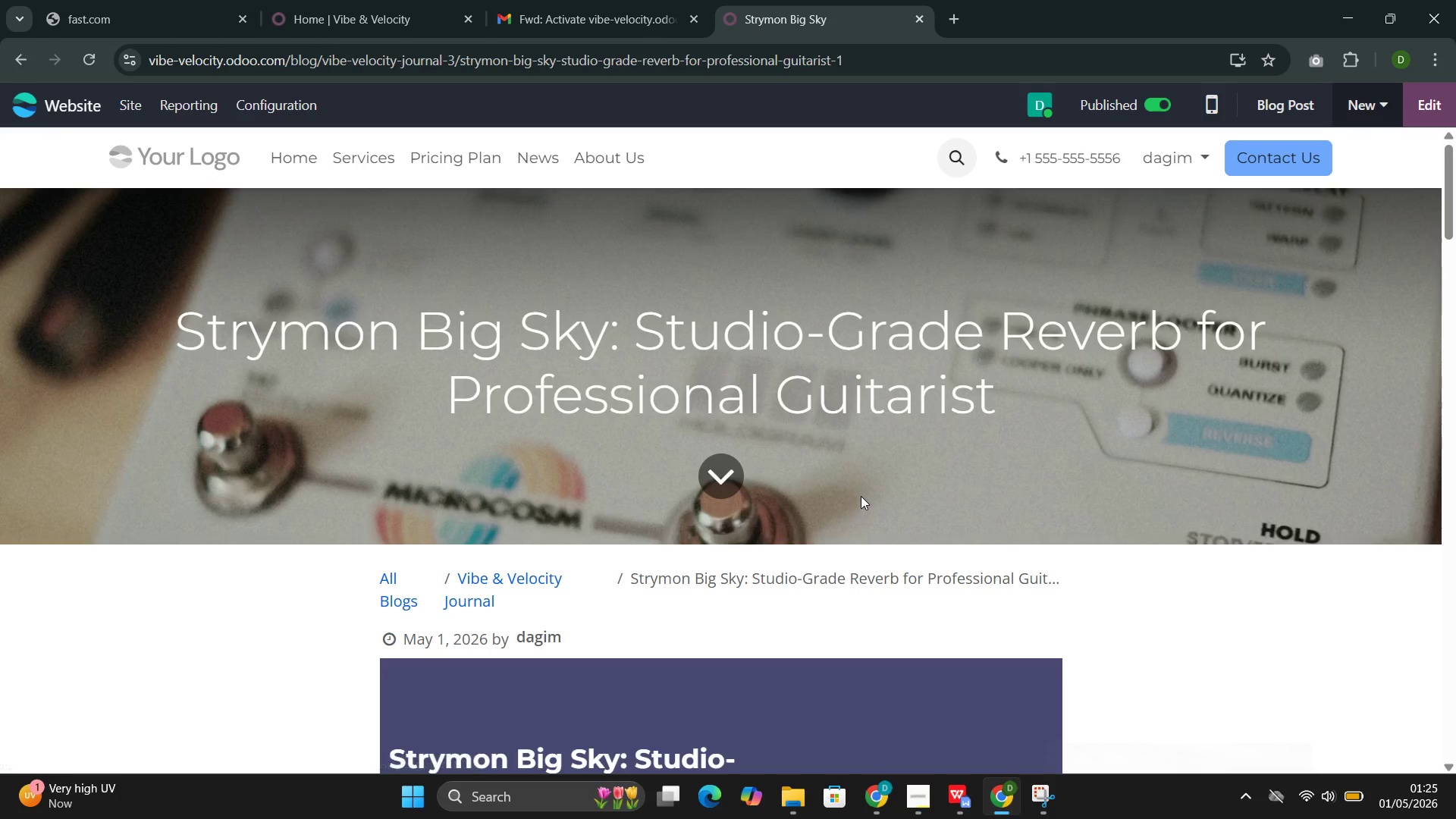 
scroll: coordinate [770, 506], scroll_direction: down, amount: 34.0
 